 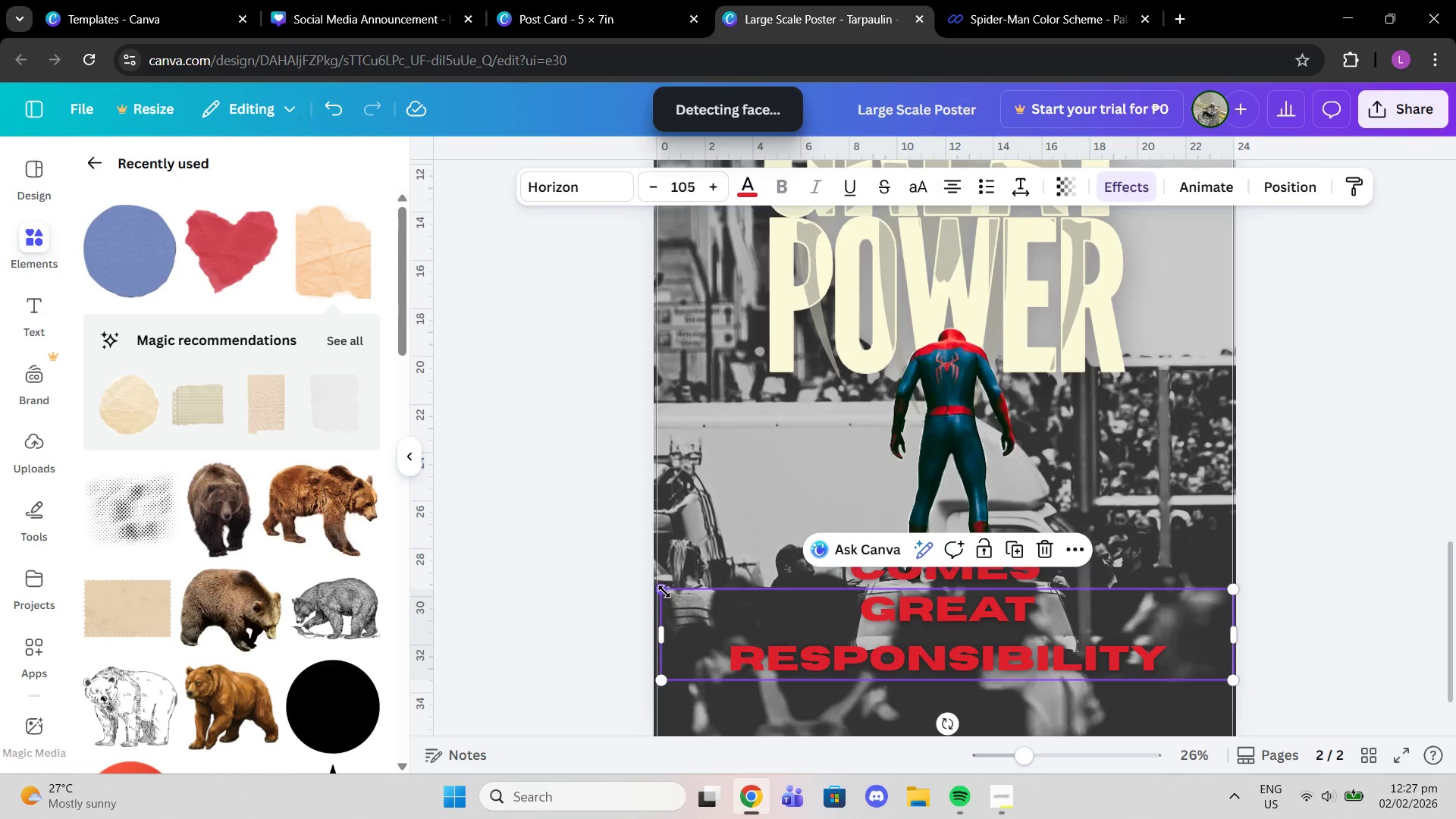 
left_click_drag(start_coordinate=[1018, 637], to_coordinate=[1015, 628])
 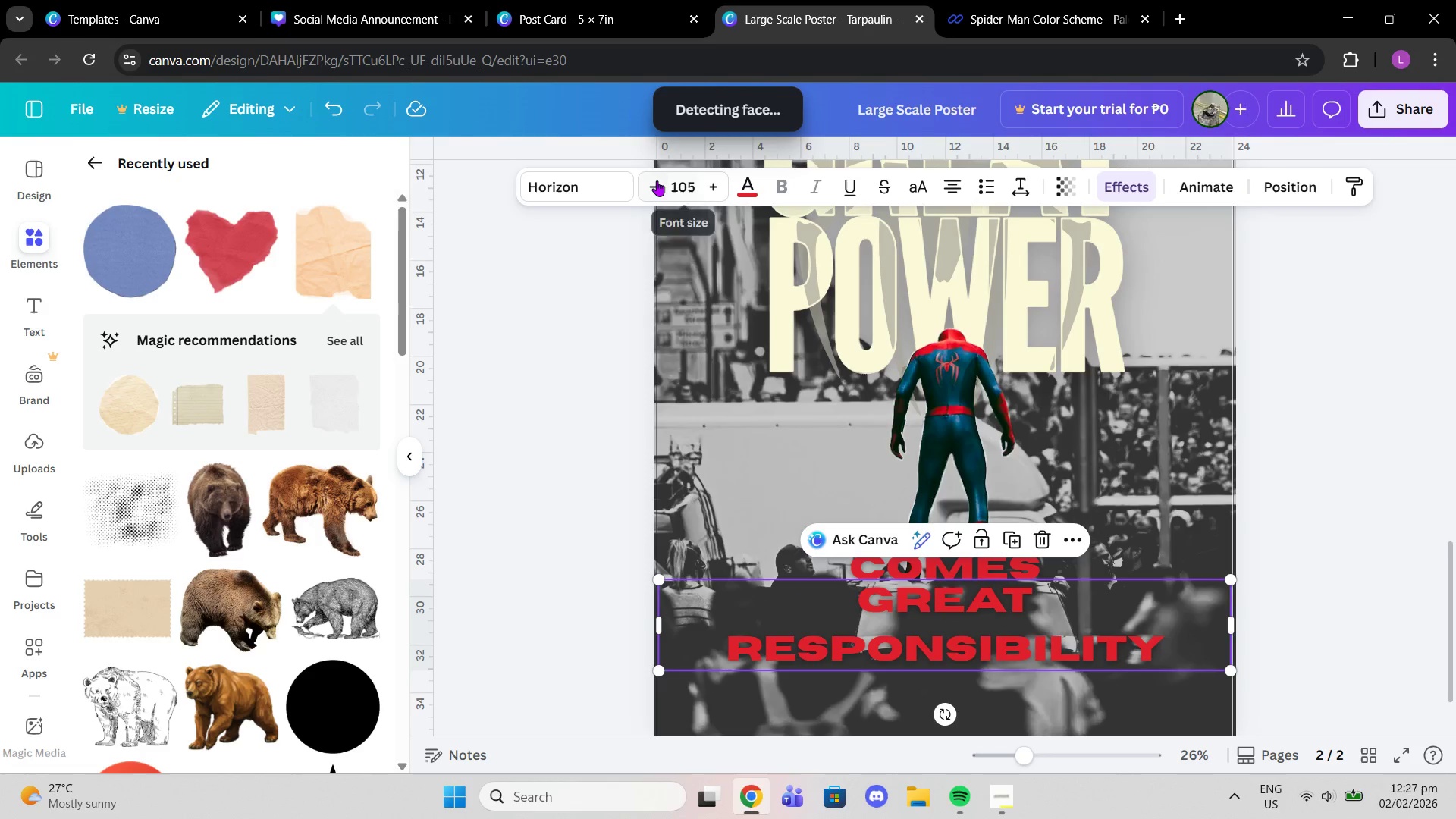 
double_click([653, 180])
 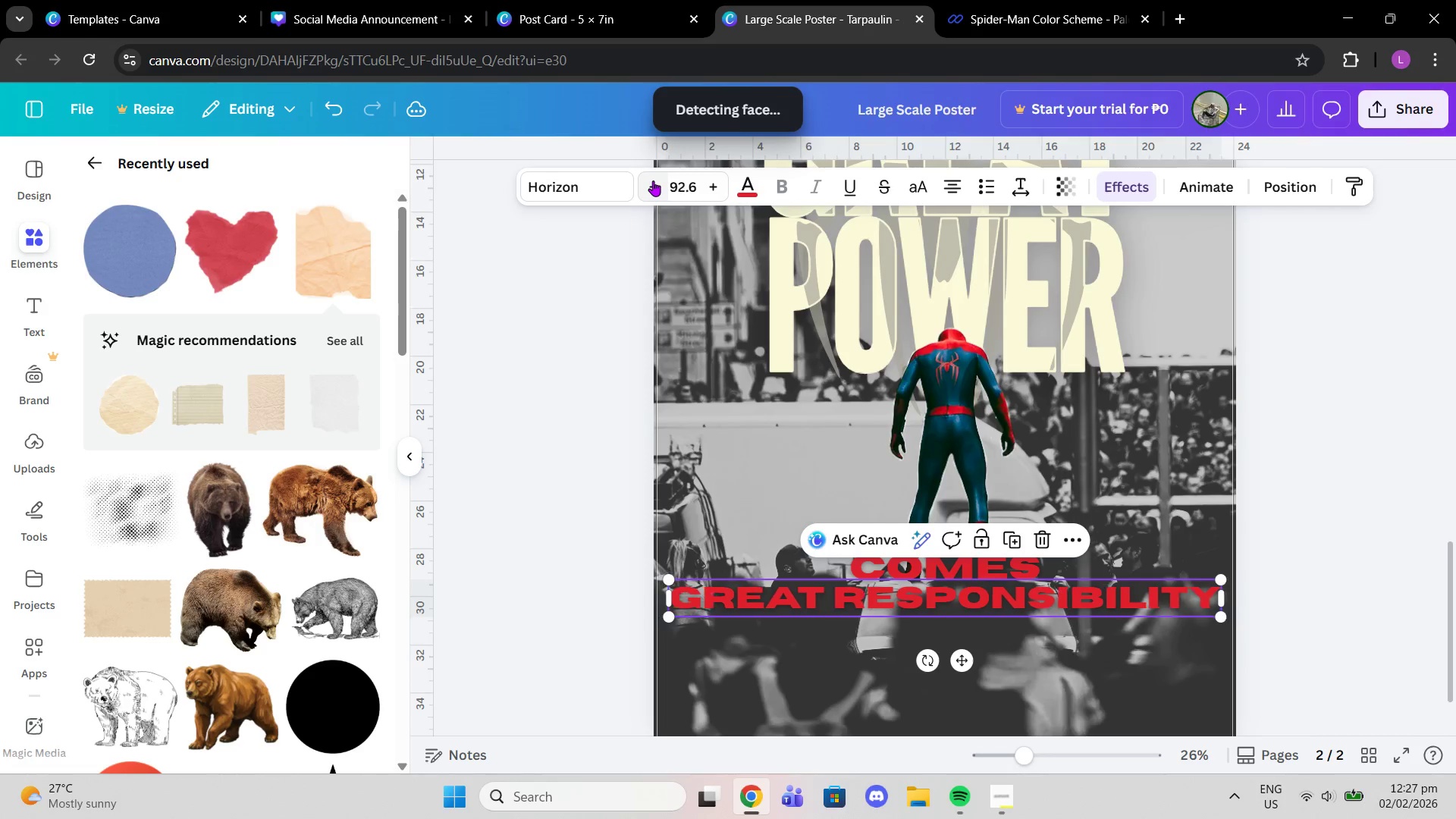 
triple_click([653, 180])
 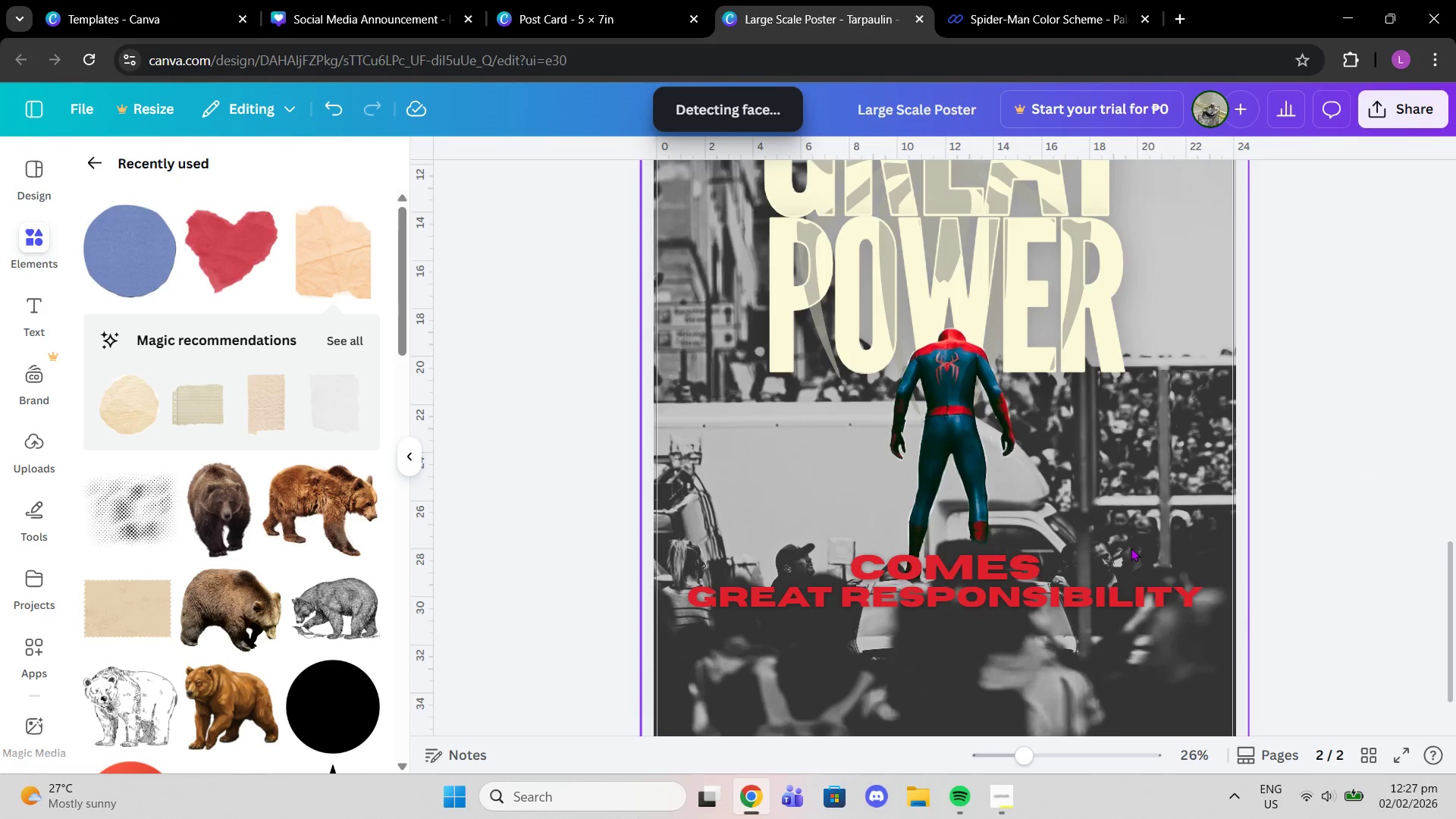 
left_click_drag(start_coordinate=[1102, 585], to_coordinate=[1102, 607])
 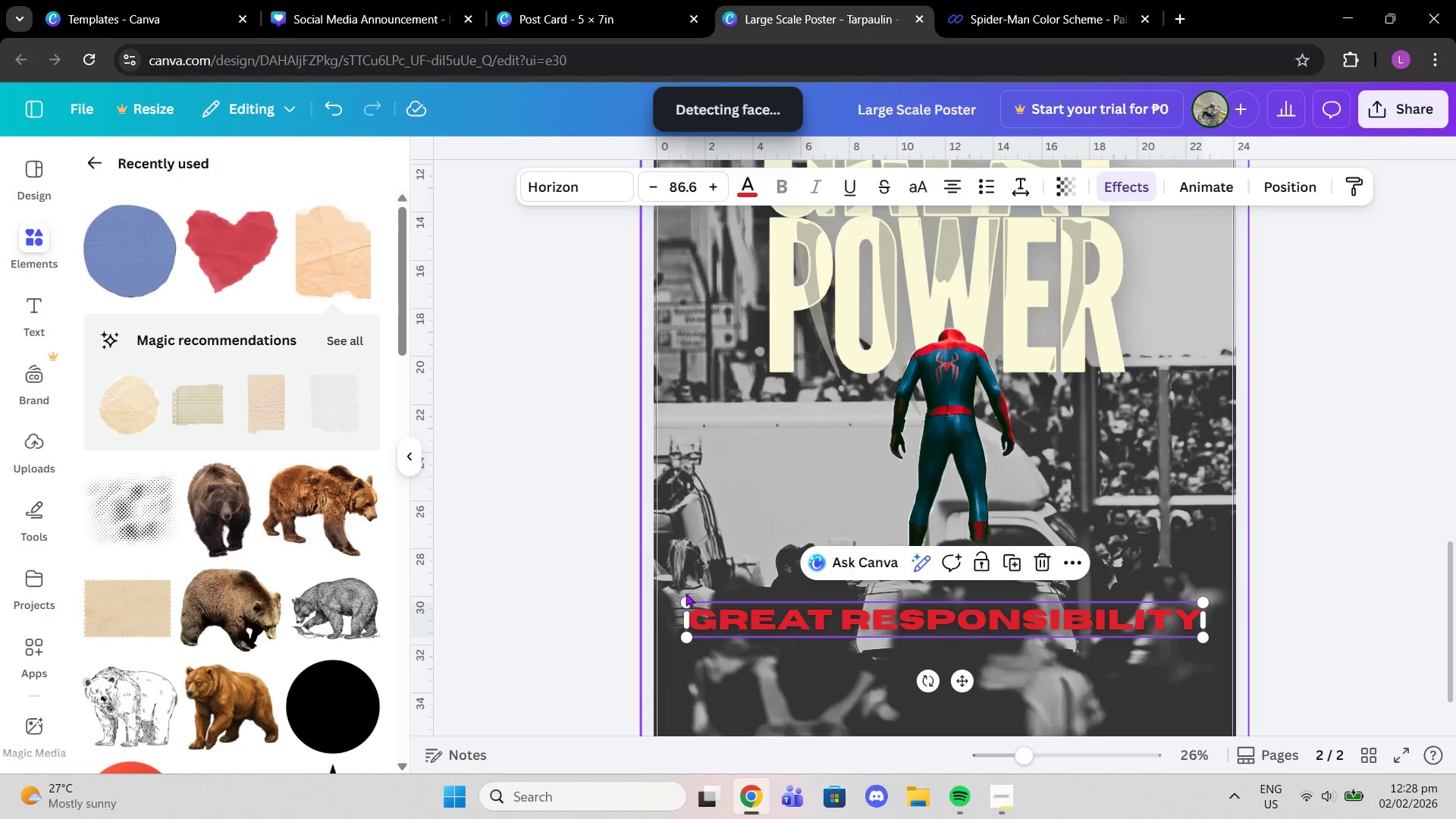 
left_click_drag(start_coordinate=[685, 594], to_coordinate=[645, 551])
 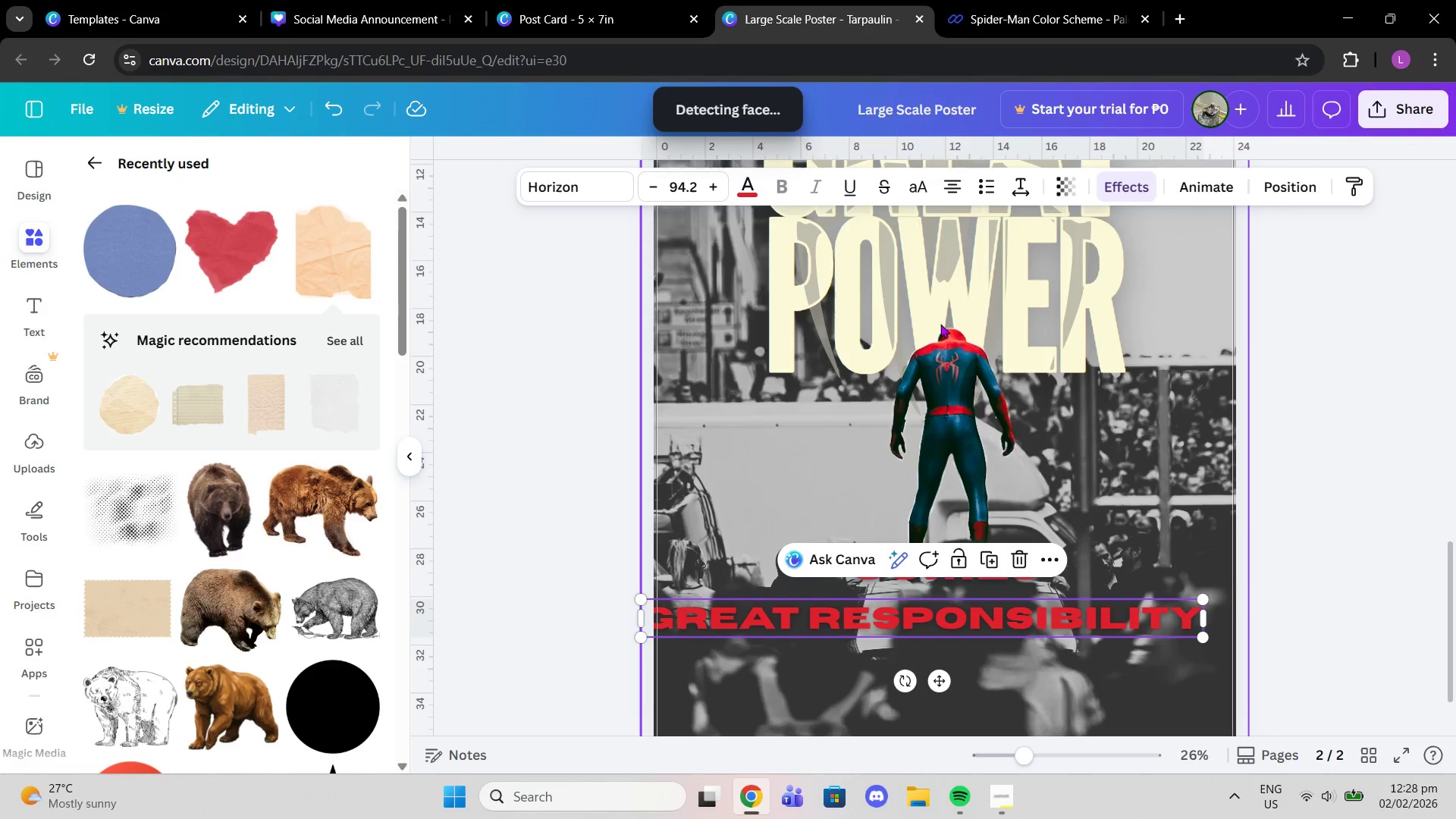 
left_click([940, 323])
 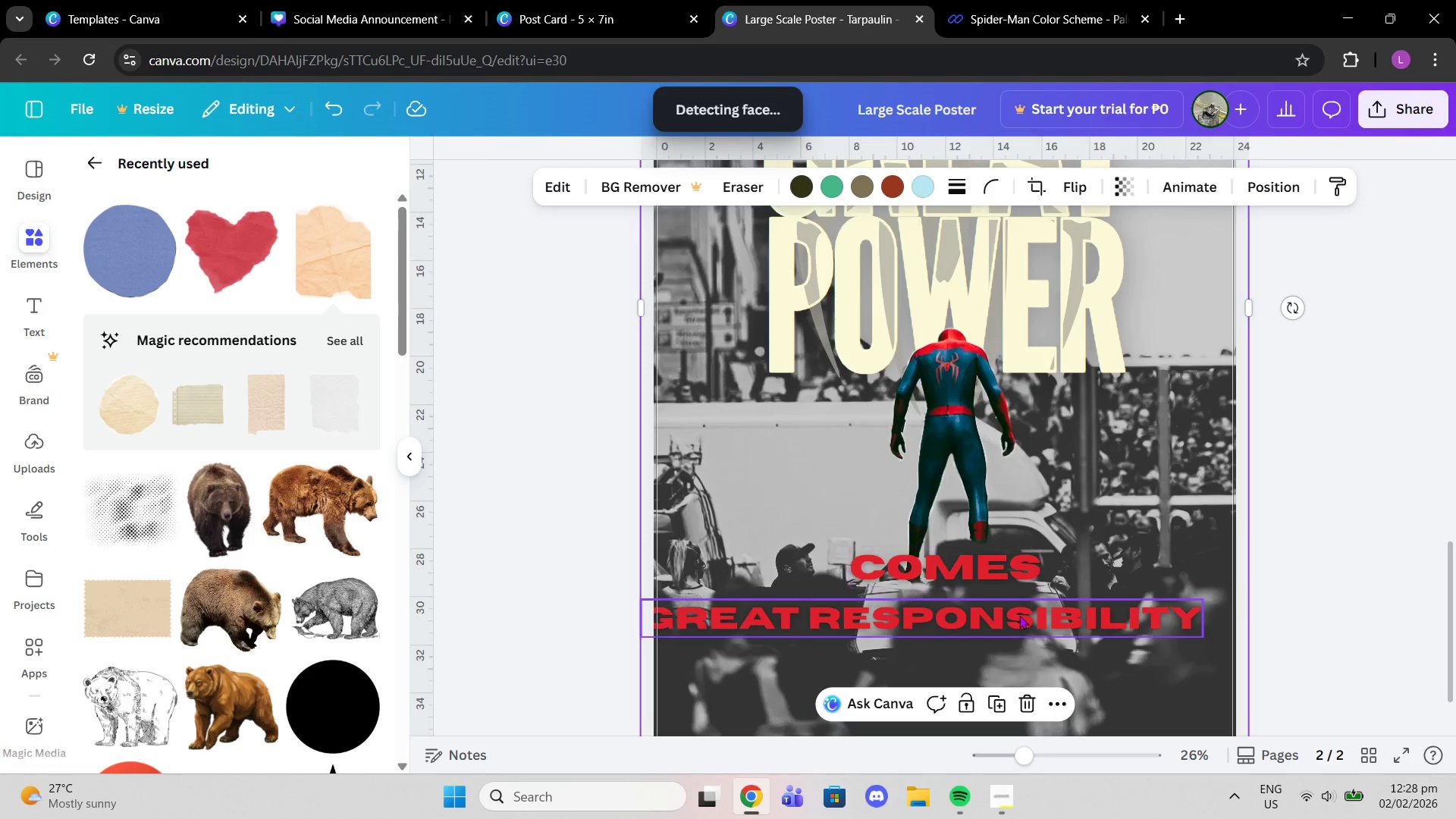 
left_click([1021, 622])
 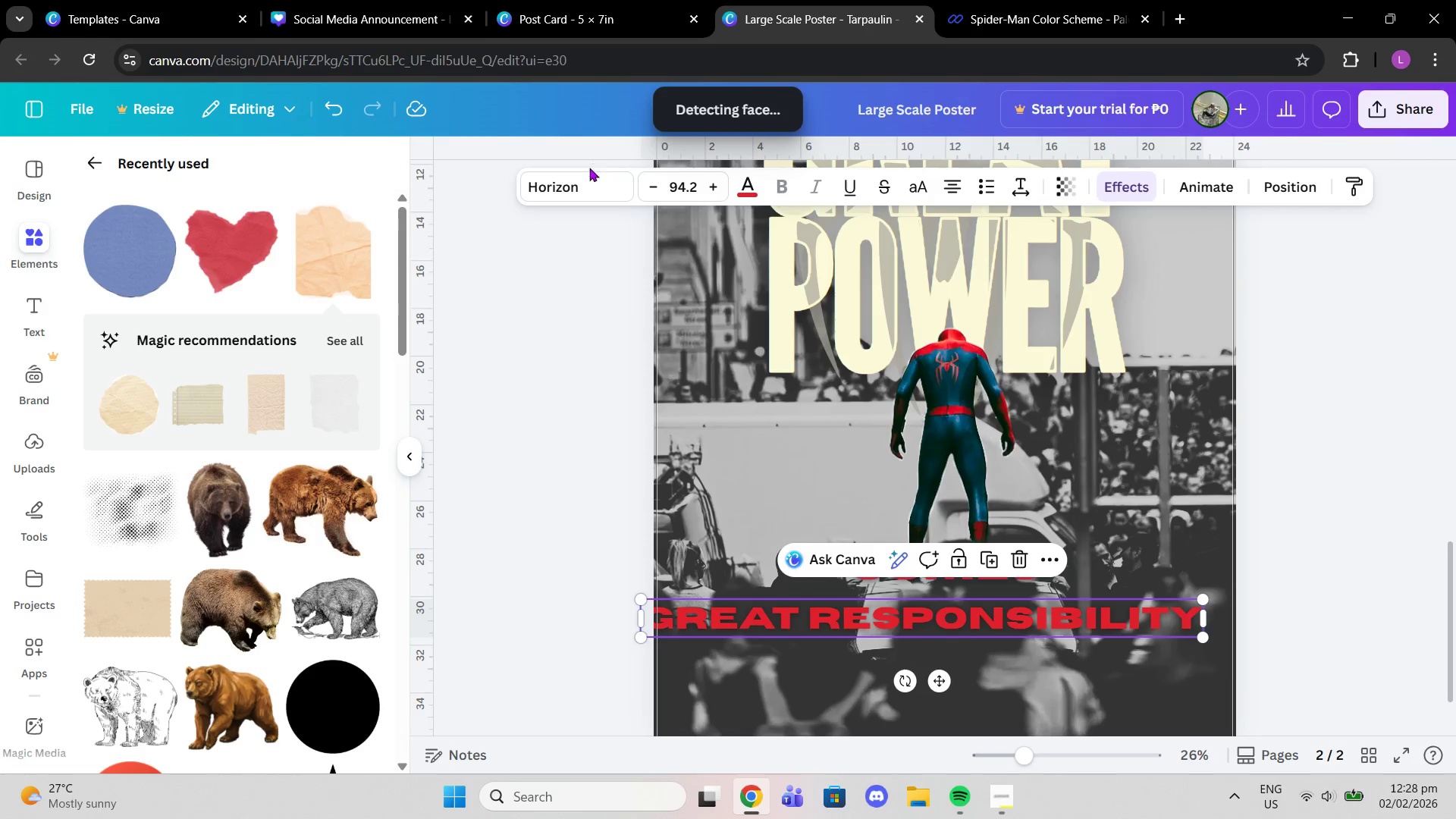 
left_click([584, 181])
 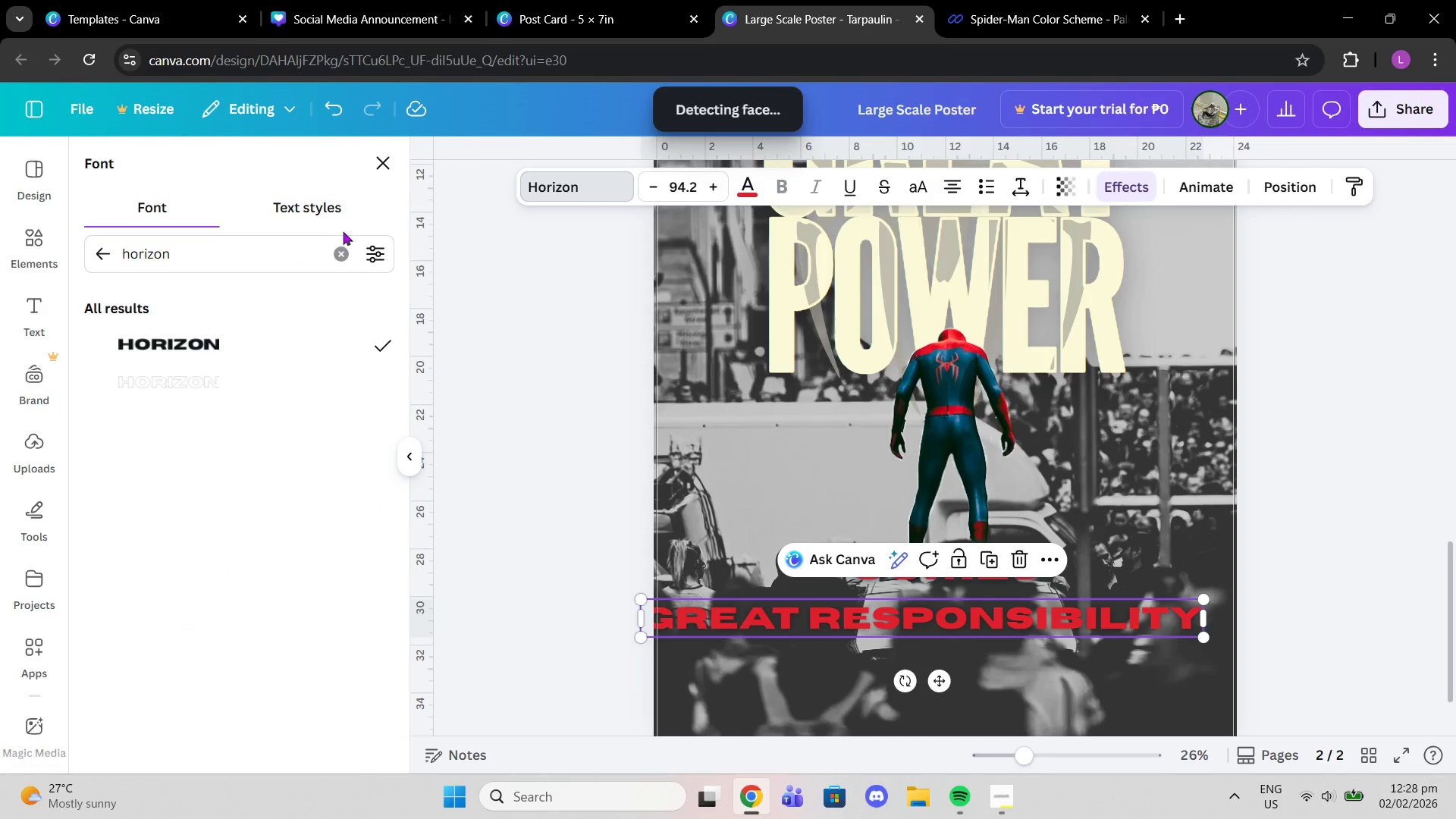 
left_click([341, 253])
 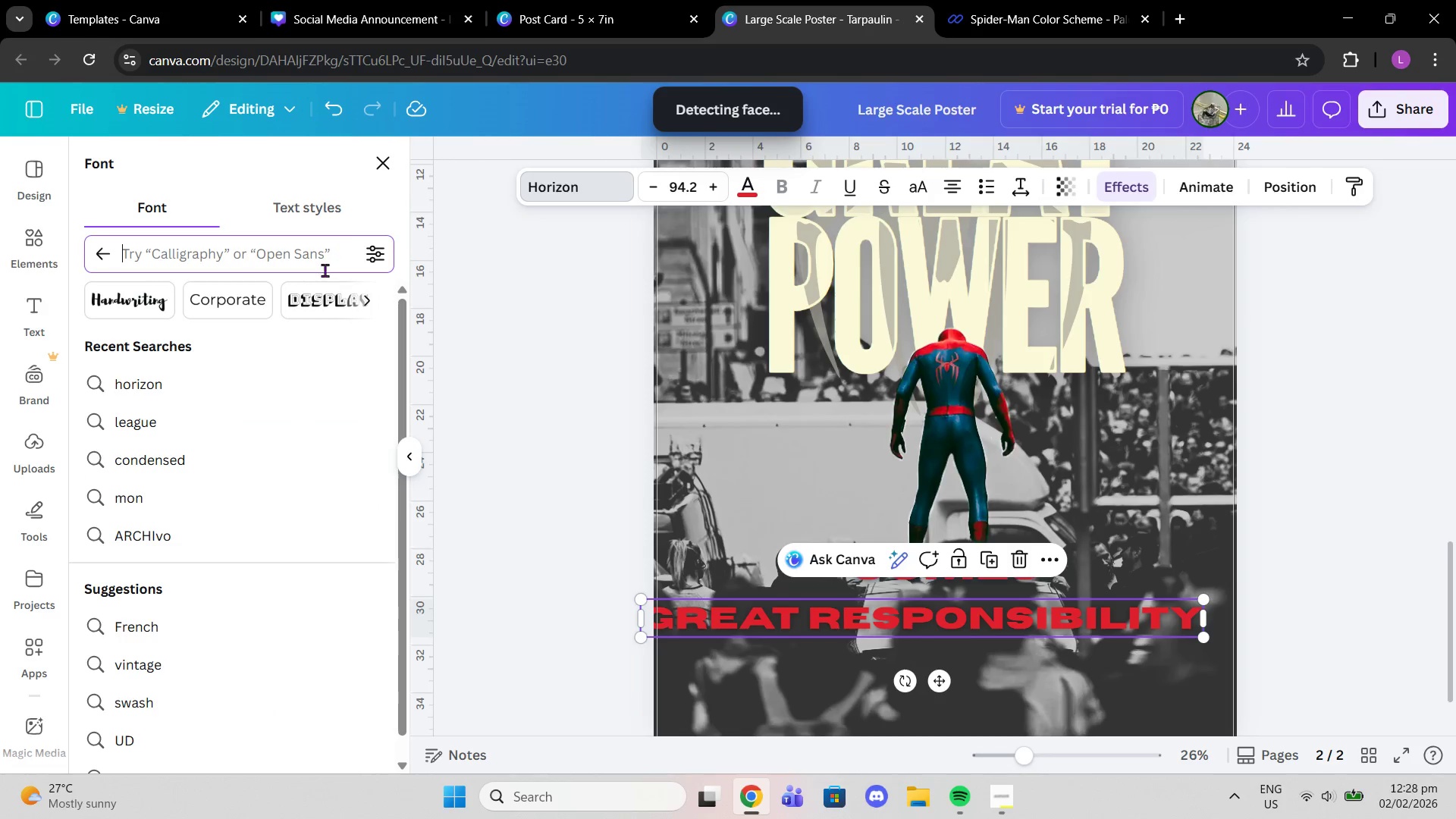 
scroll: coordinate [268, 429], scroll_direction: down, amount: 8.0
 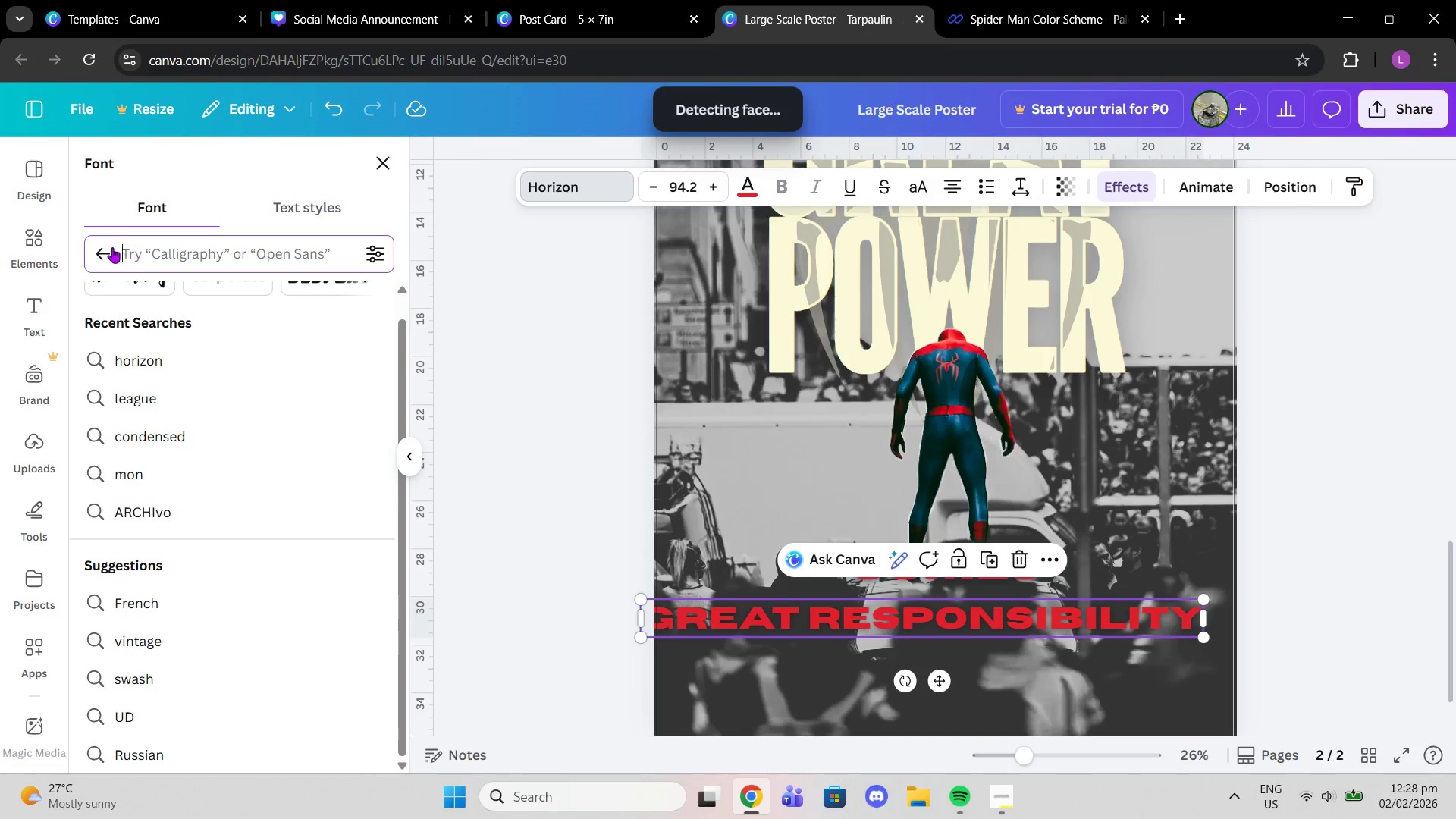 
left_click([108, 247])
 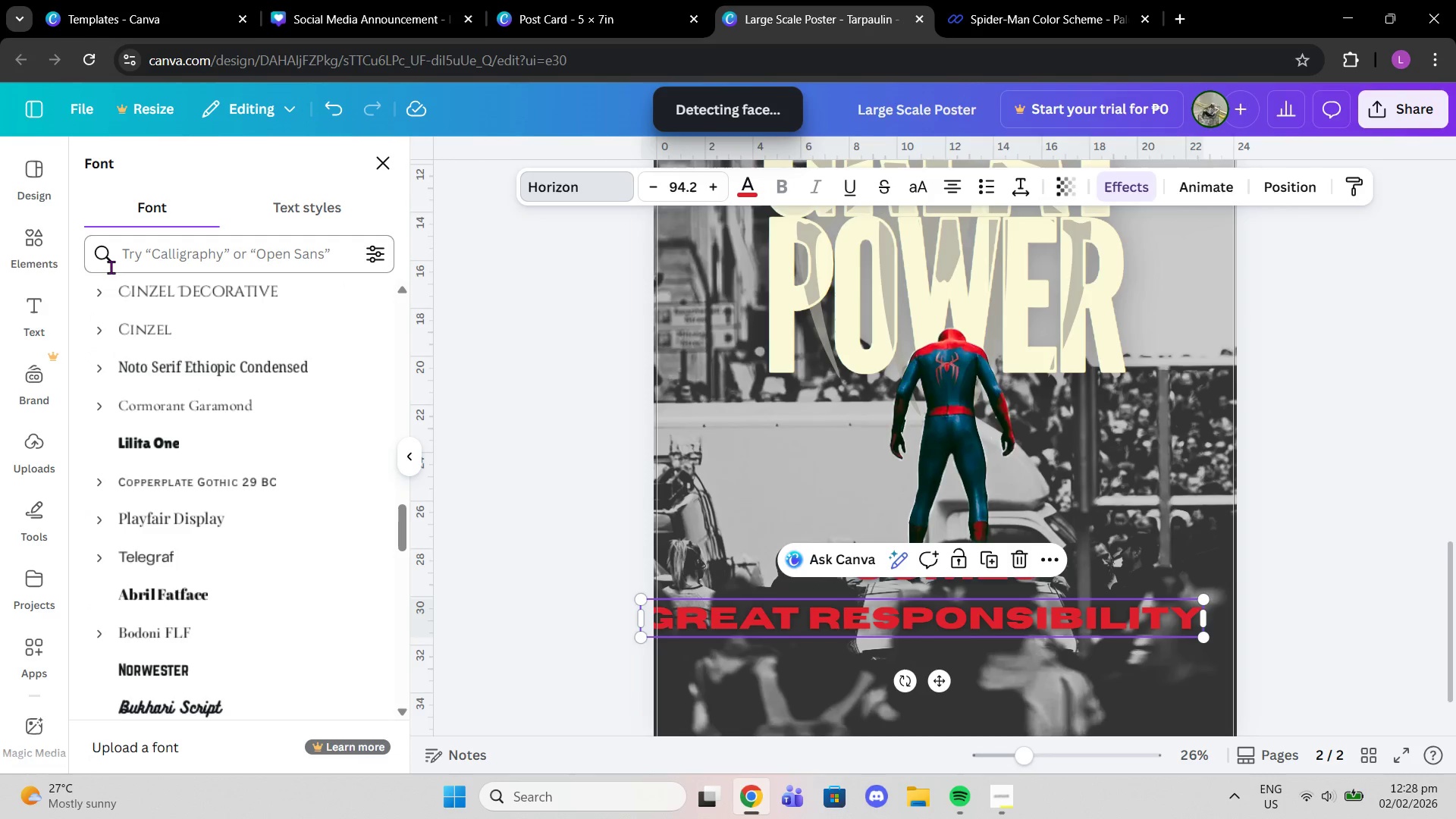 
scroll: coordinate [197, 454], scroll_direction: down, amount: 5.0
 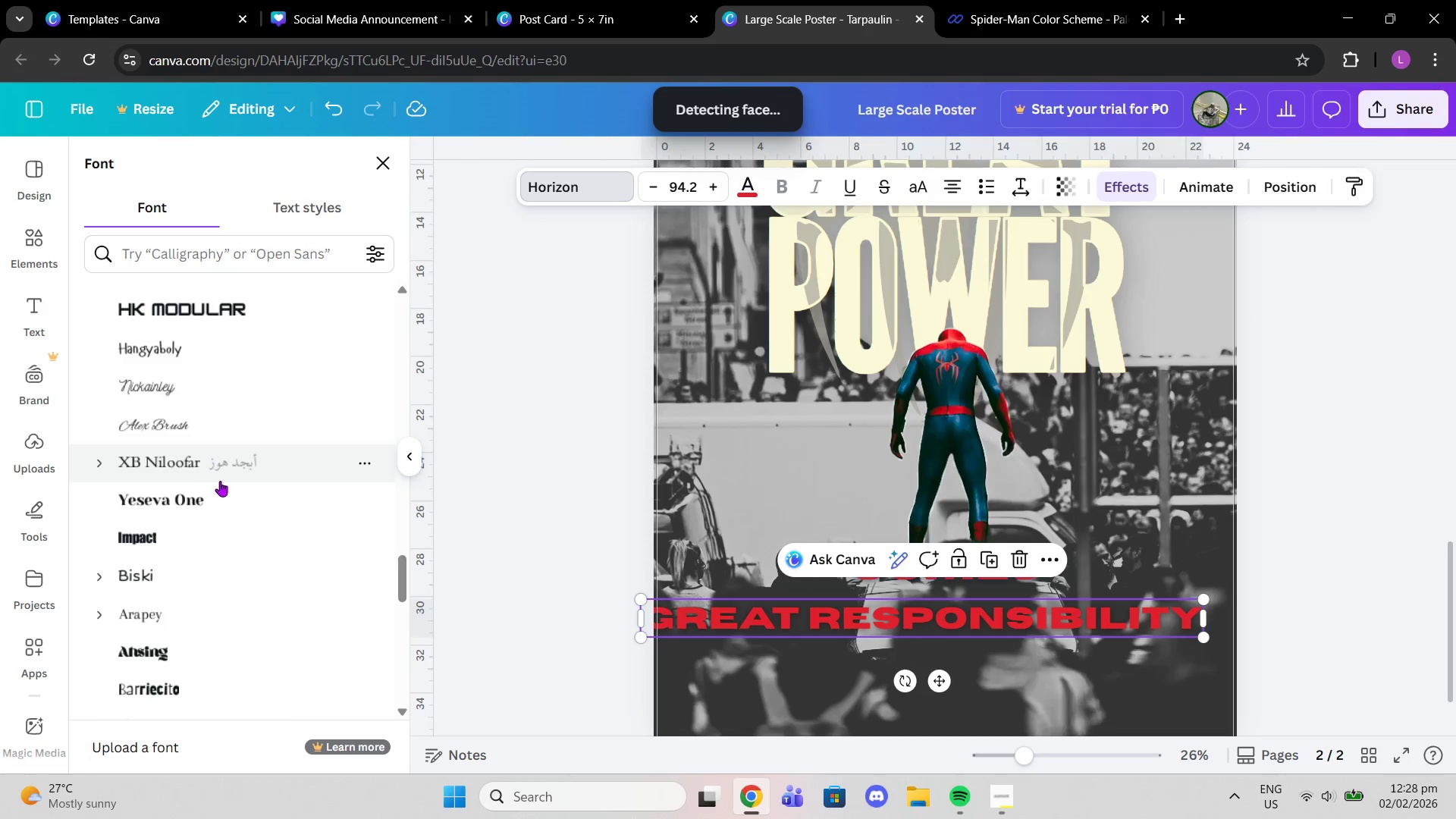 
scroll: coordinate [251, 488], scroll_direction: up, amount: 15.0
 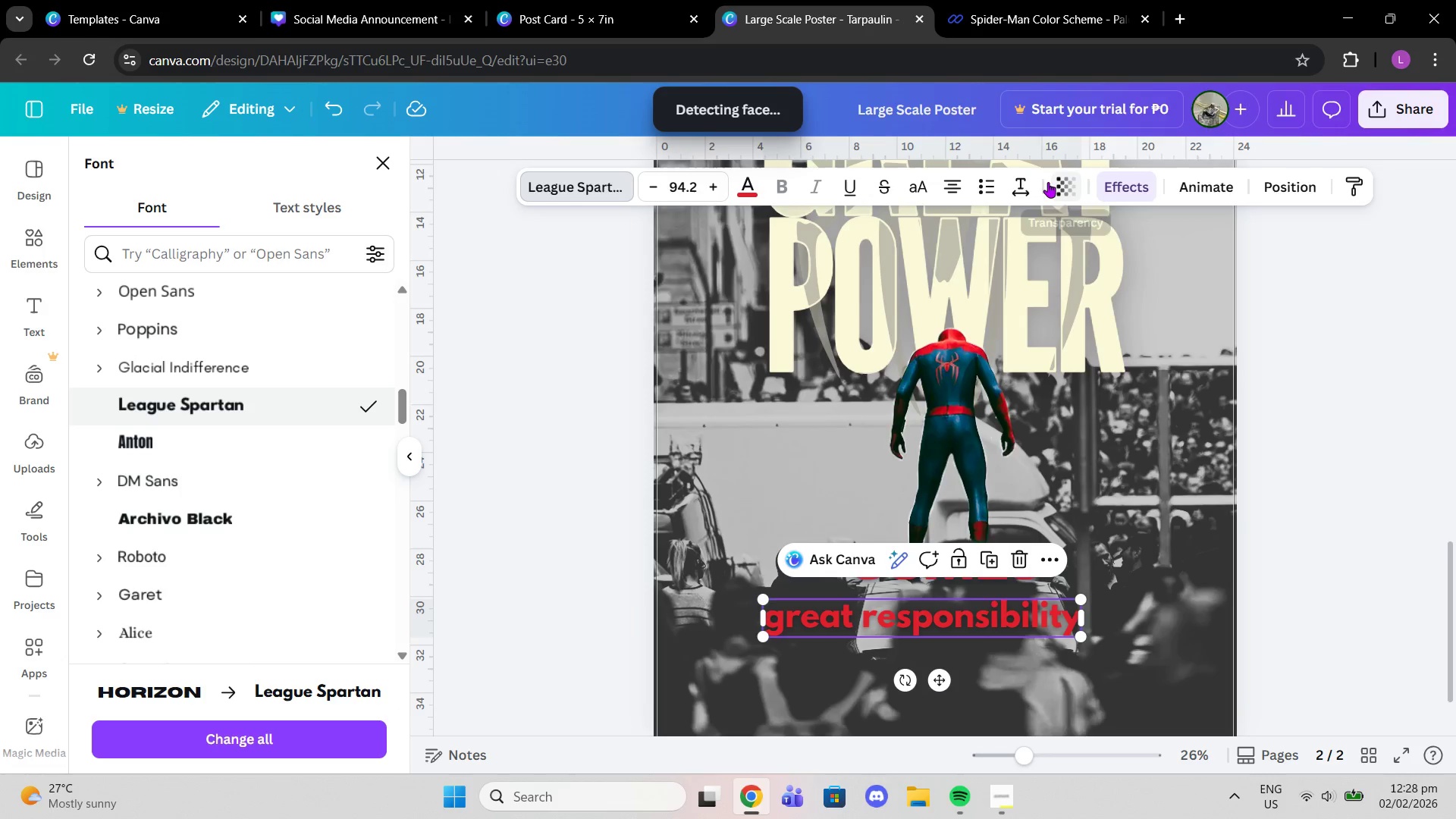 
wait(5.19)
 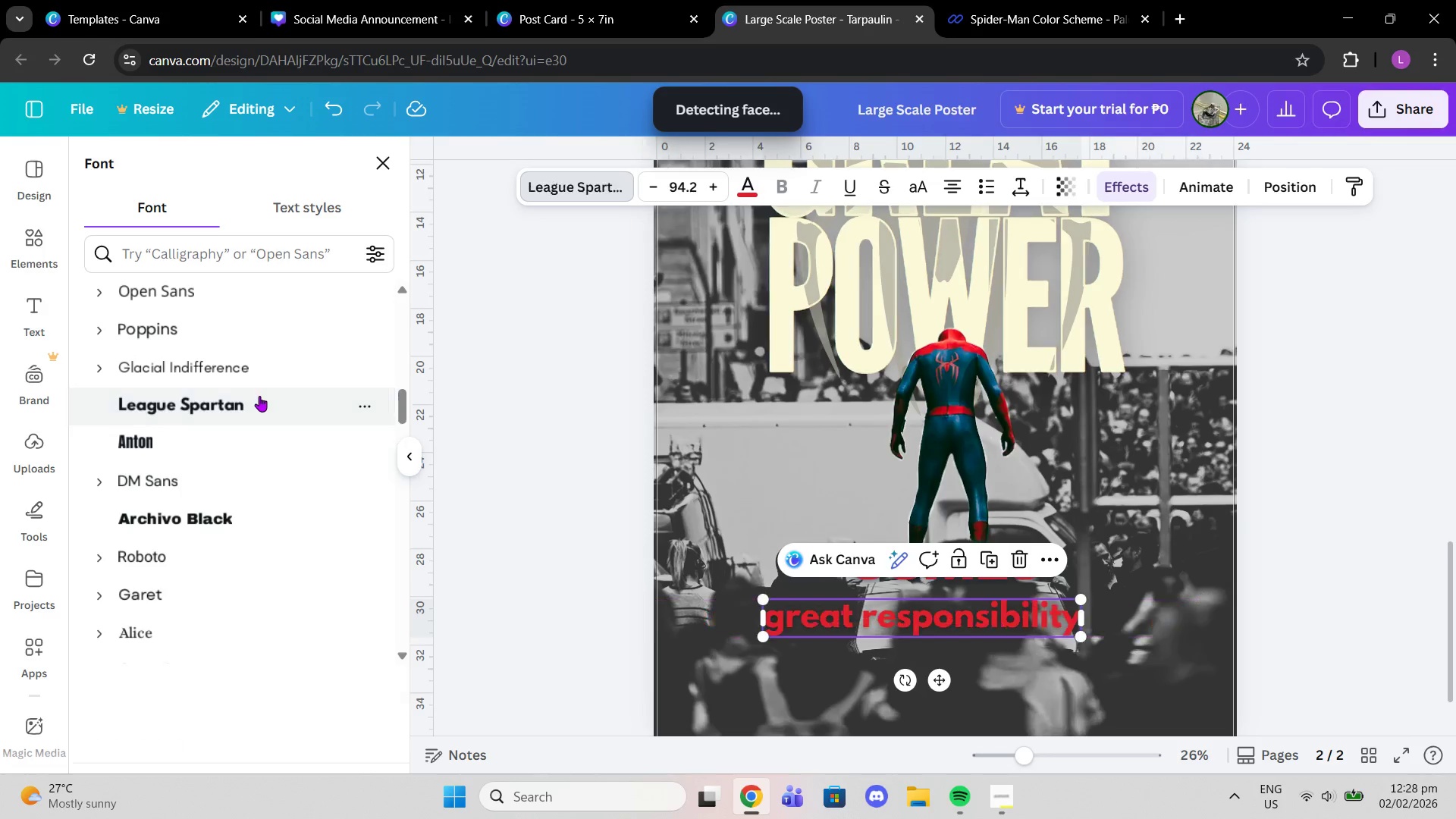 
left_click([925, 177])
 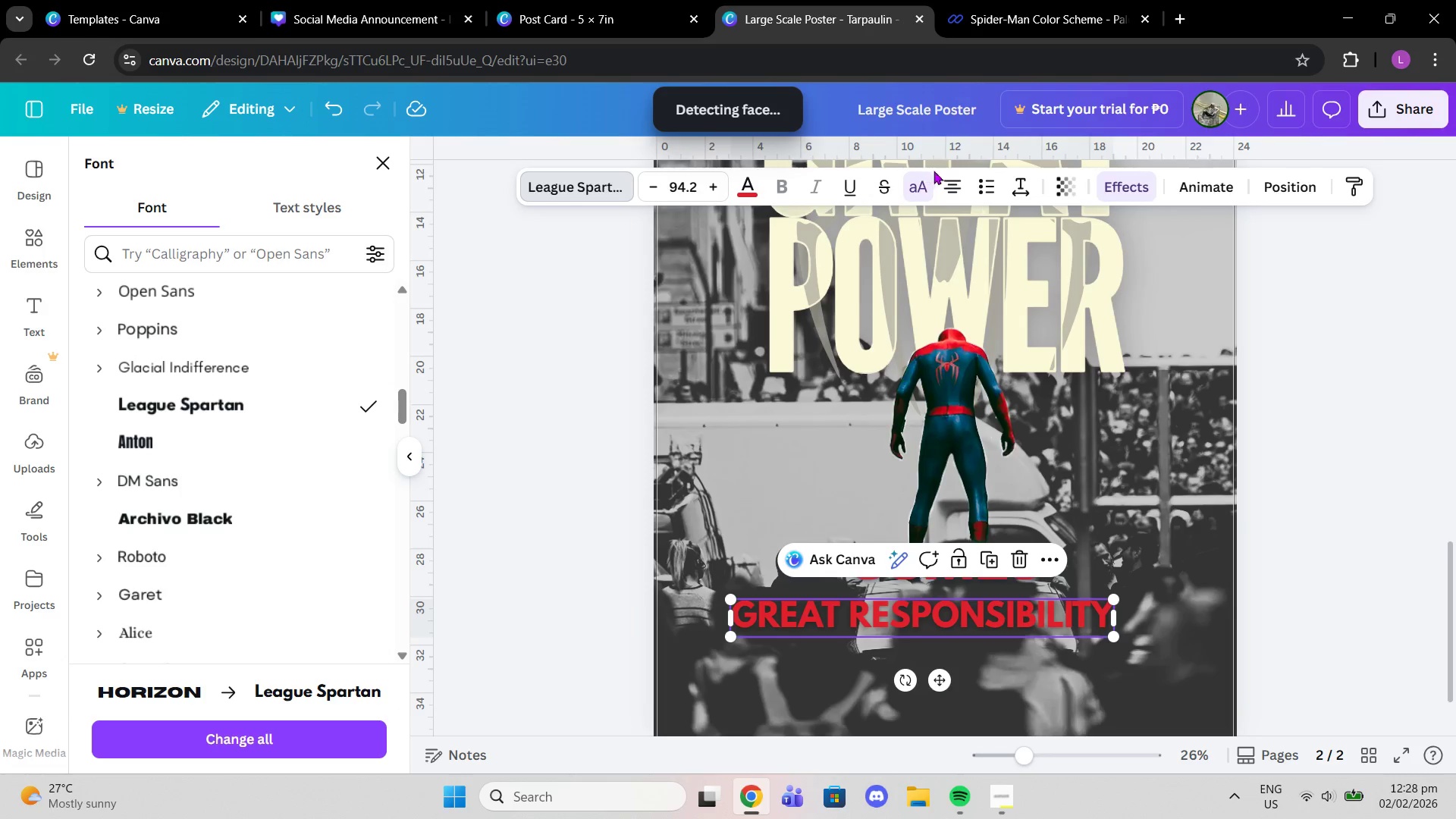 
left_click([1112, 344])
 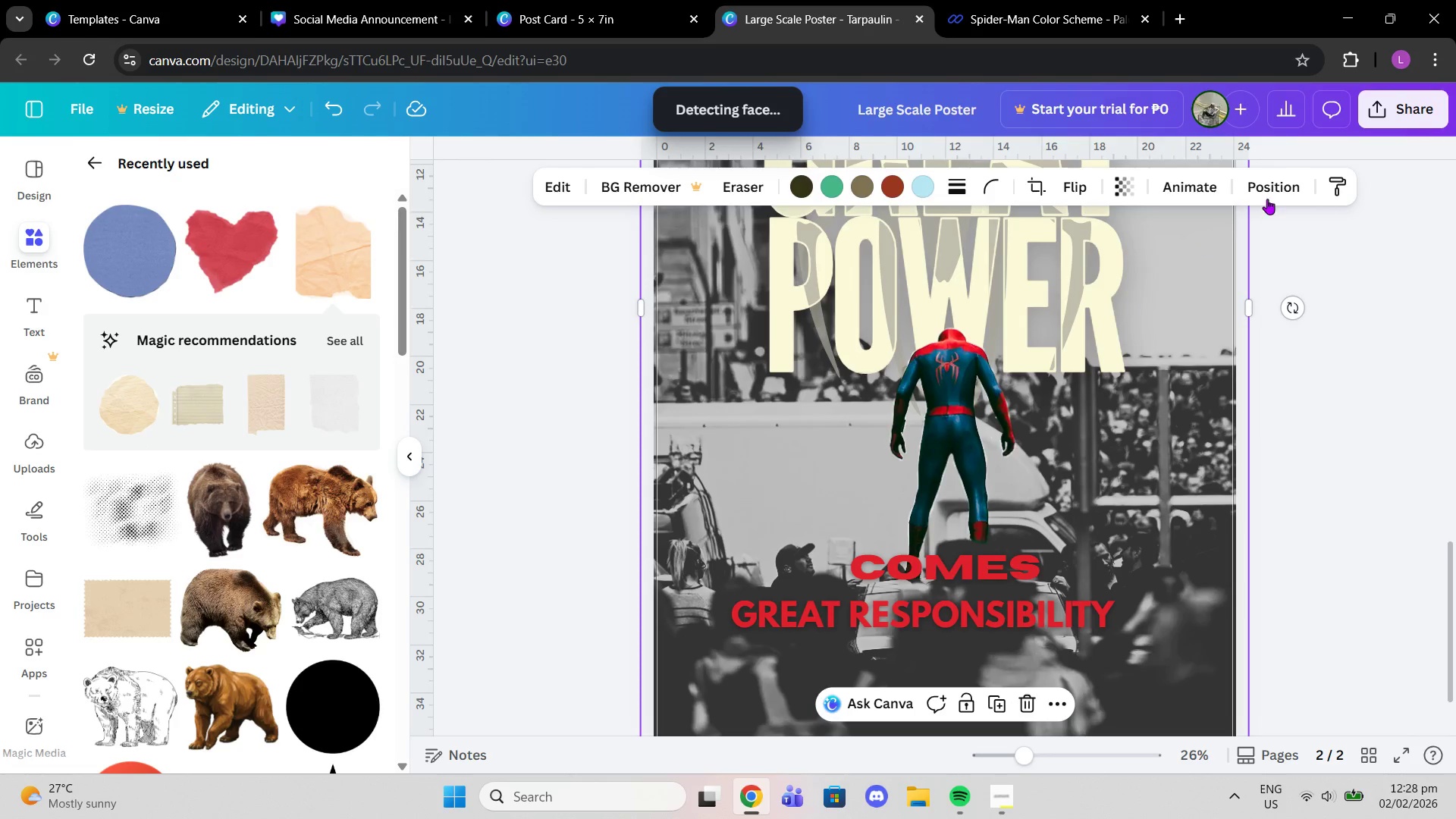 
left_click([1280, 190])
 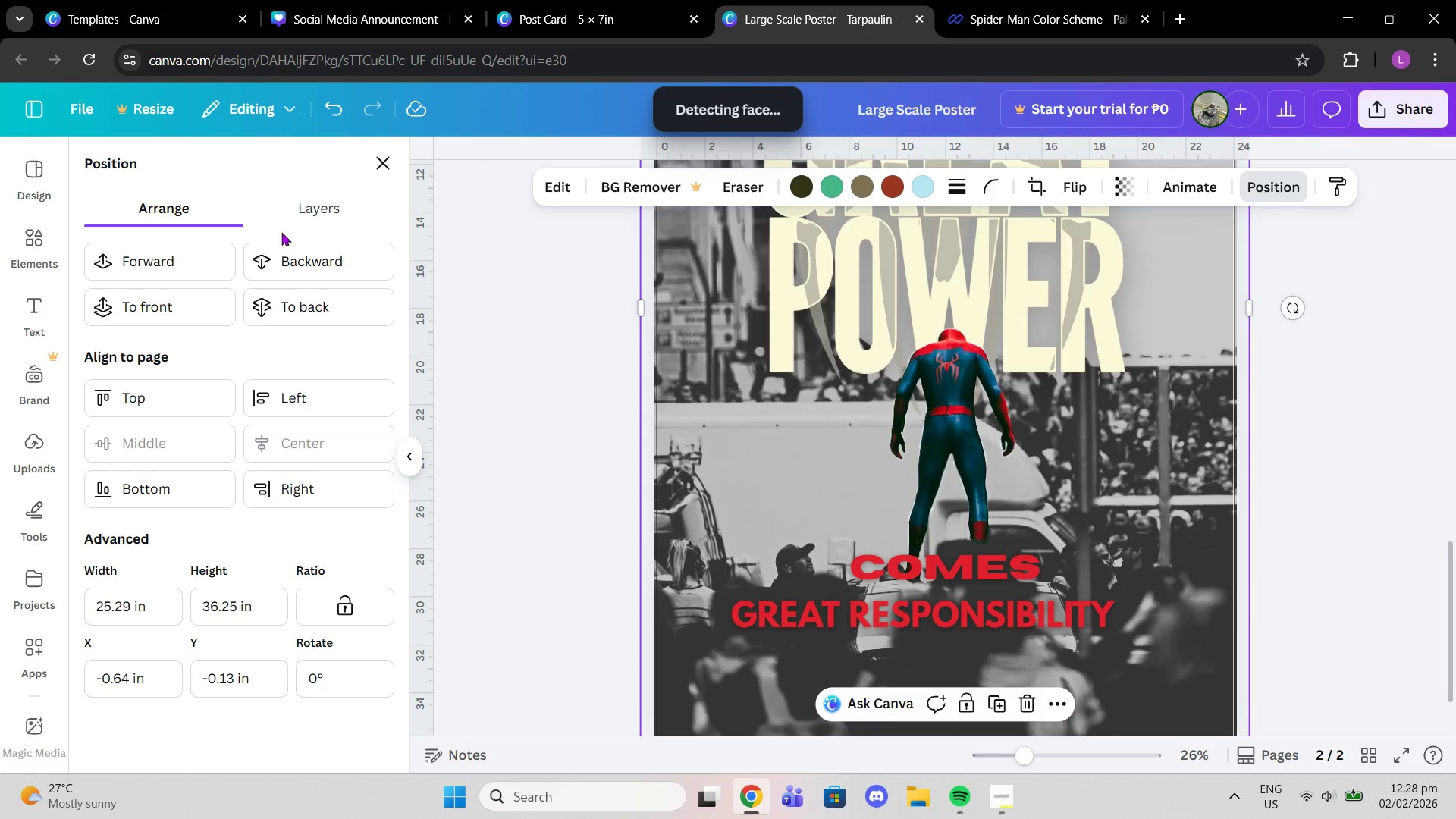 
left_click([293, 209])
 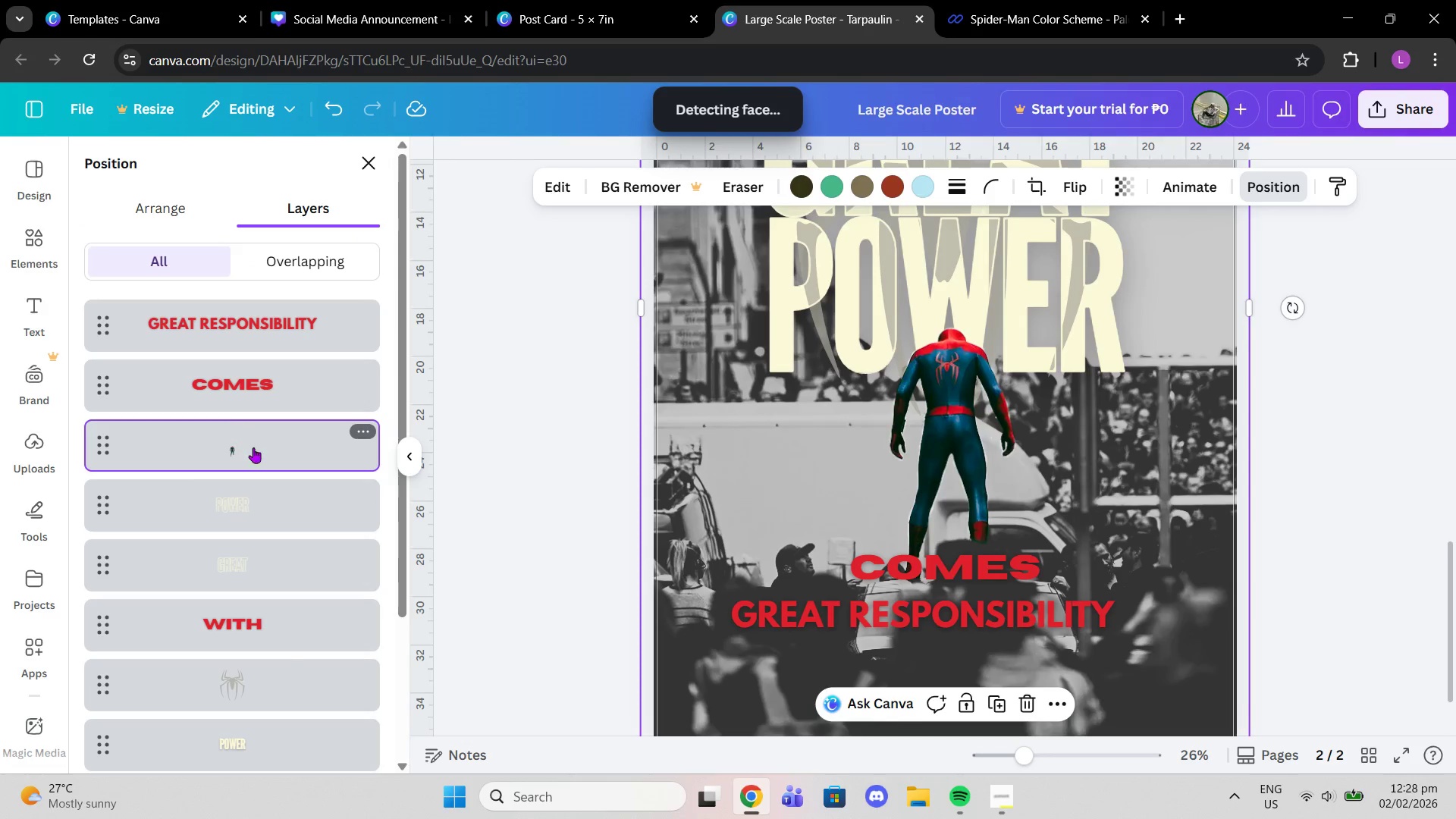 
scroll: coordinate [291, 668], scroll_direction: down, amount: 1.0
 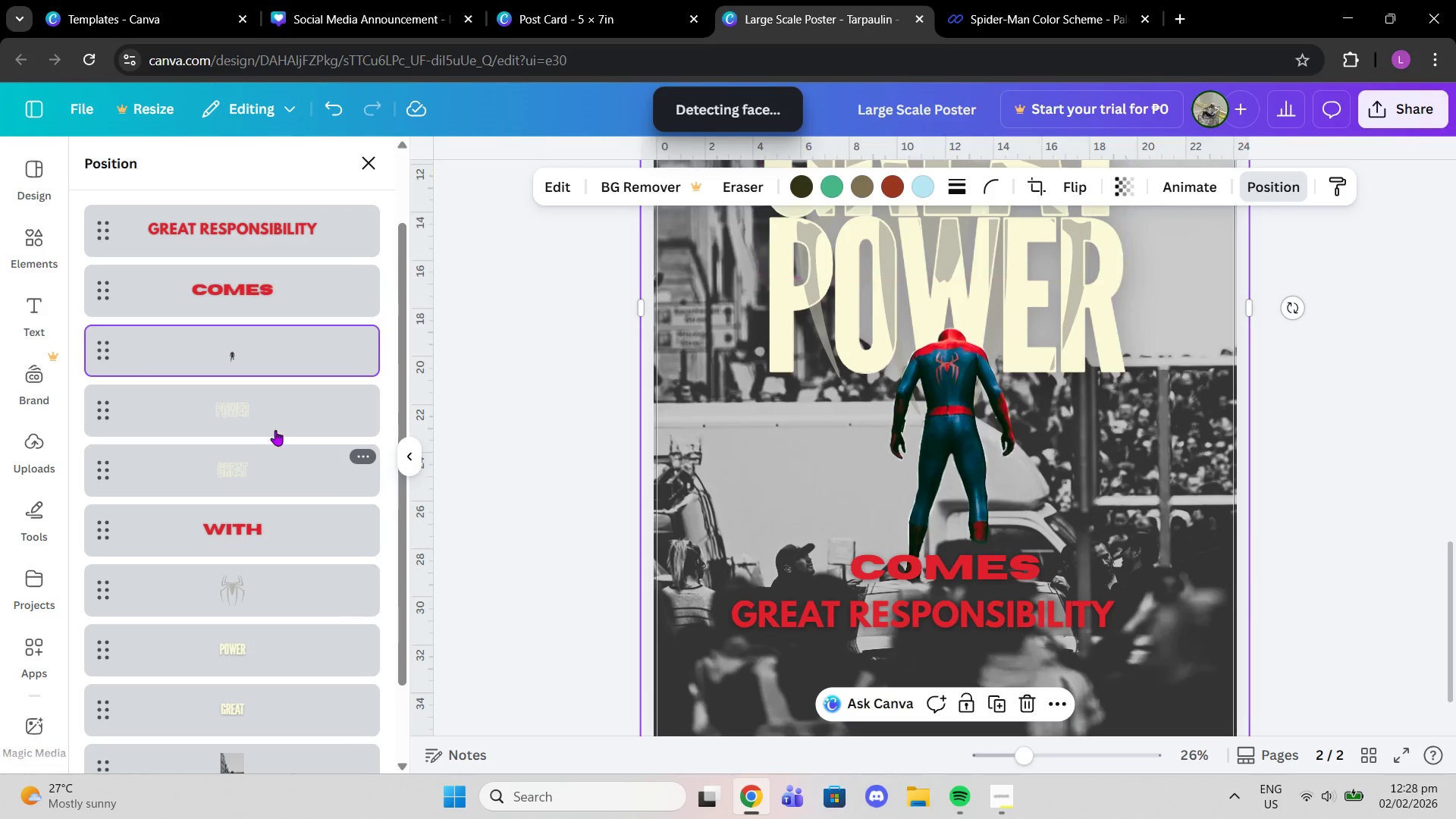 
left_click([272, 424])
 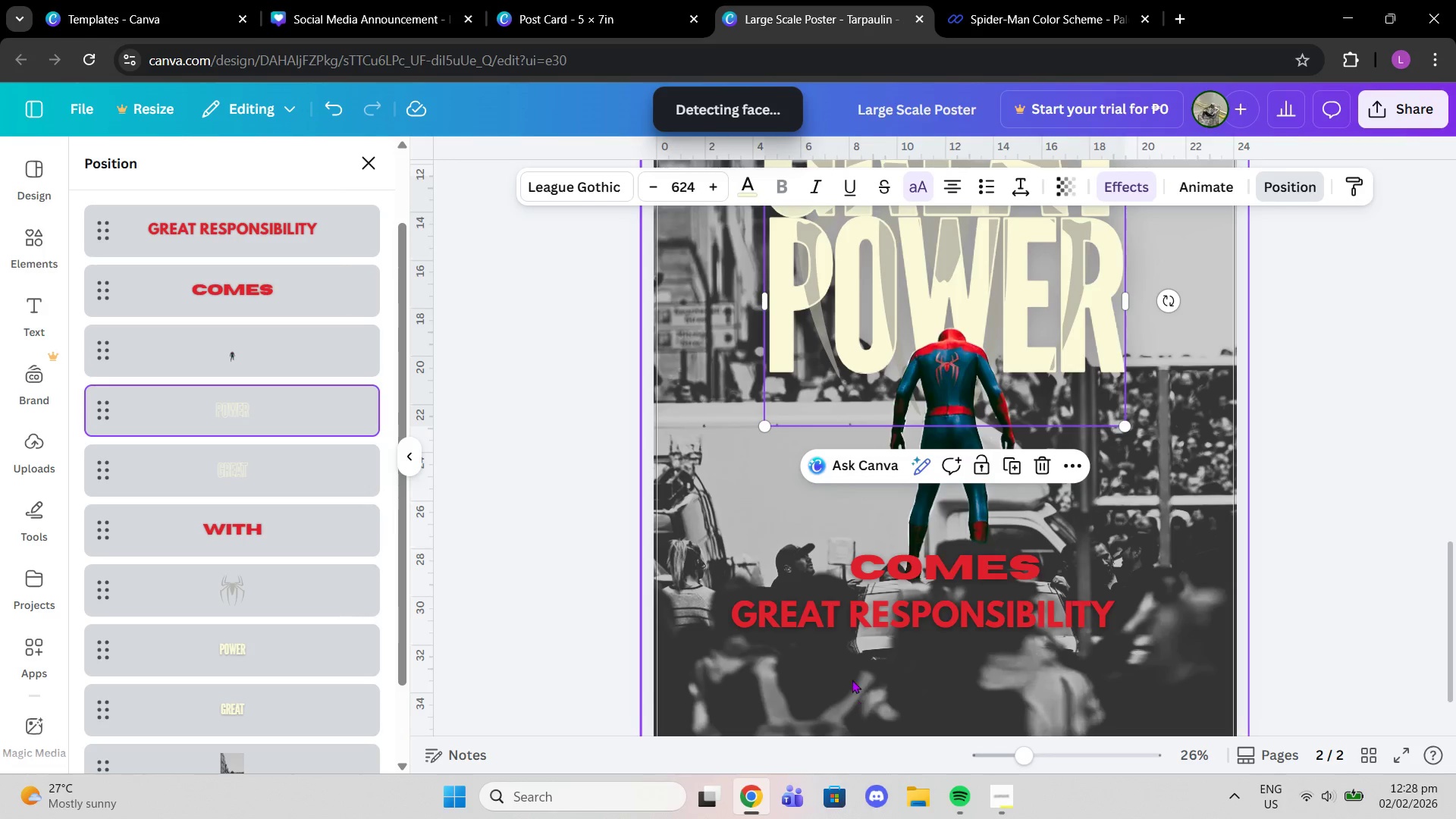 
left_click([842, 640])
 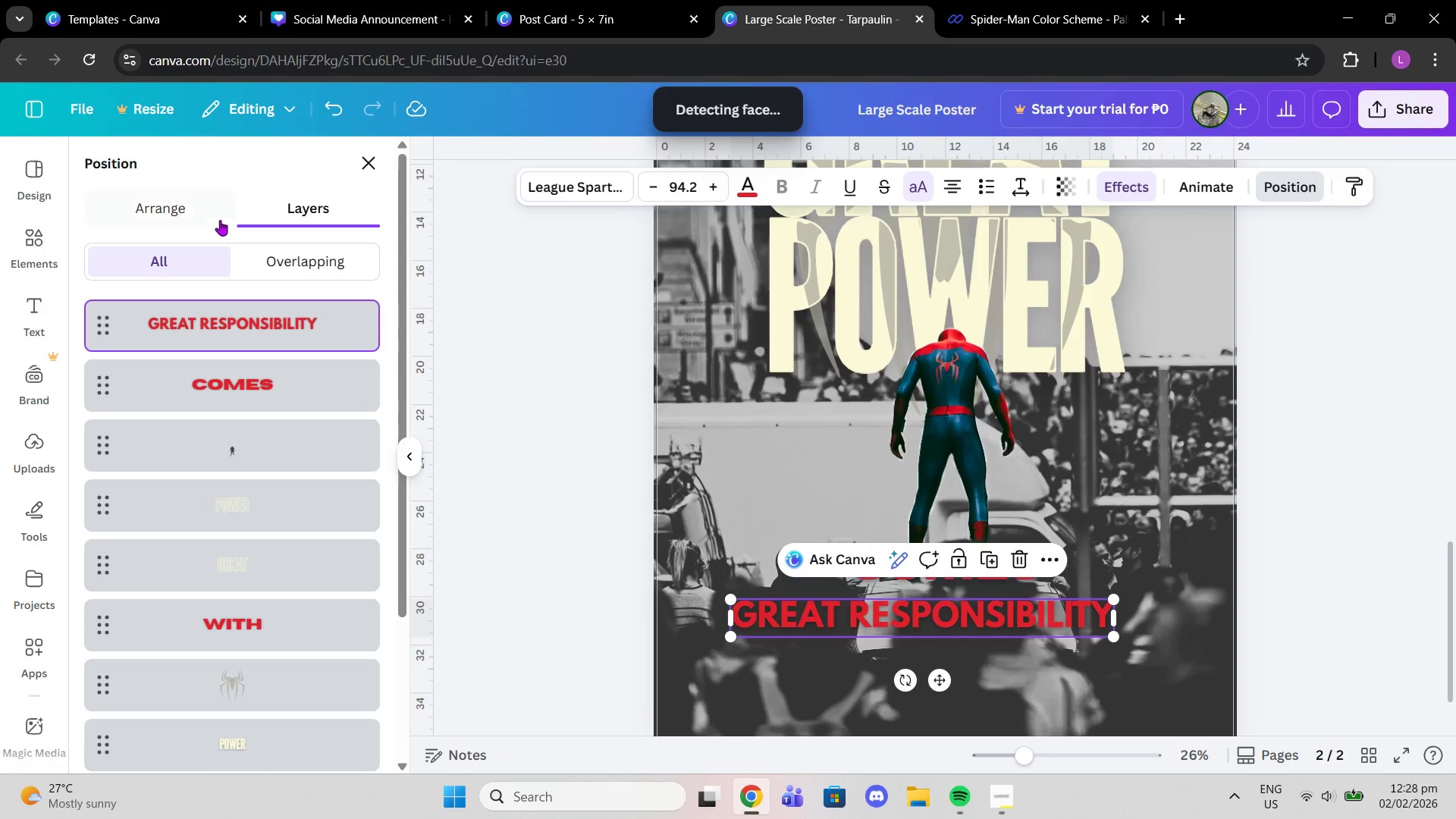 
left_click([200, 211])
 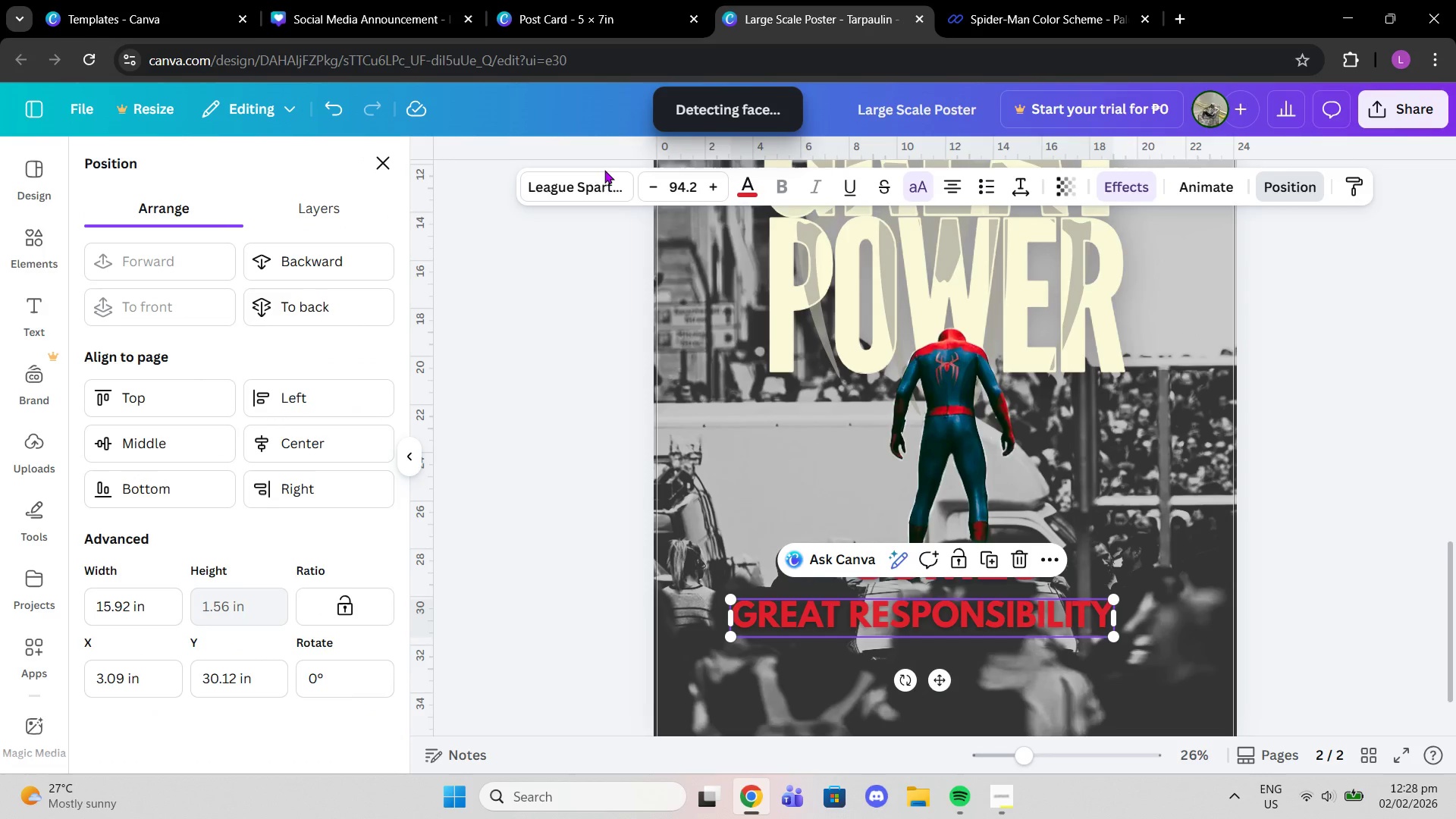 
double_click([601, 175])
 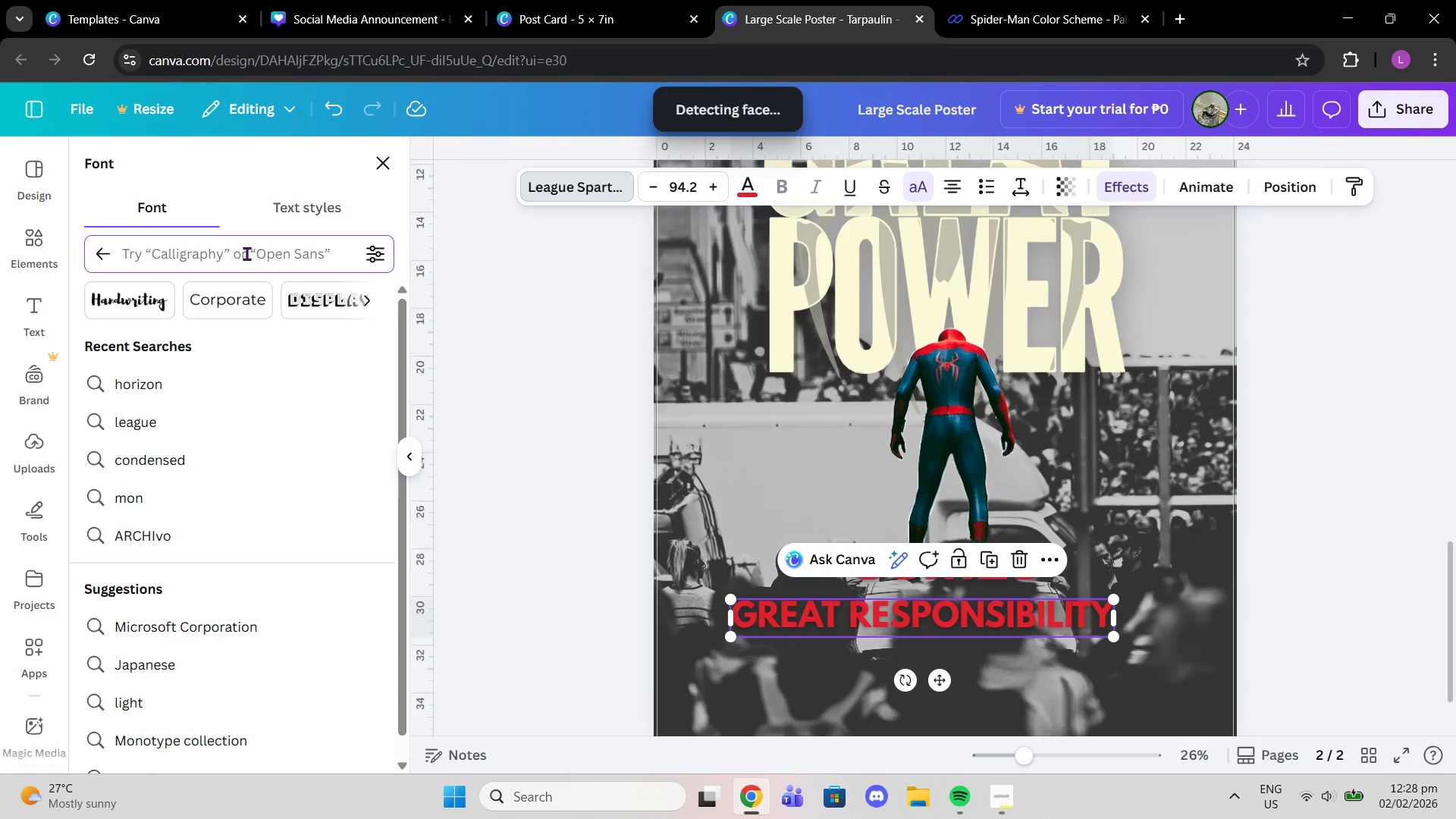 
type(league)
 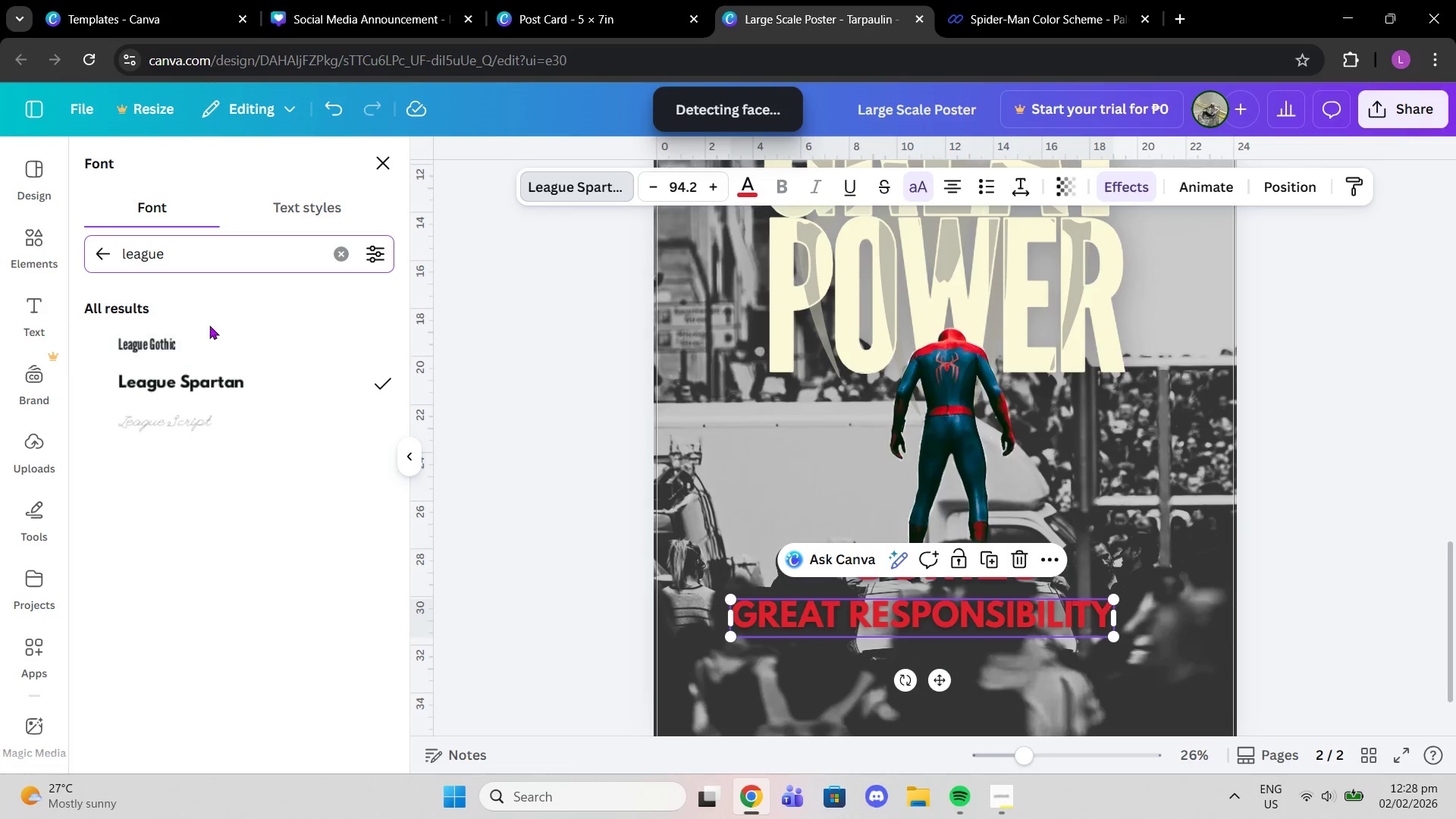 
double_click([209, 337])
 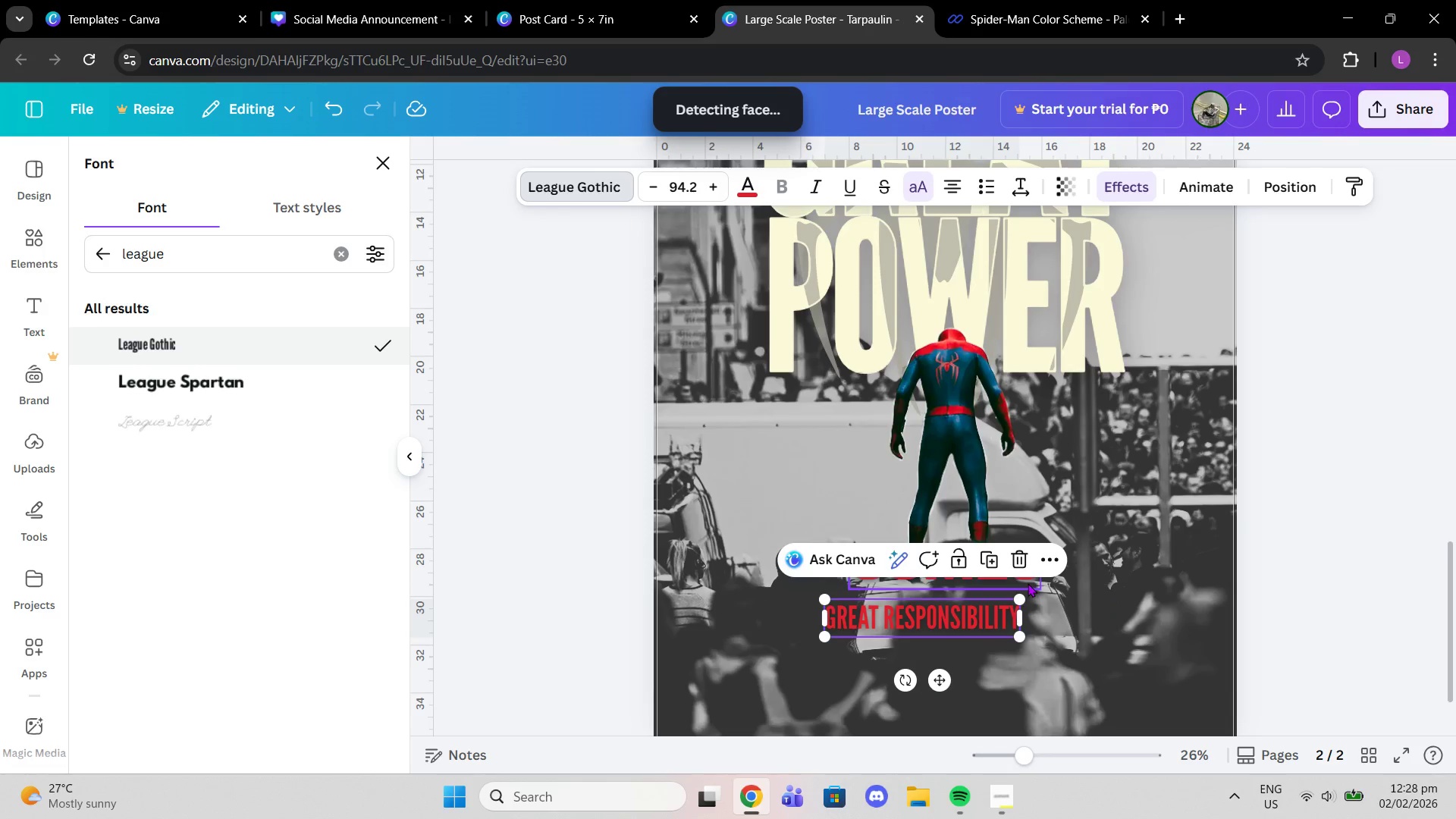 
left_click_drag(start_coordinate=[1020, 596], to_coordinate=[1175, 513])
 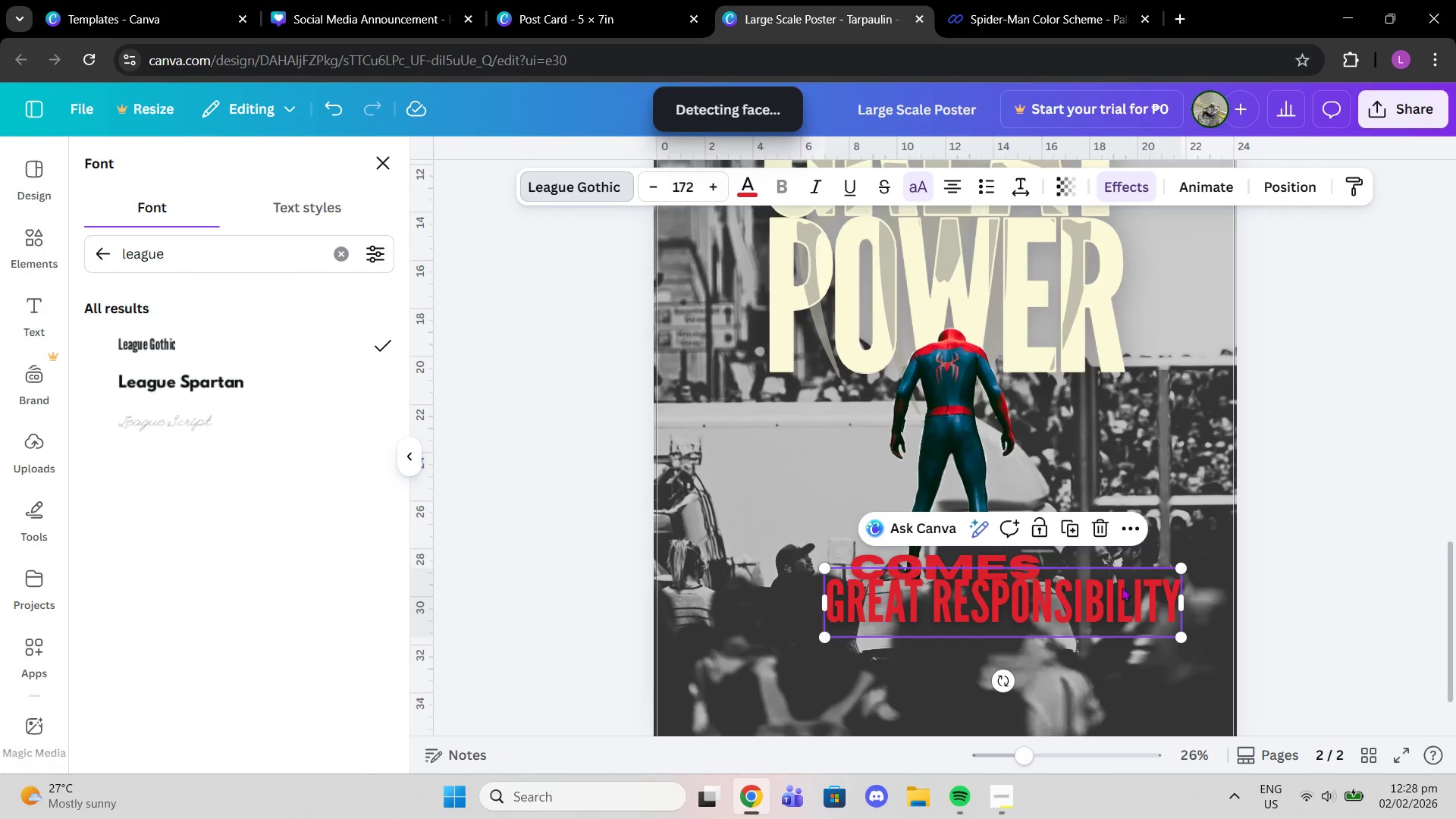 
left_click_drag(start_coordinate=[1118, 592], to_coordinate=[1062, 617])
 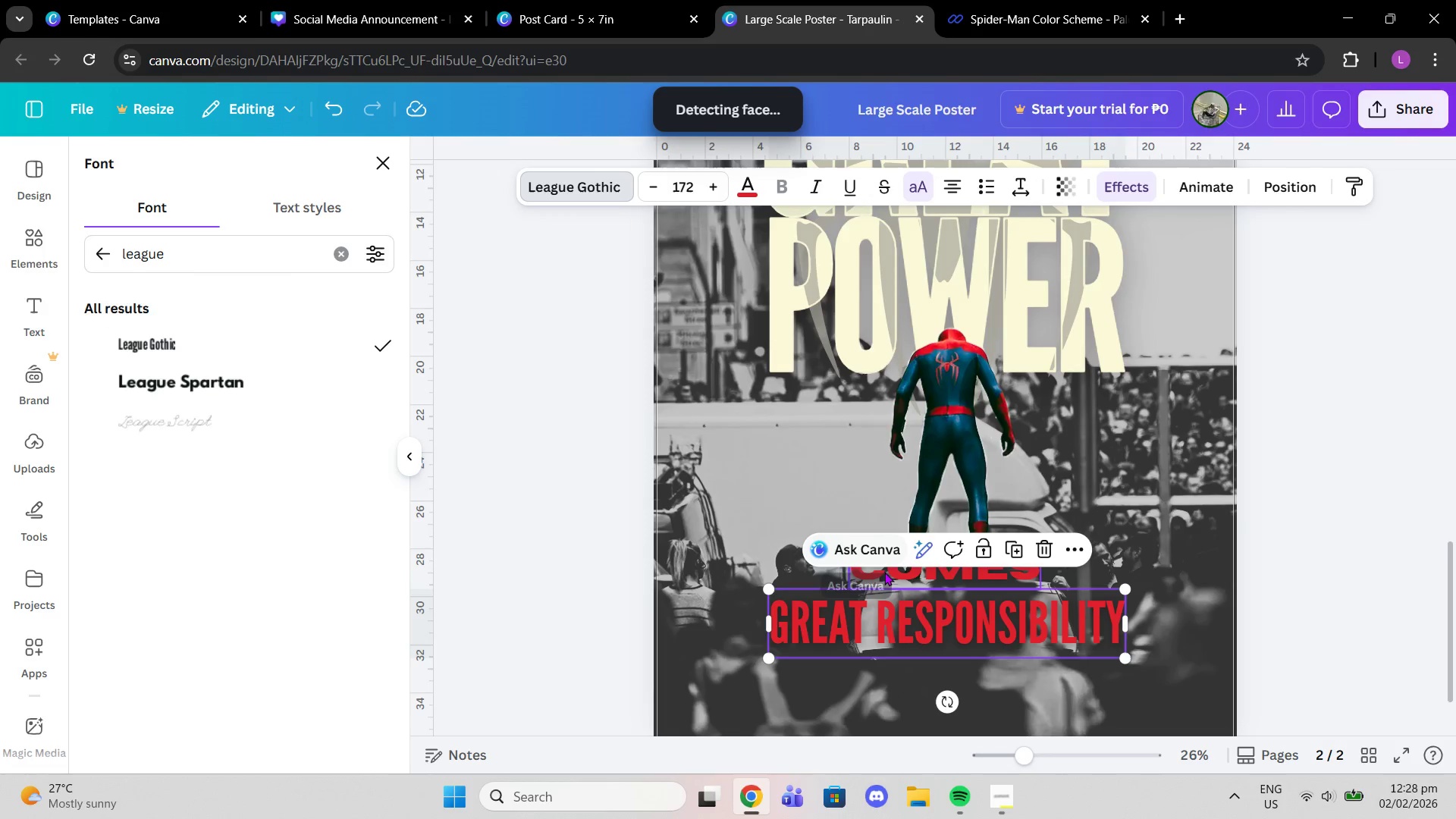 
left_click([884, 572])
 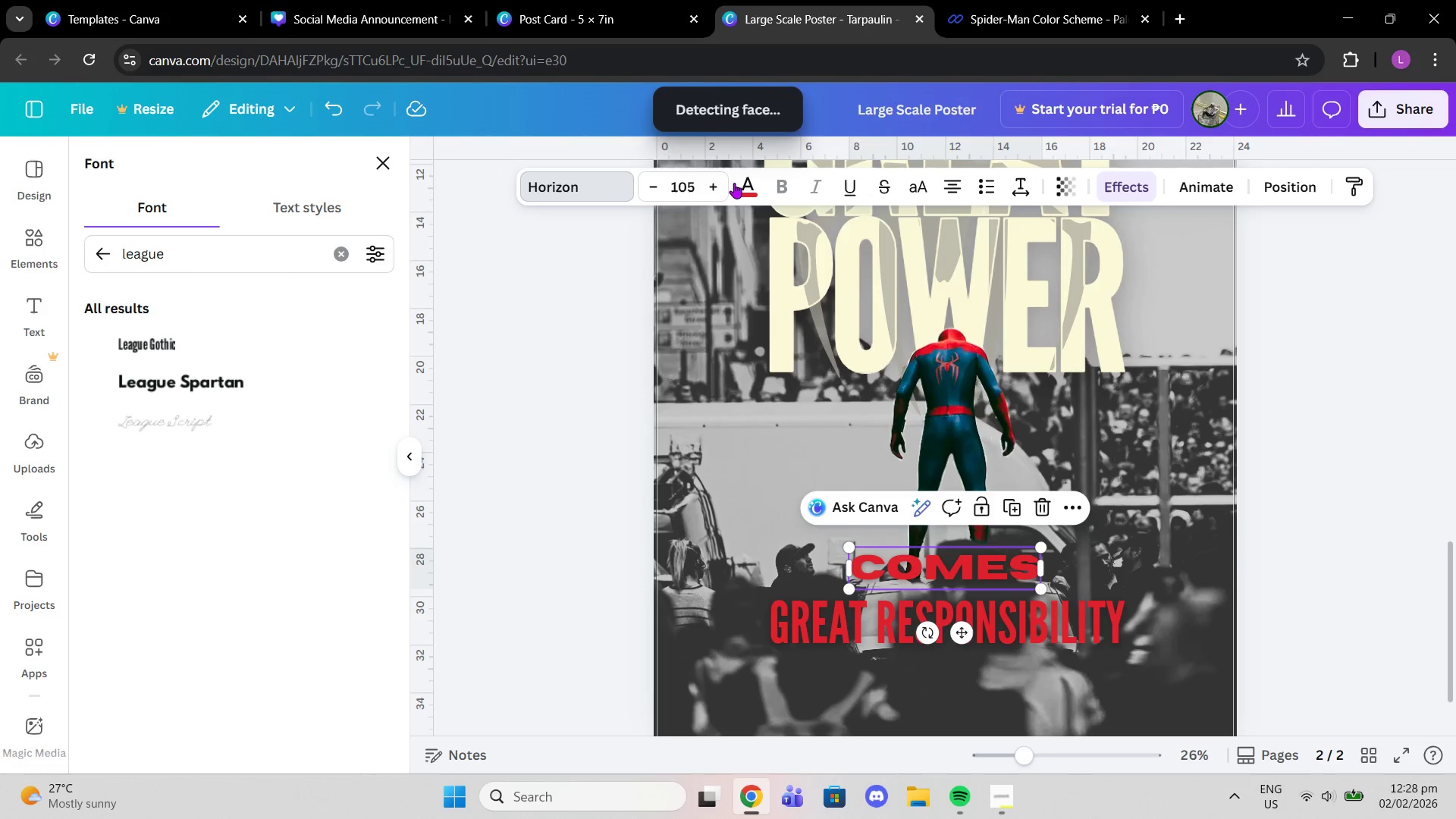 
left_click([734, 183])
 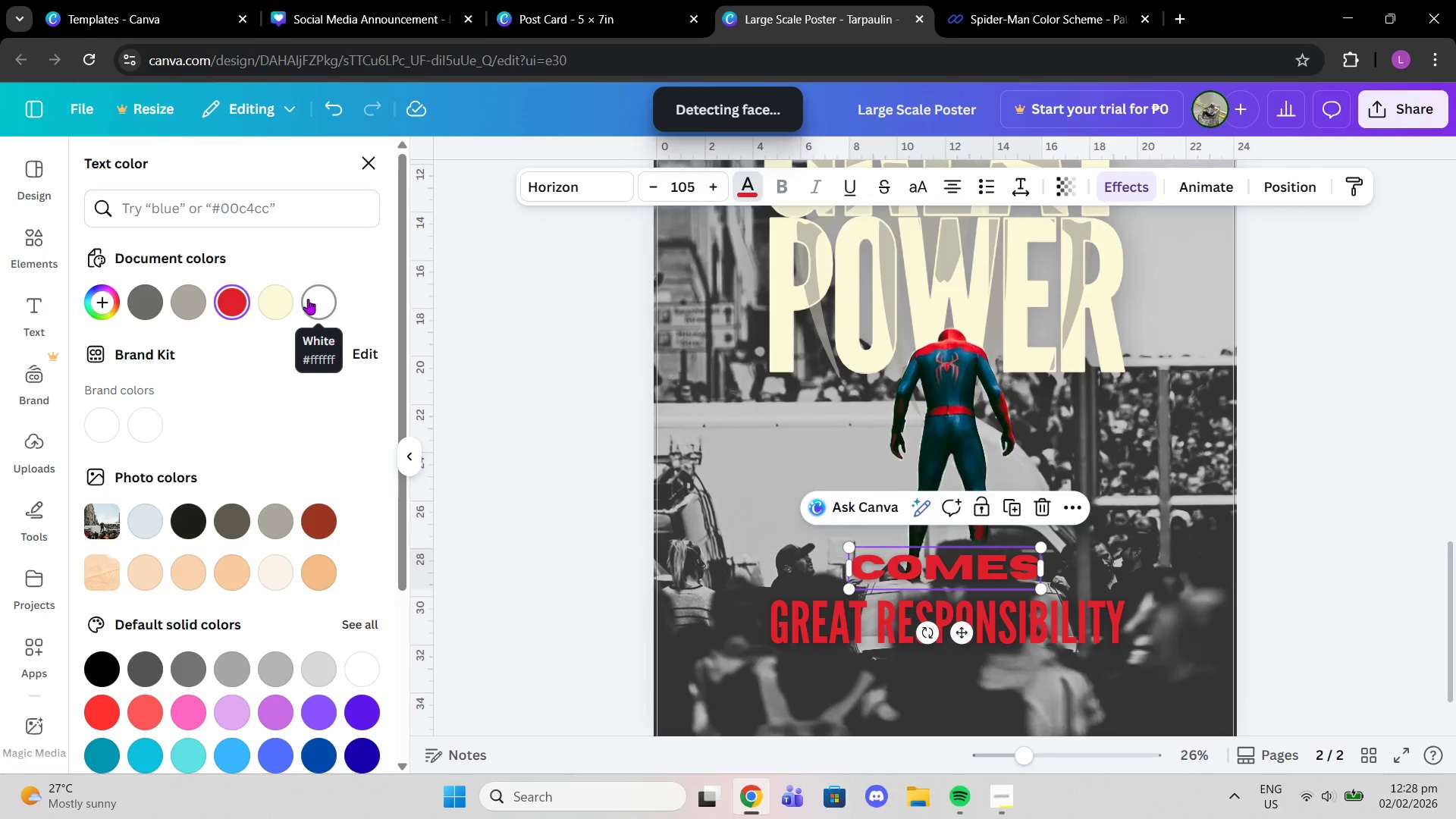 
left_click([287, 296])
 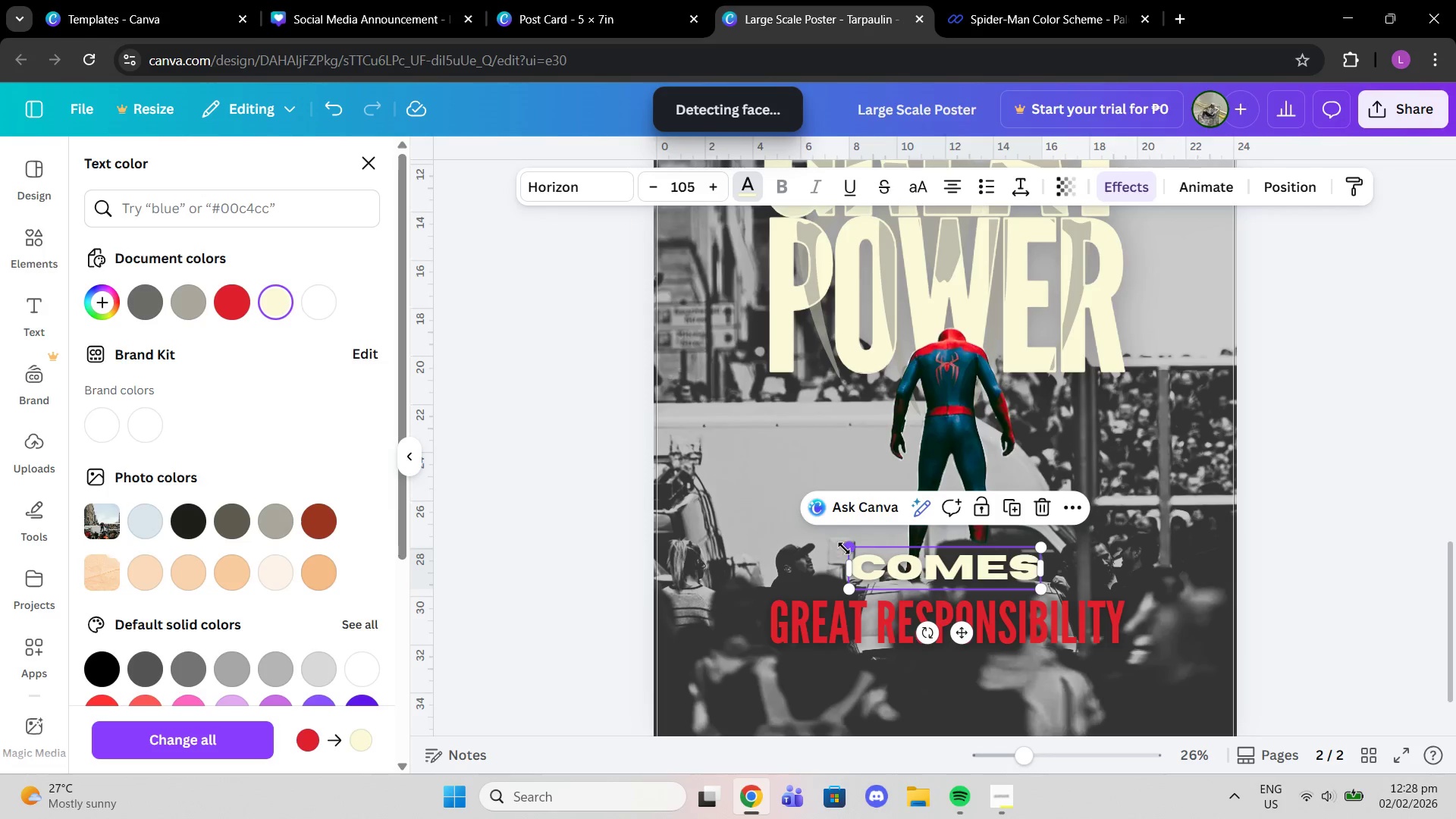 
left_click_drag(start_coordinate=[850, 548], to_coordinate=[864, 551])
 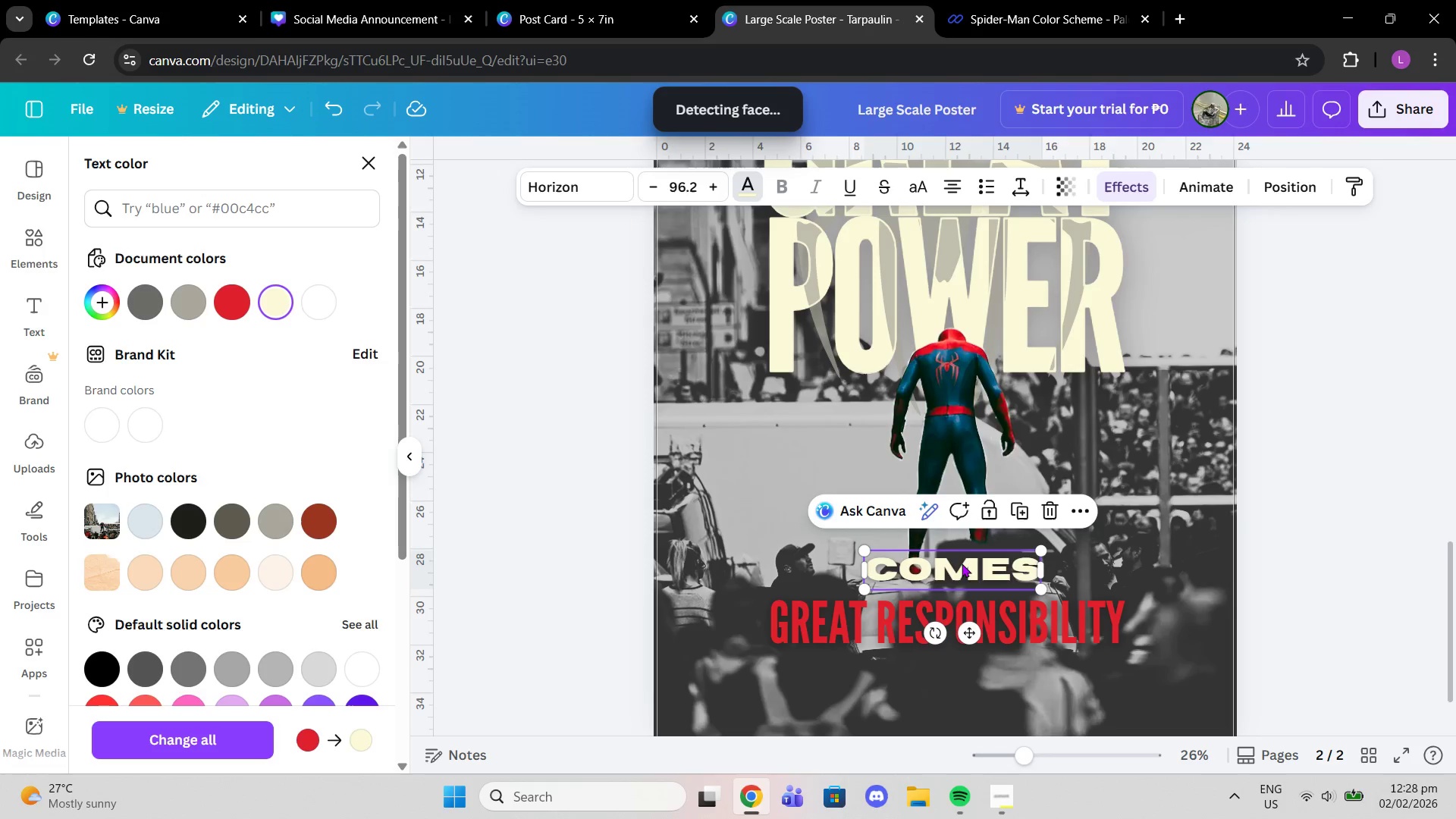 
left_click_drag(start_coordinate=[962, 564], to_coordinate=[961, 551])
 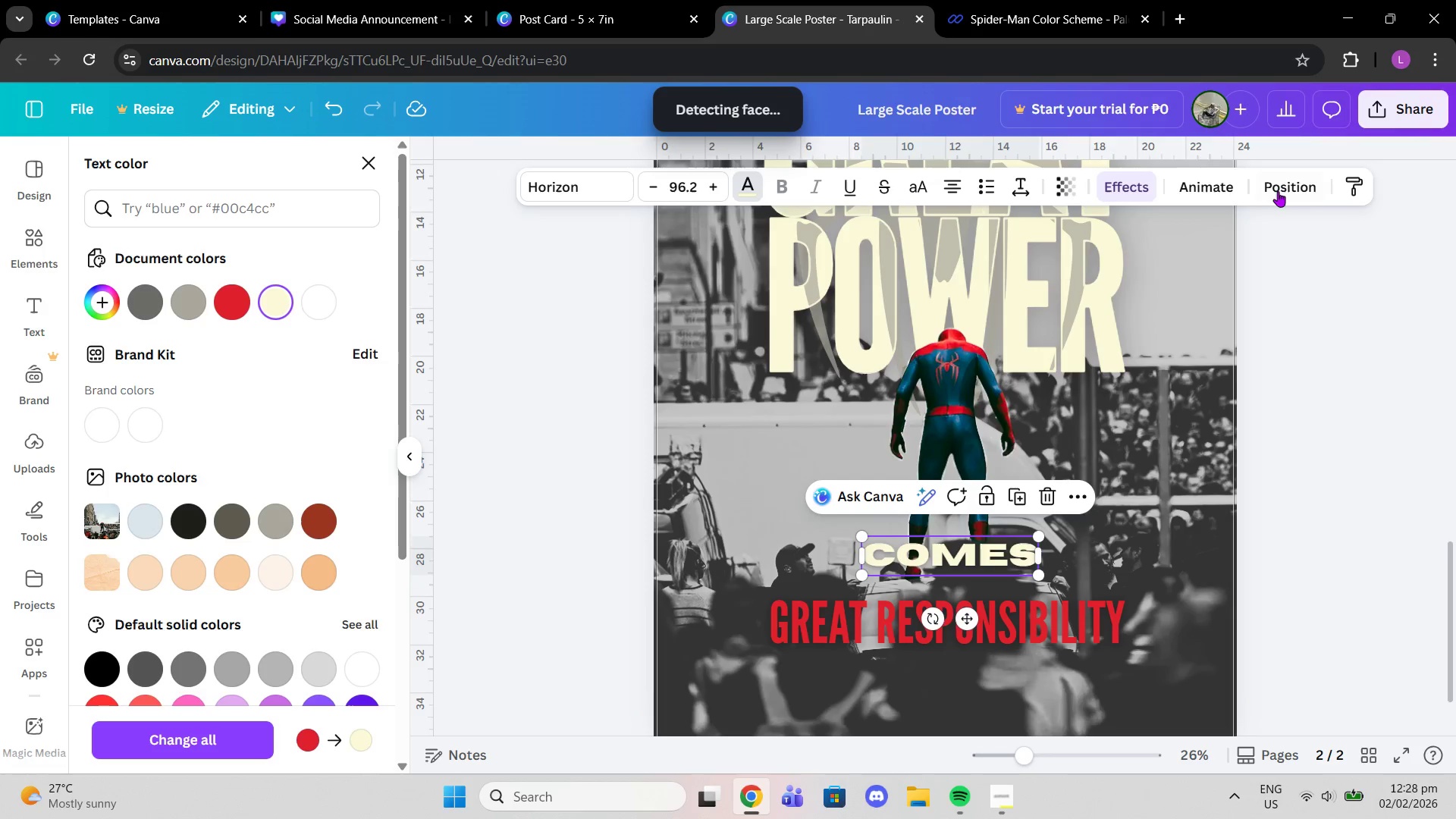 
left_click([1284, 190])
 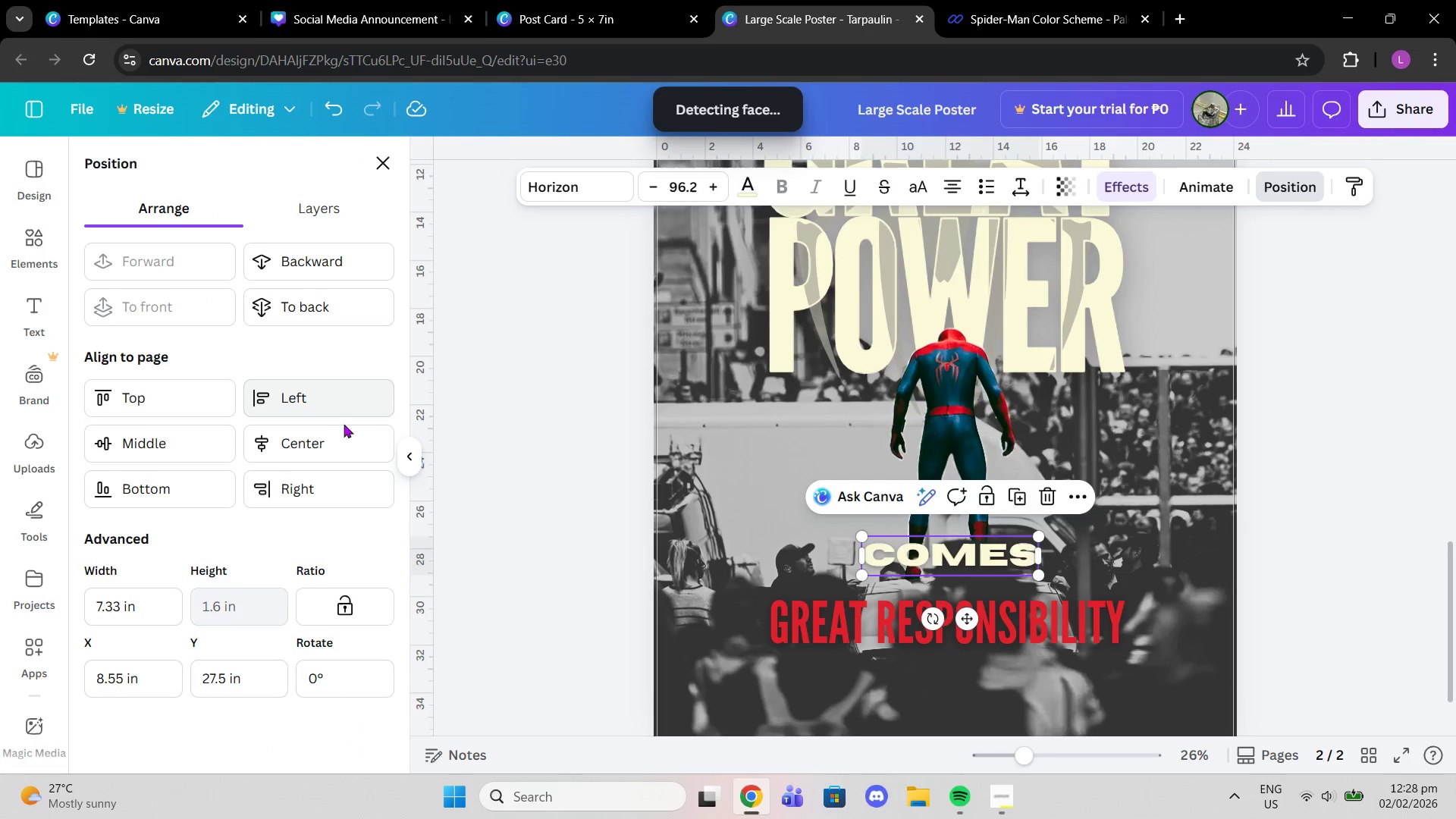 
left_click([328, 440])
 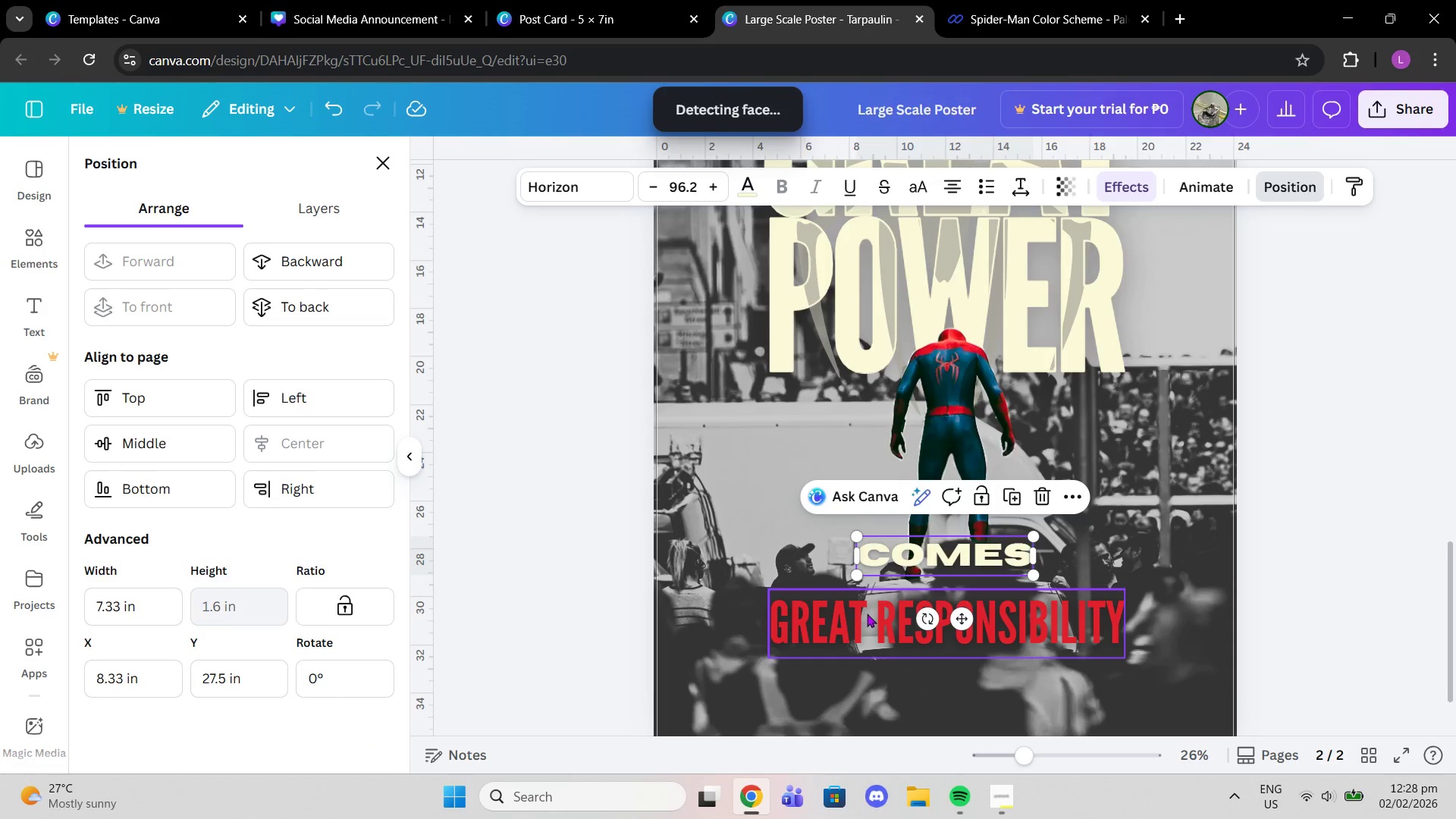 
left_click([867, 613])
 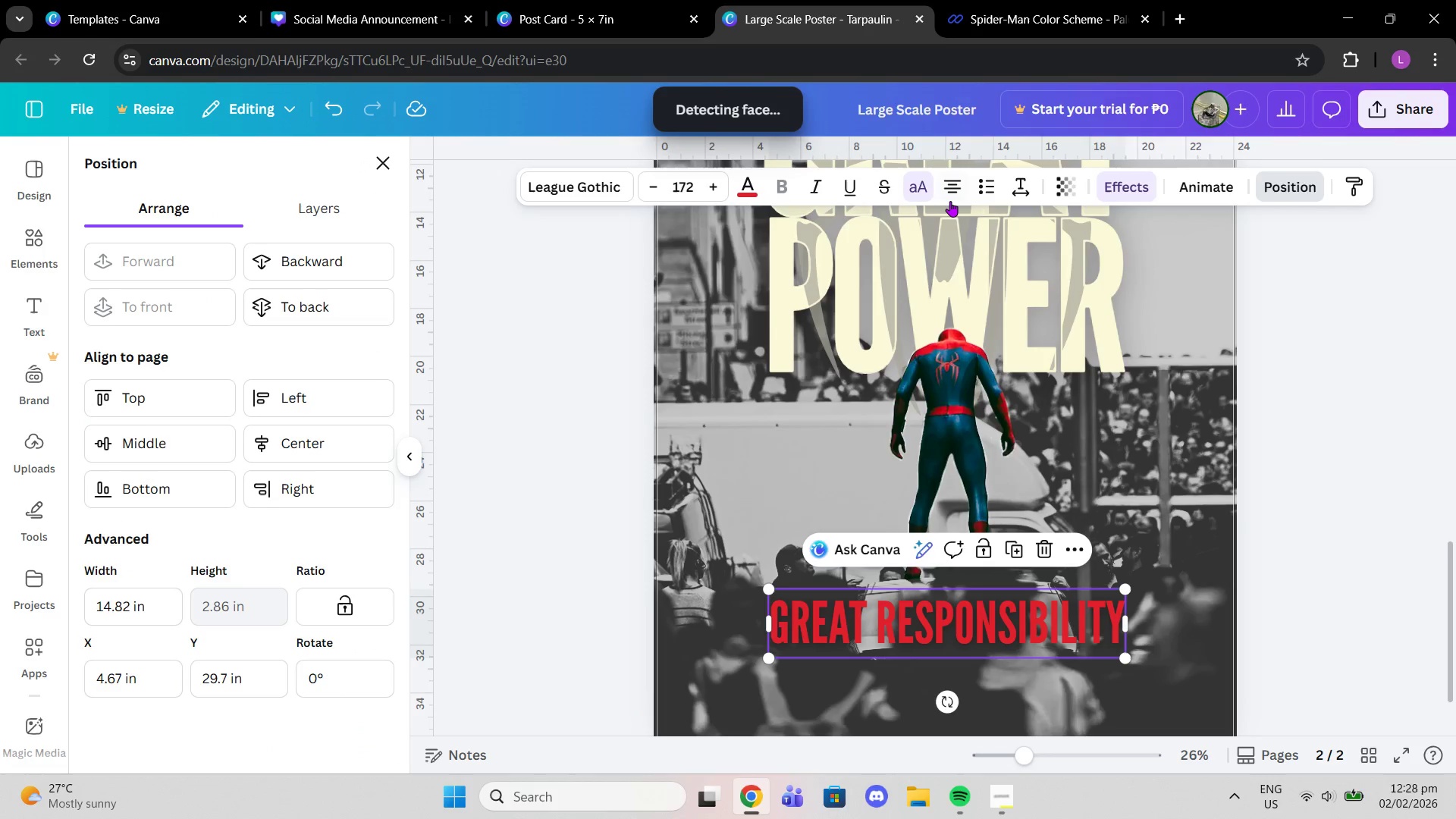 
left_click([950, 189])
 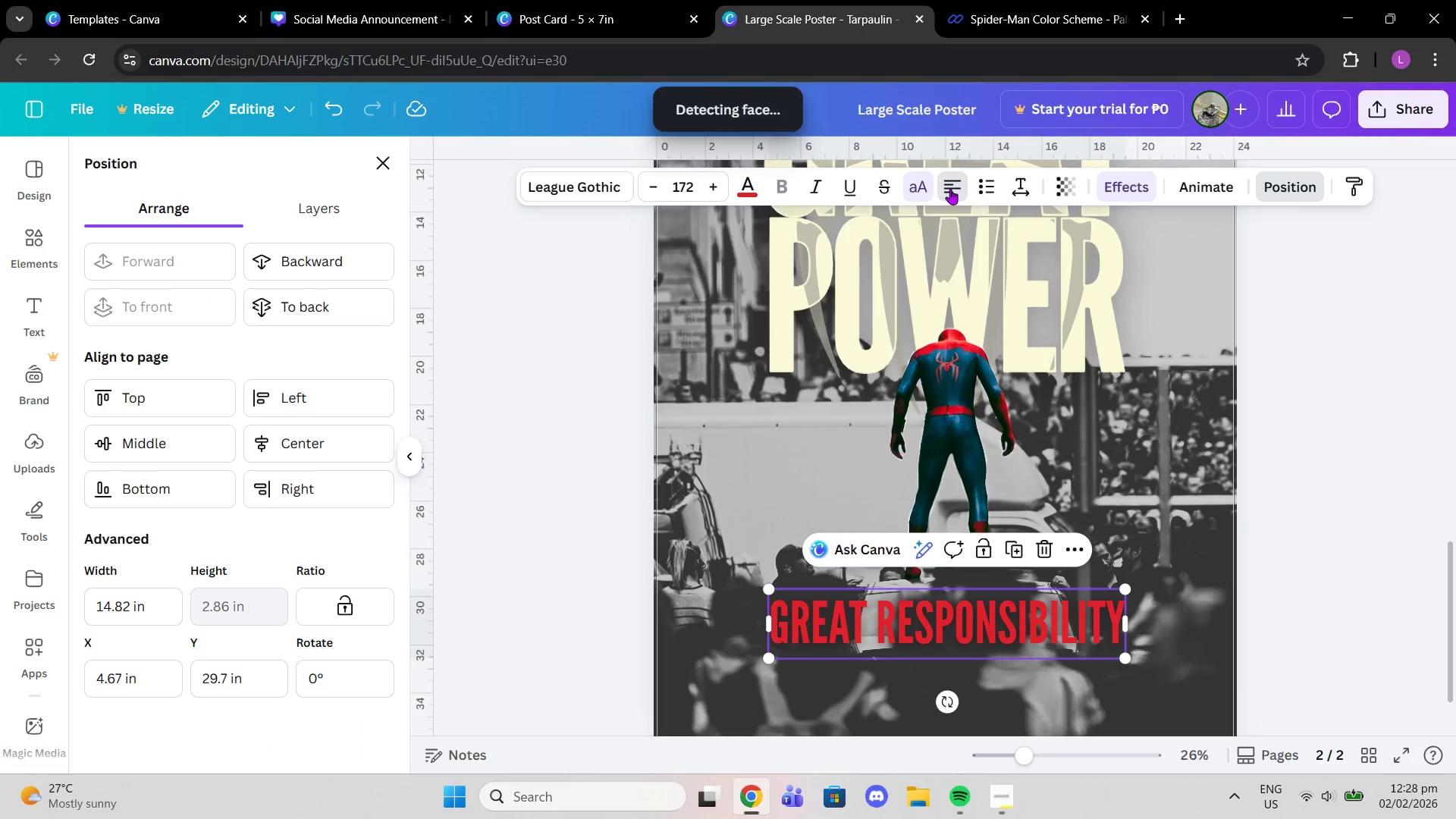 
double_click([950, 189])
 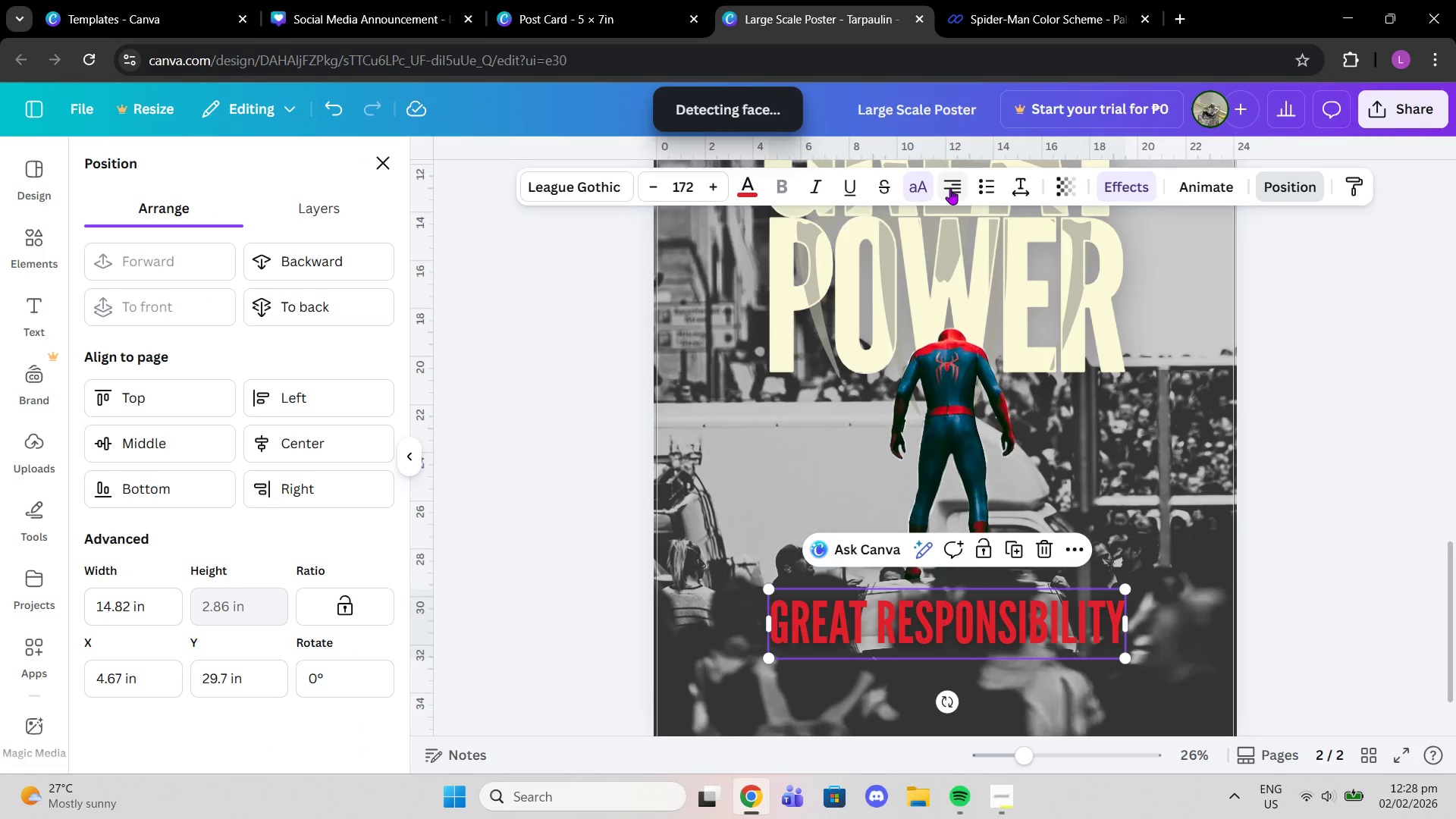 
left_click([950, 189])
 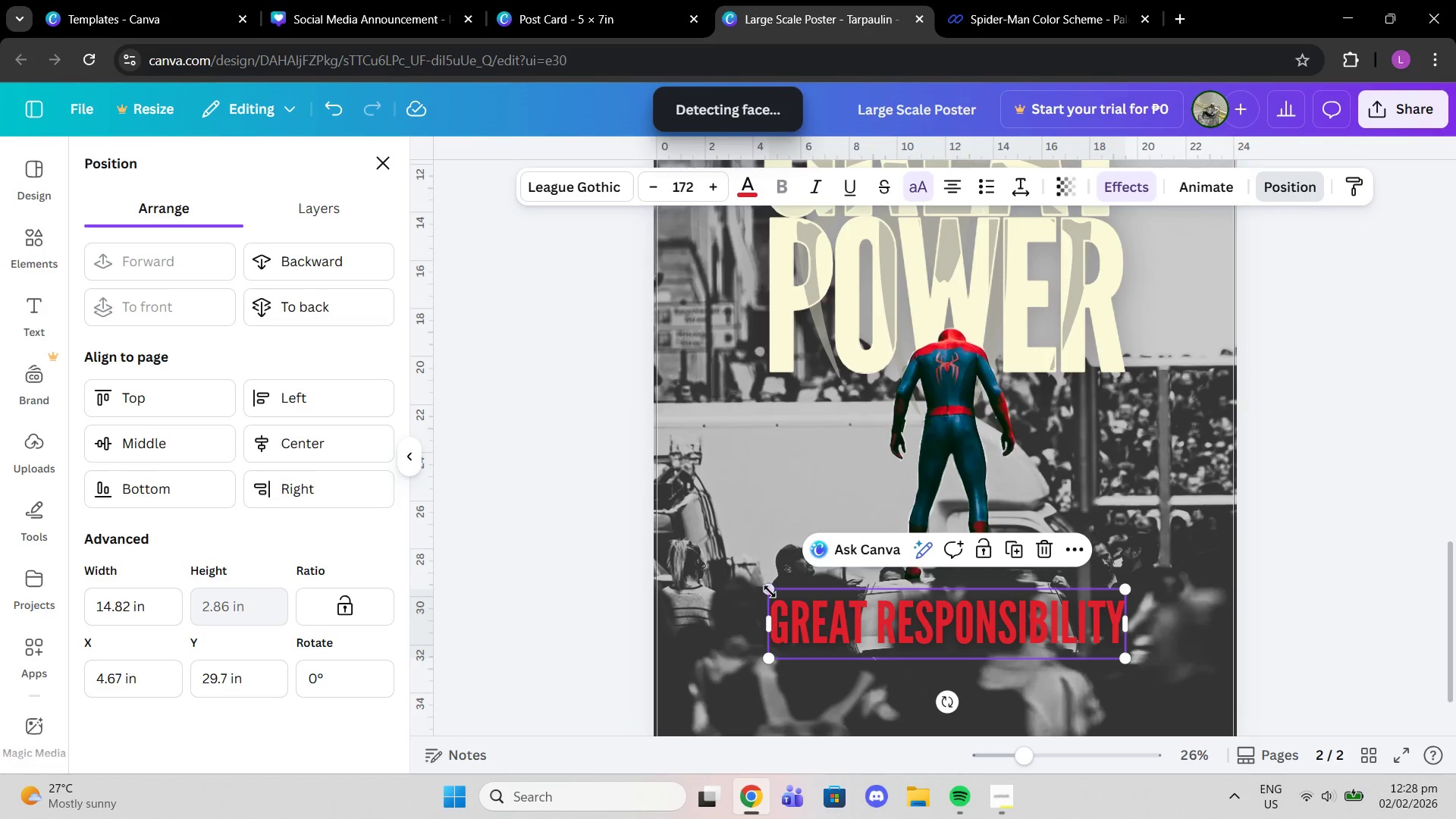 
left_click_drag(start_coordinate=[770, 592], to_coordinate=[695, 529])
 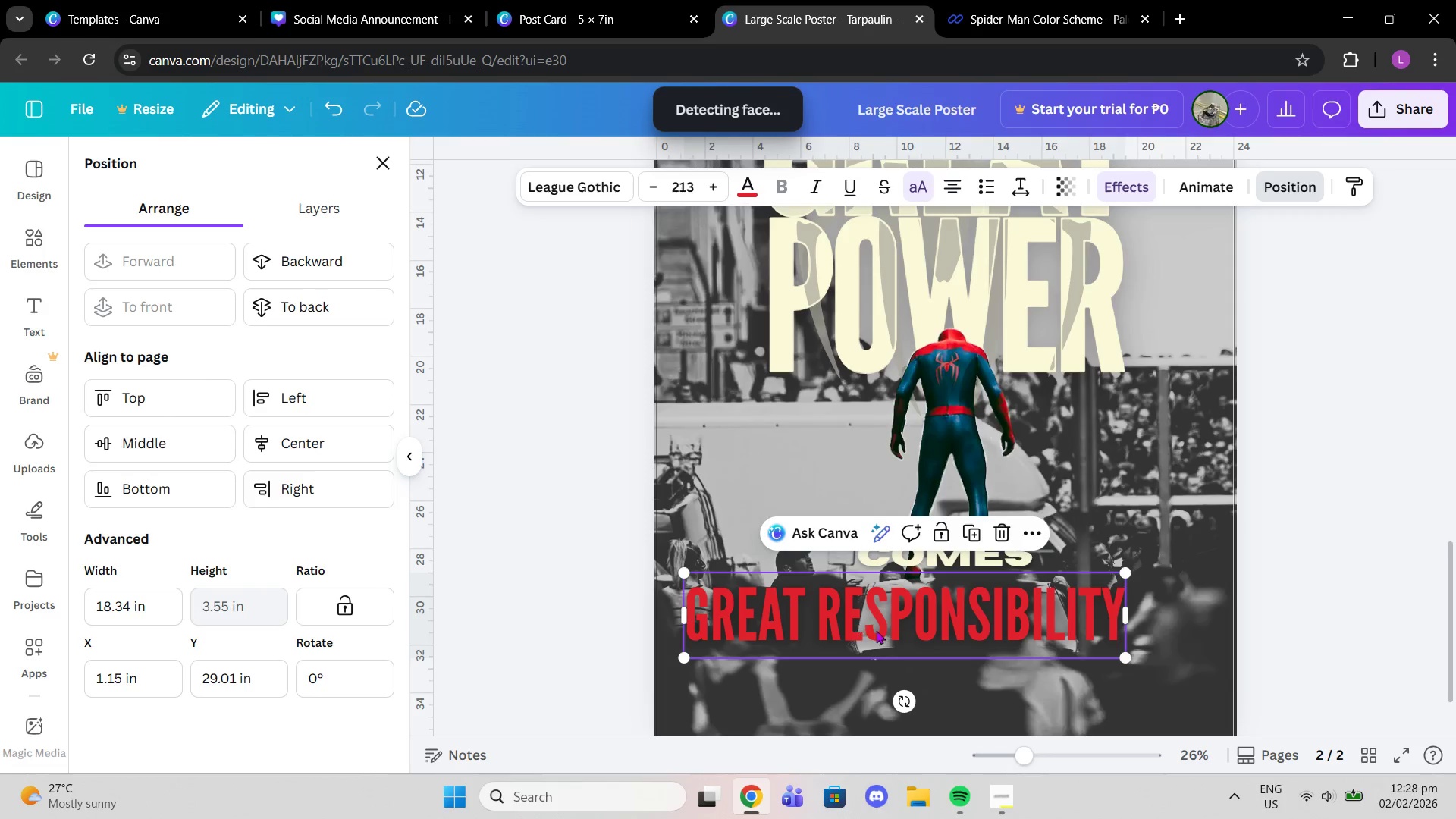 
left_click_drag(start_coordinate=[876, 630], to_coordinate=[915, 617])
 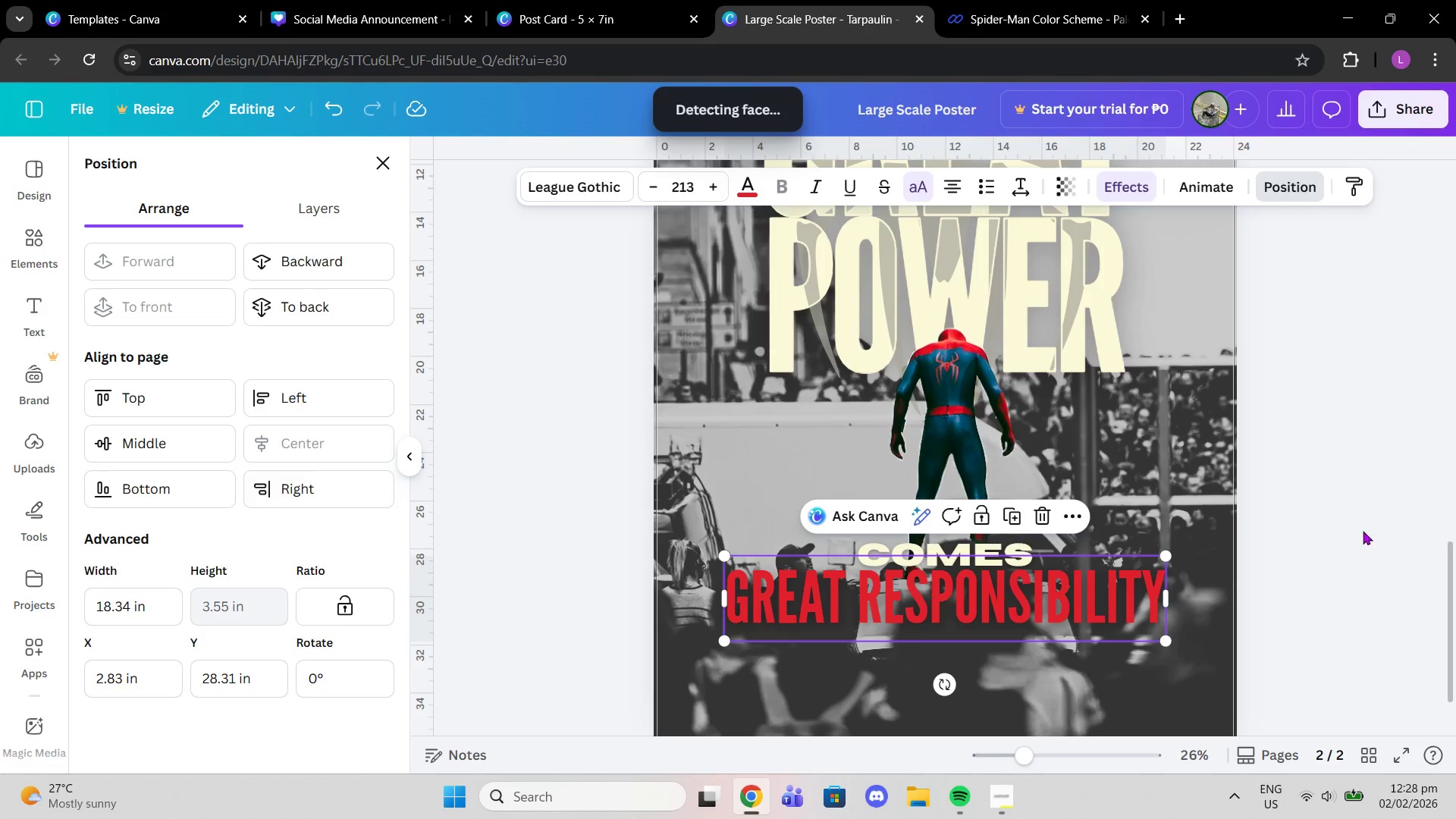 
double_click([1363, 531])
 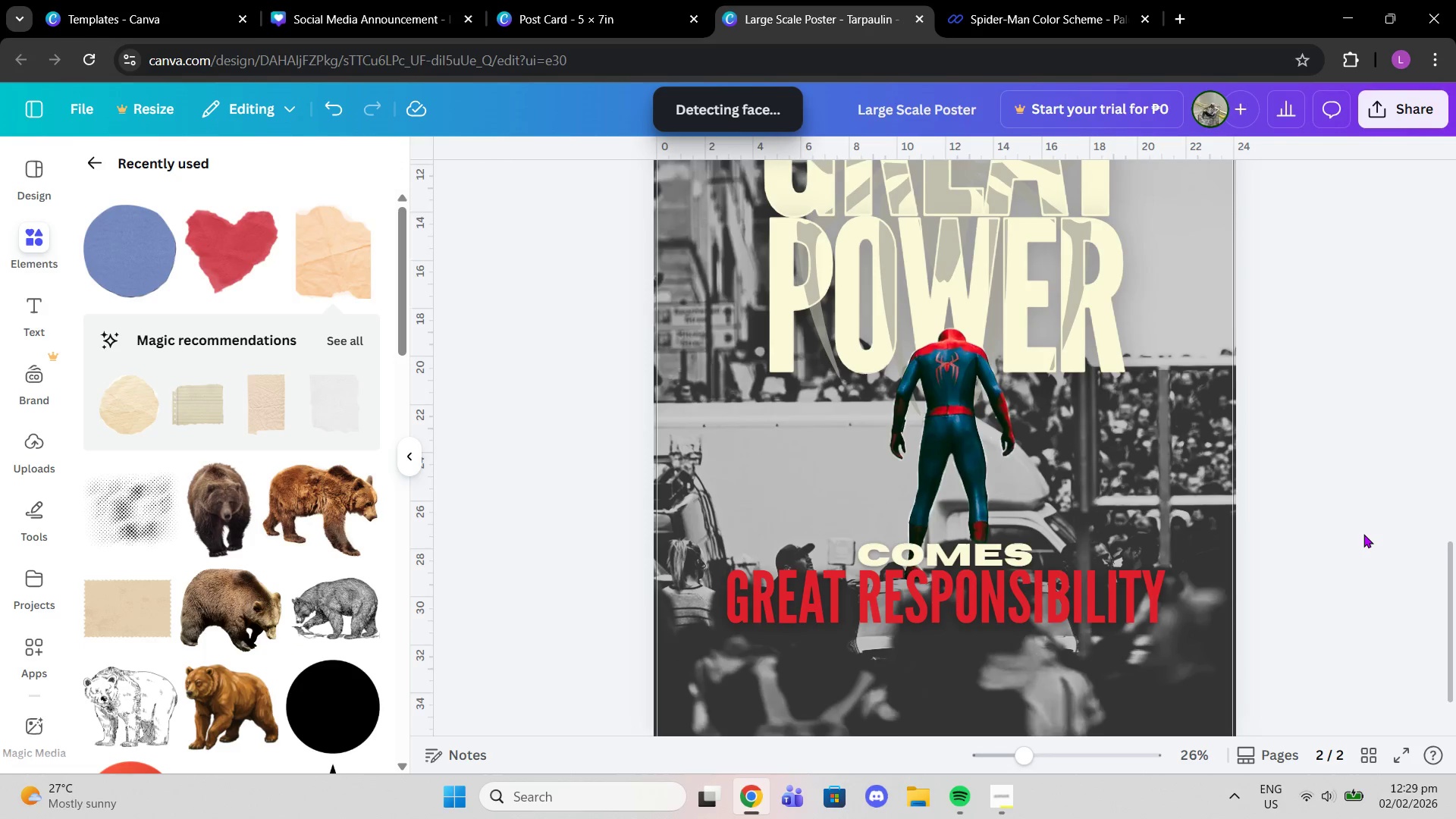 
scroll: coordinate [1363, 534], scroll_direction: up, amount: 2.0
 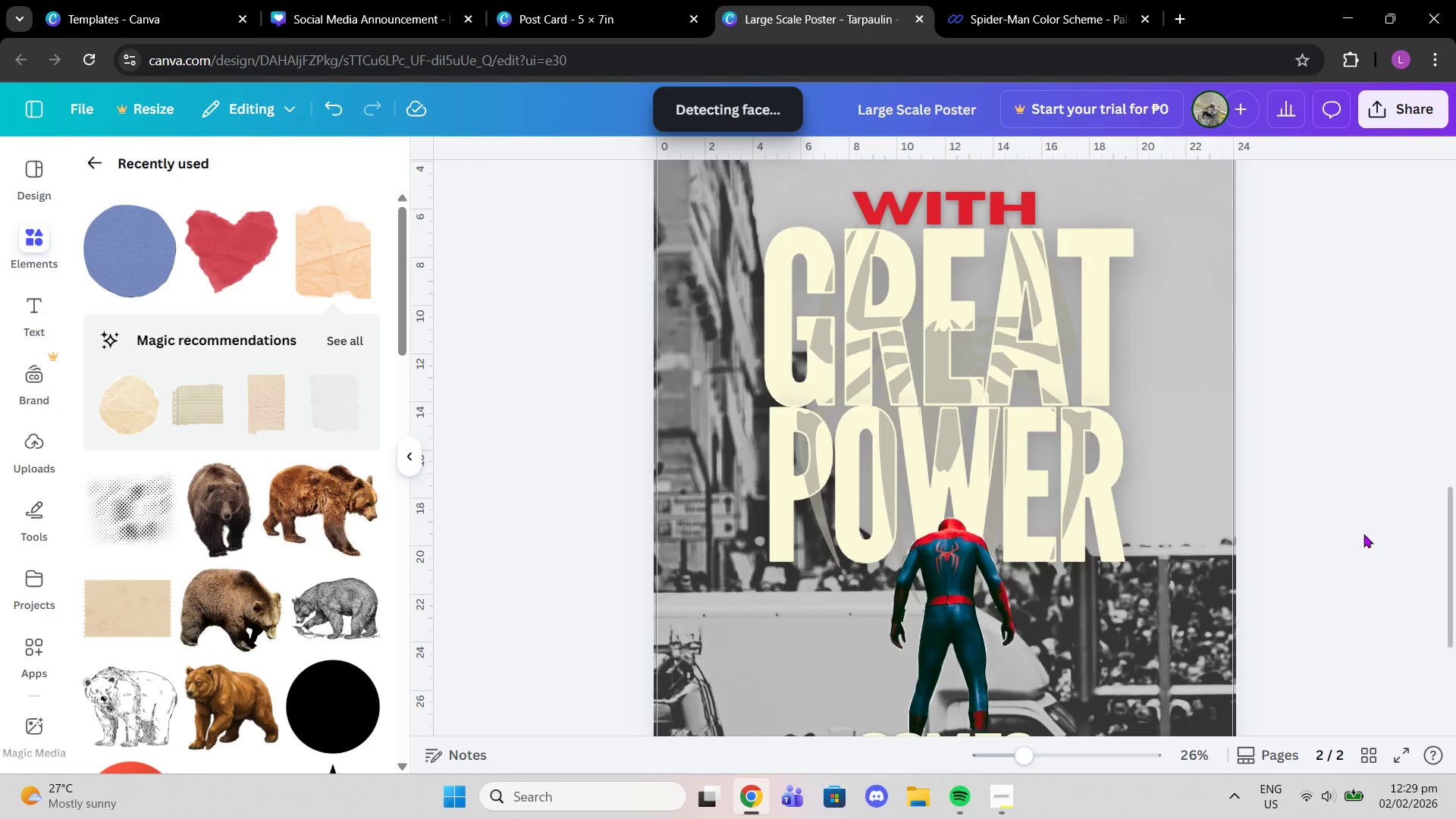 
scroll: coordinate [1363, 534], scroll_direction: down, amount: 1.0
 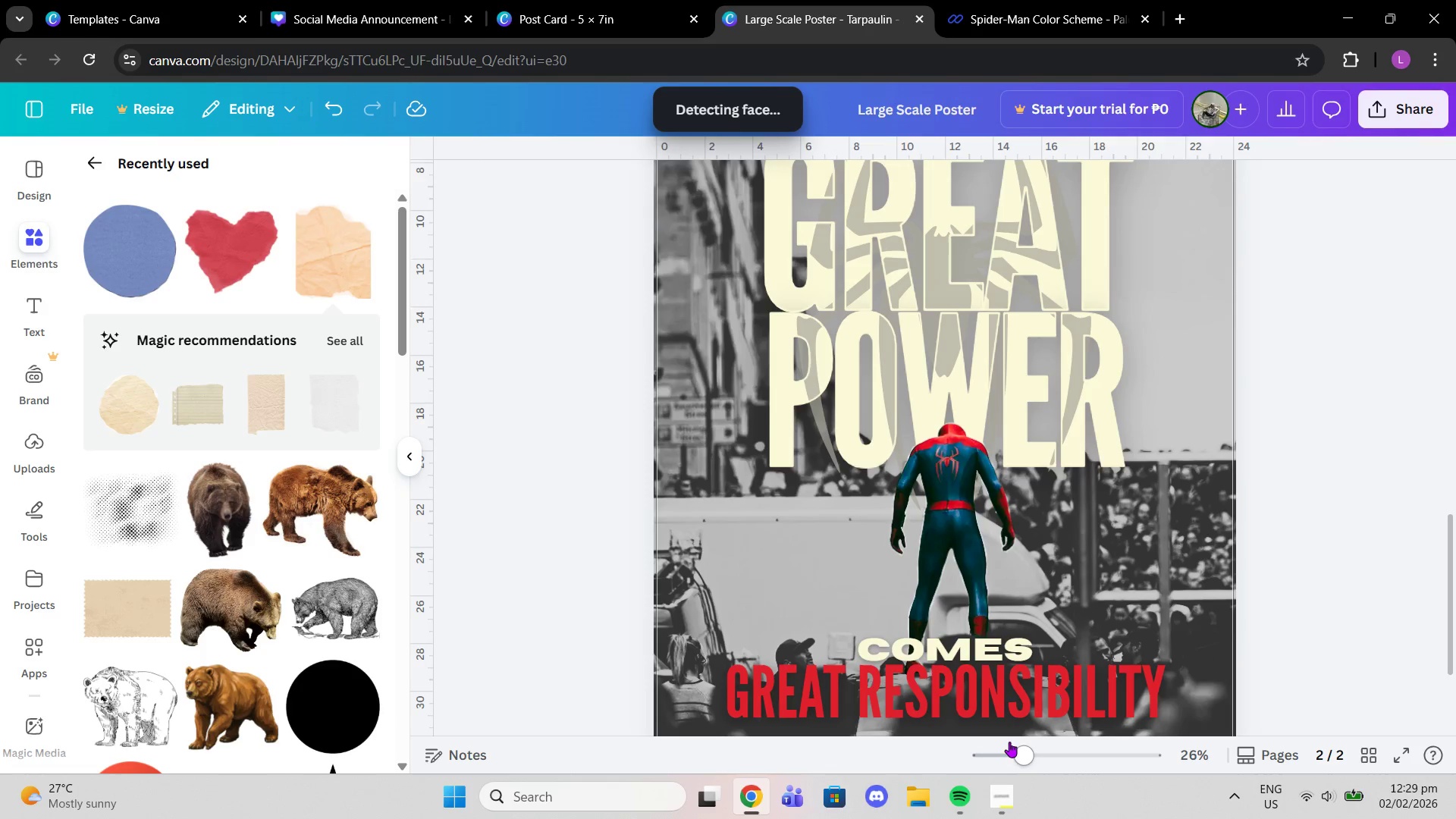 
left_click_drag(start_coordinate=[1025, 749], to_coordinate=[1008, 752])
 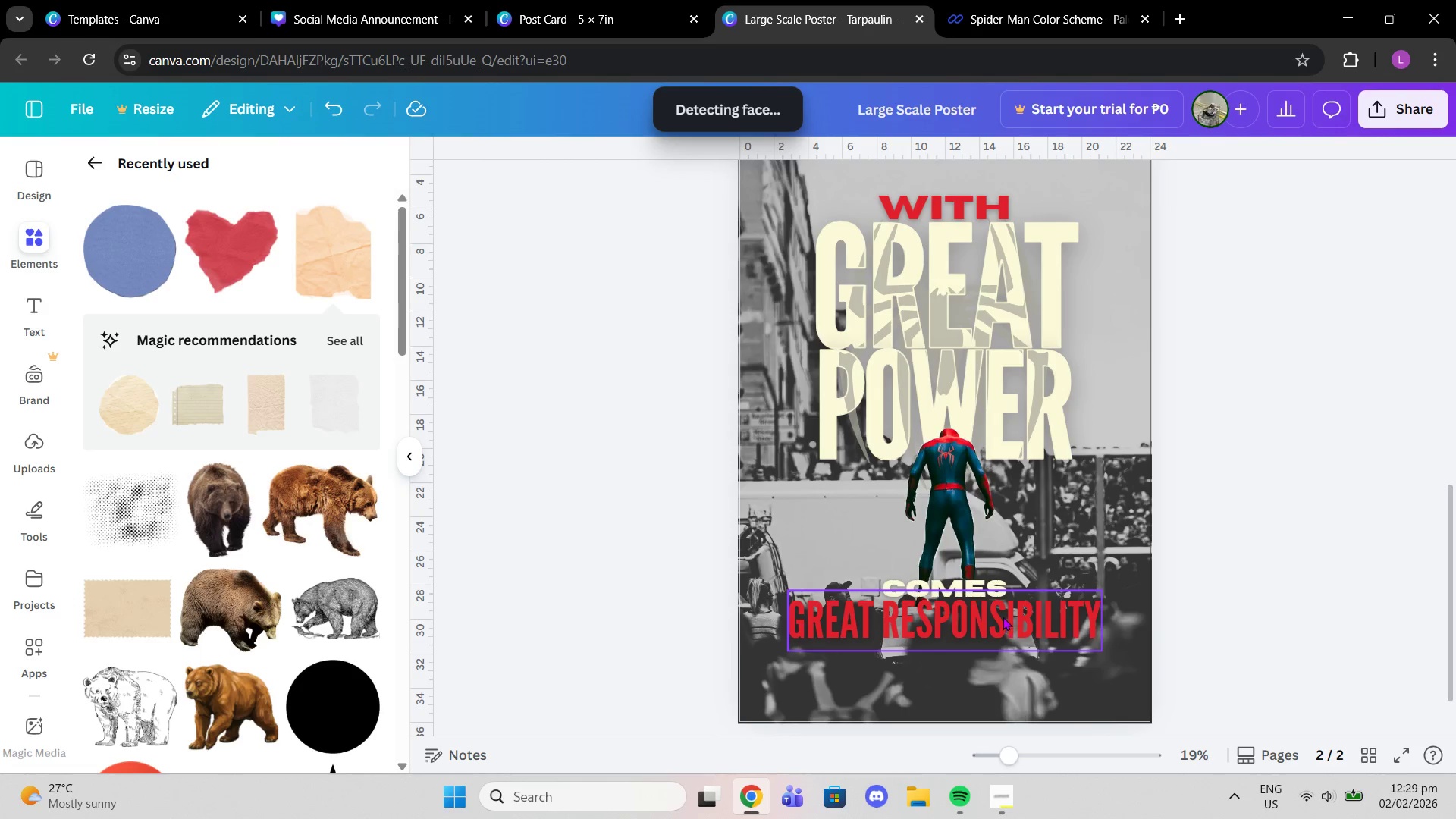 
left_click([1003, 617])
 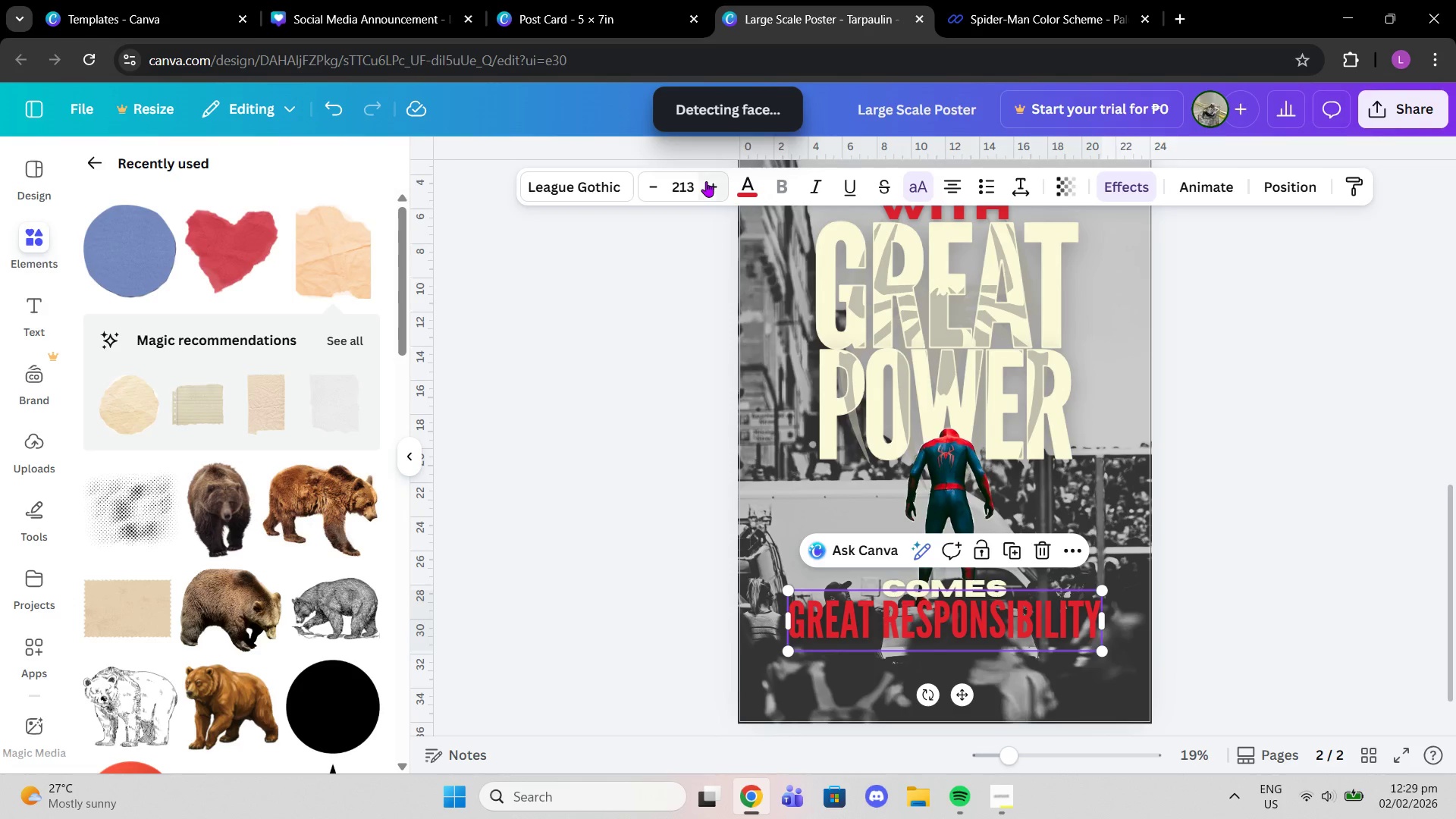 
left_click([746, 182])
 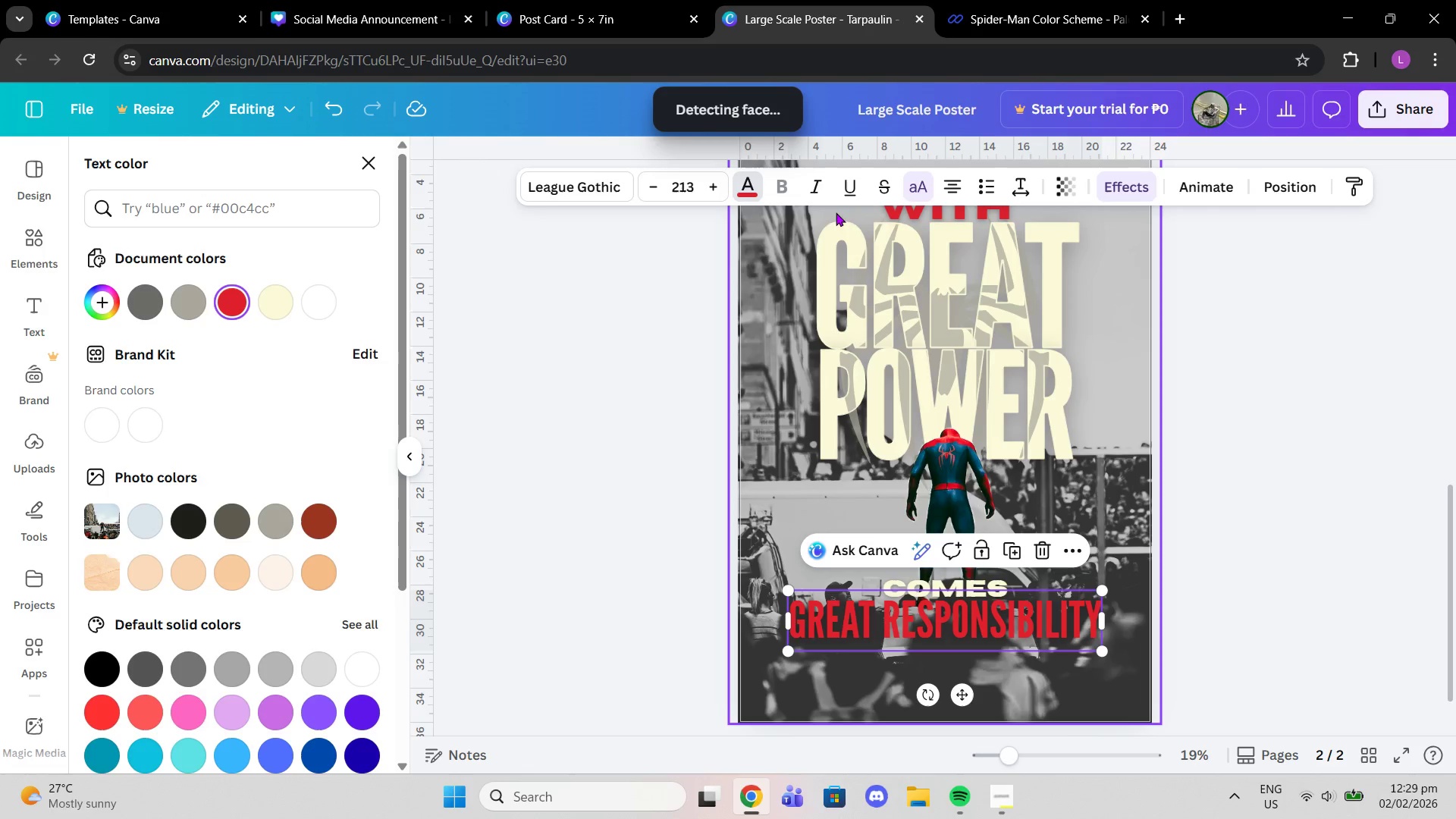 
left_click([898, 211])
 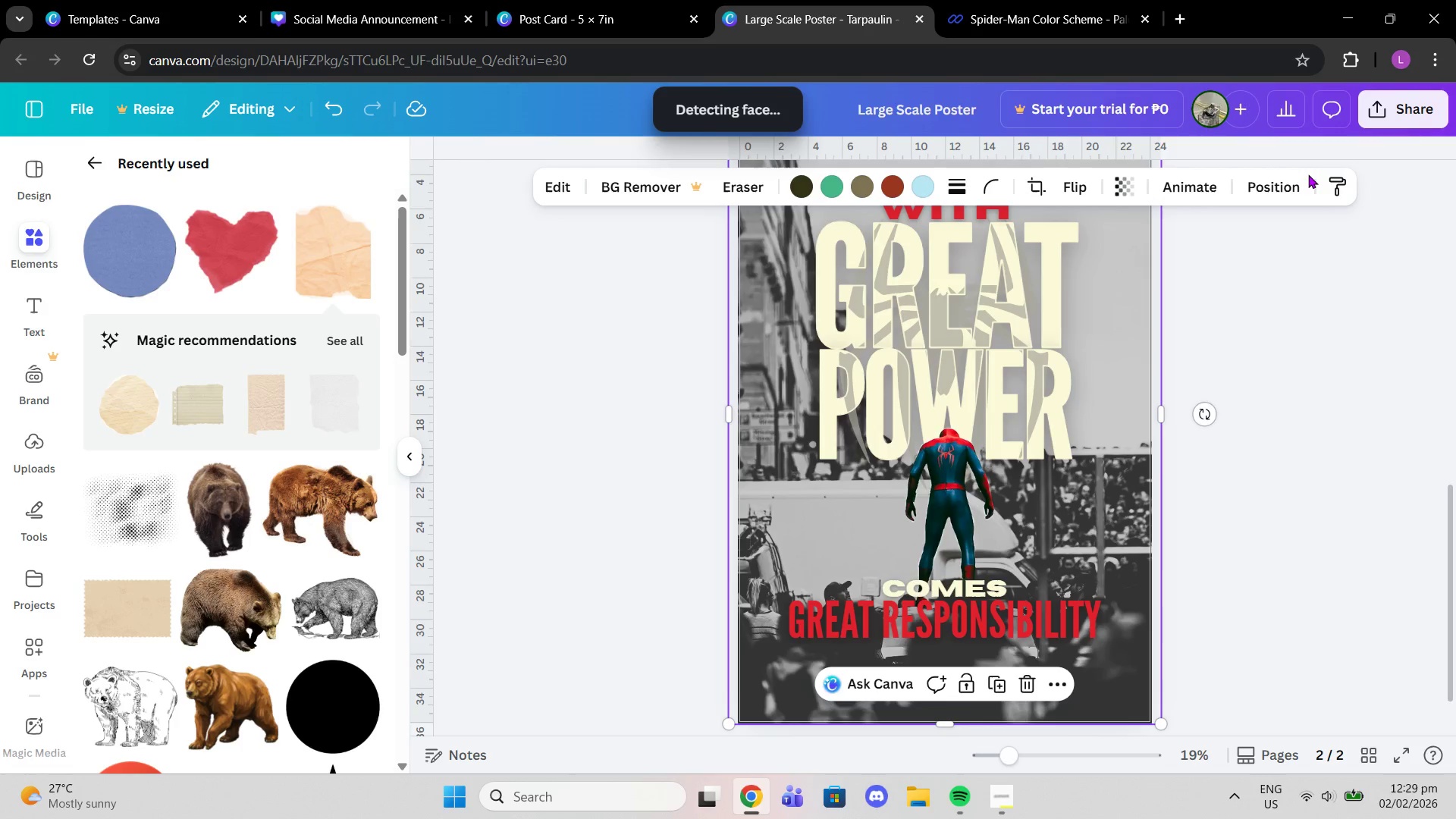 
left_click([1274, 190])
 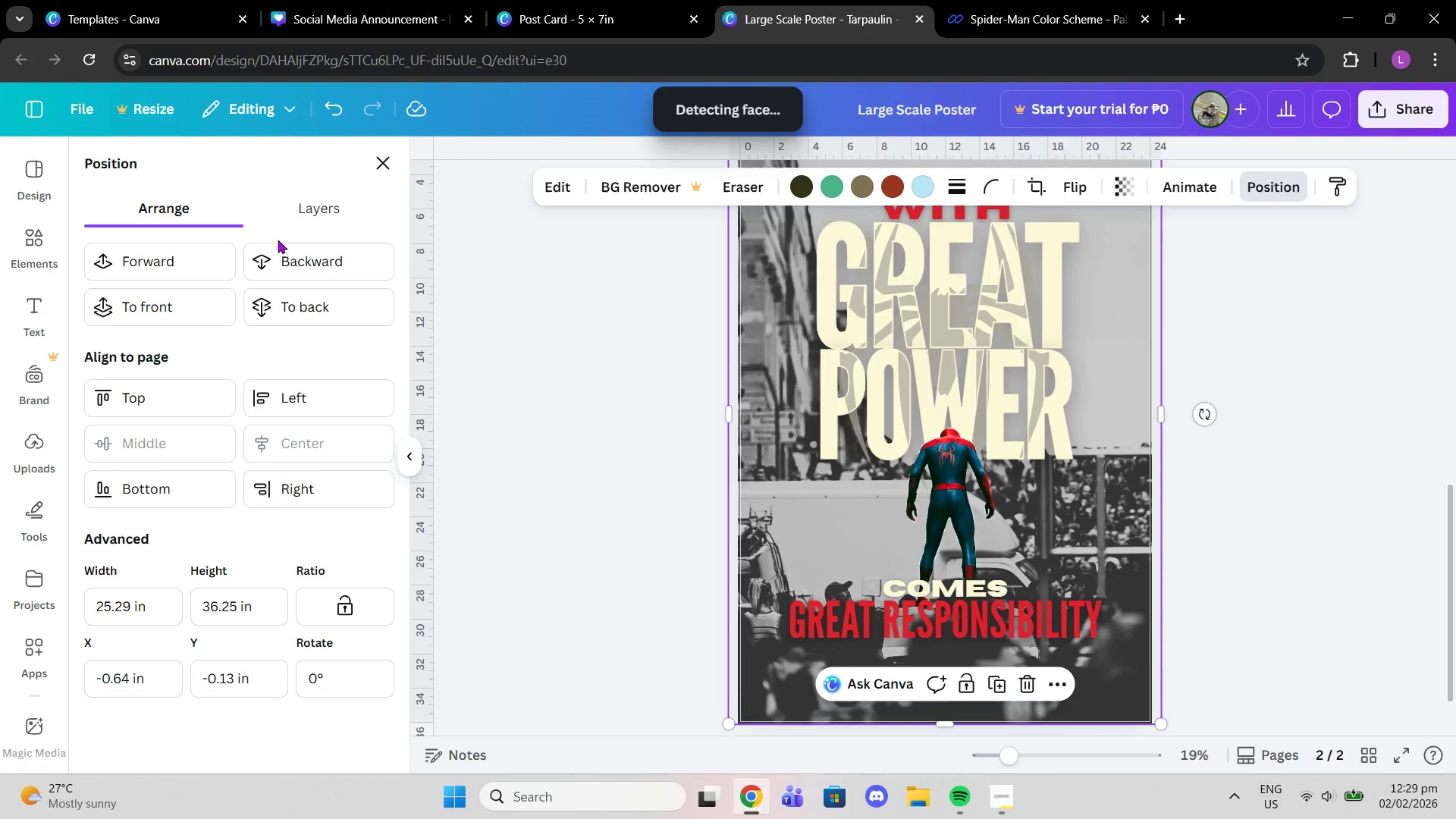 
left_click([316, 204])
 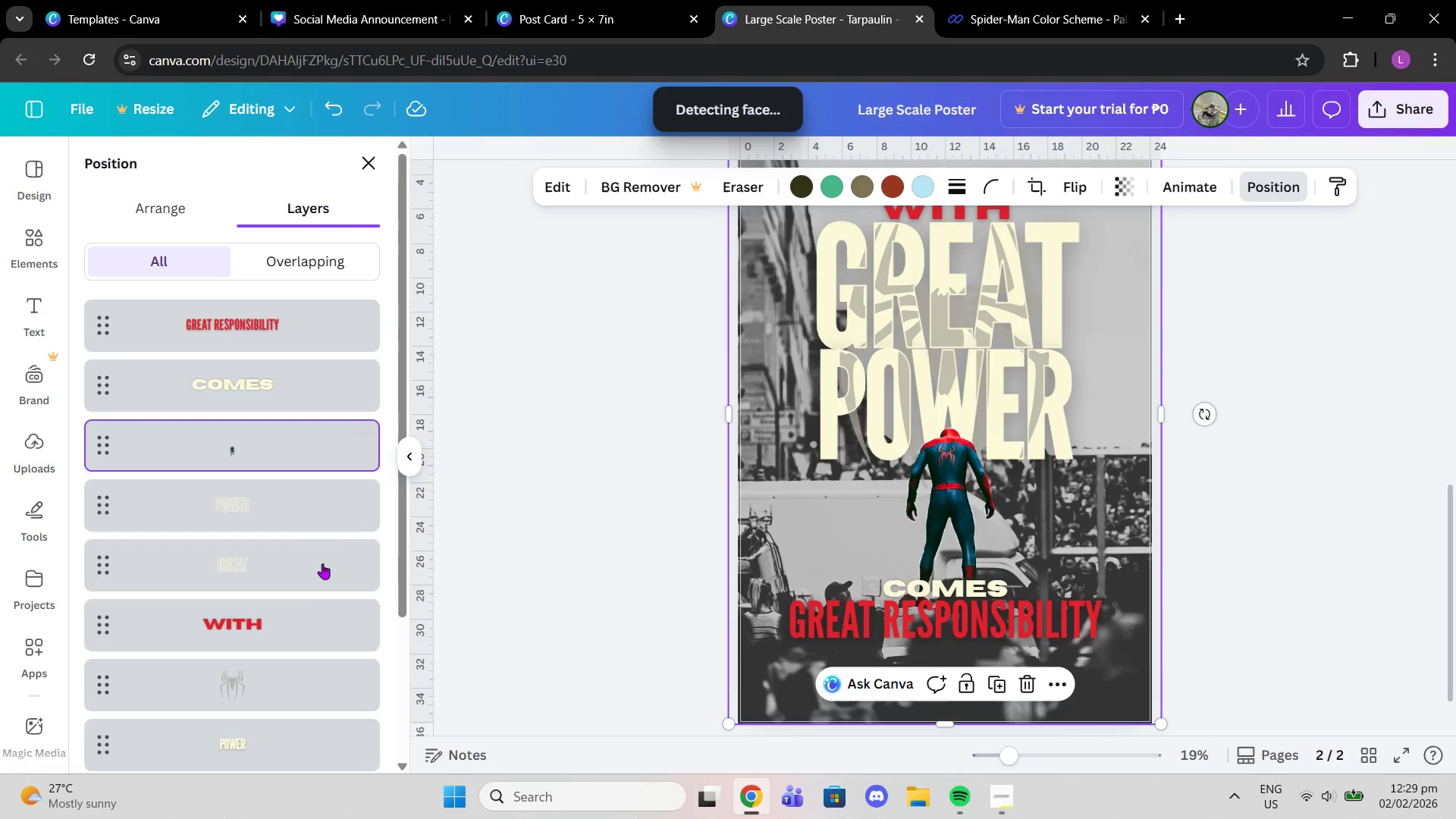 
left_click([317, 623])
 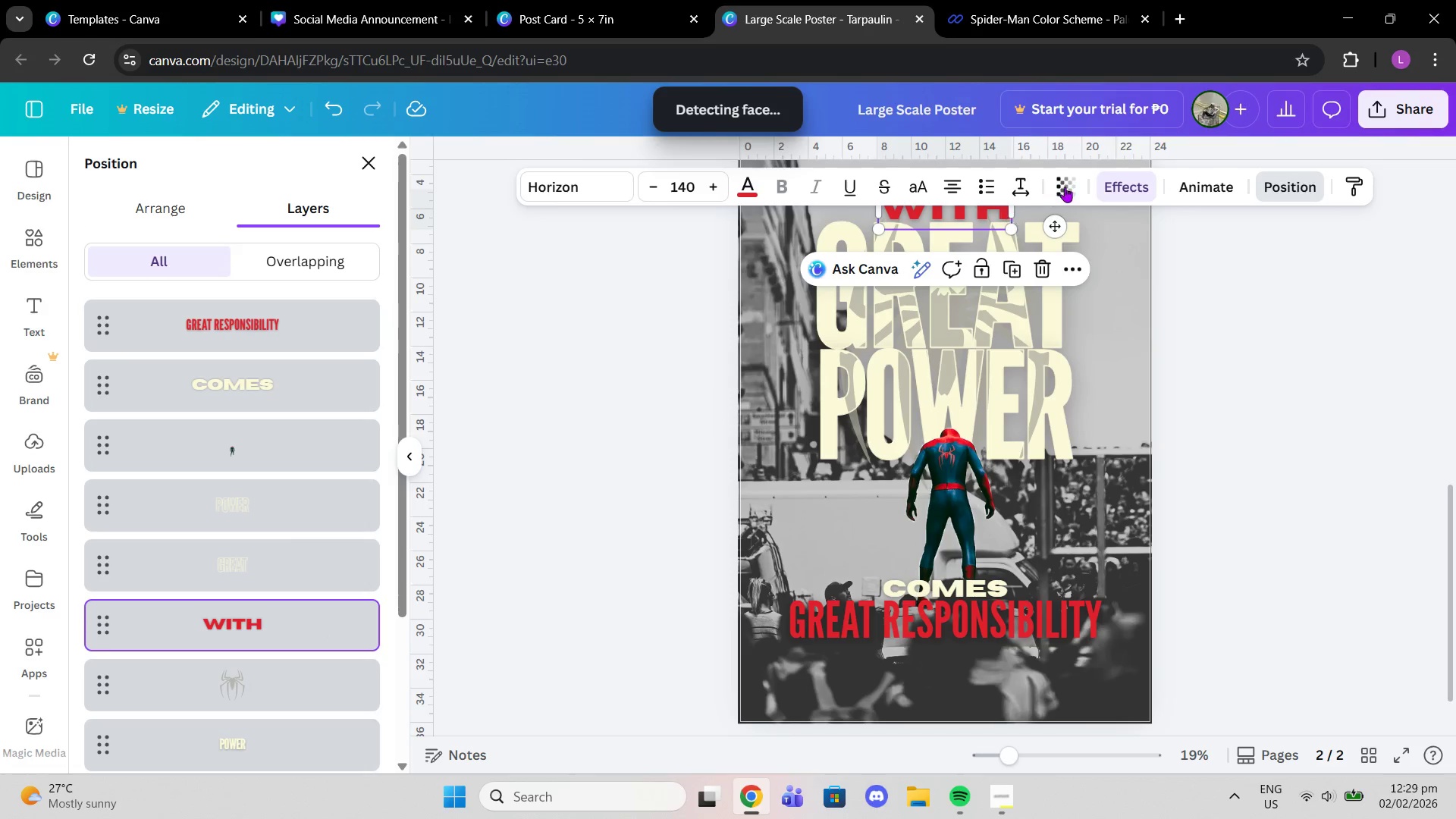 
left_click([1122, 174])
 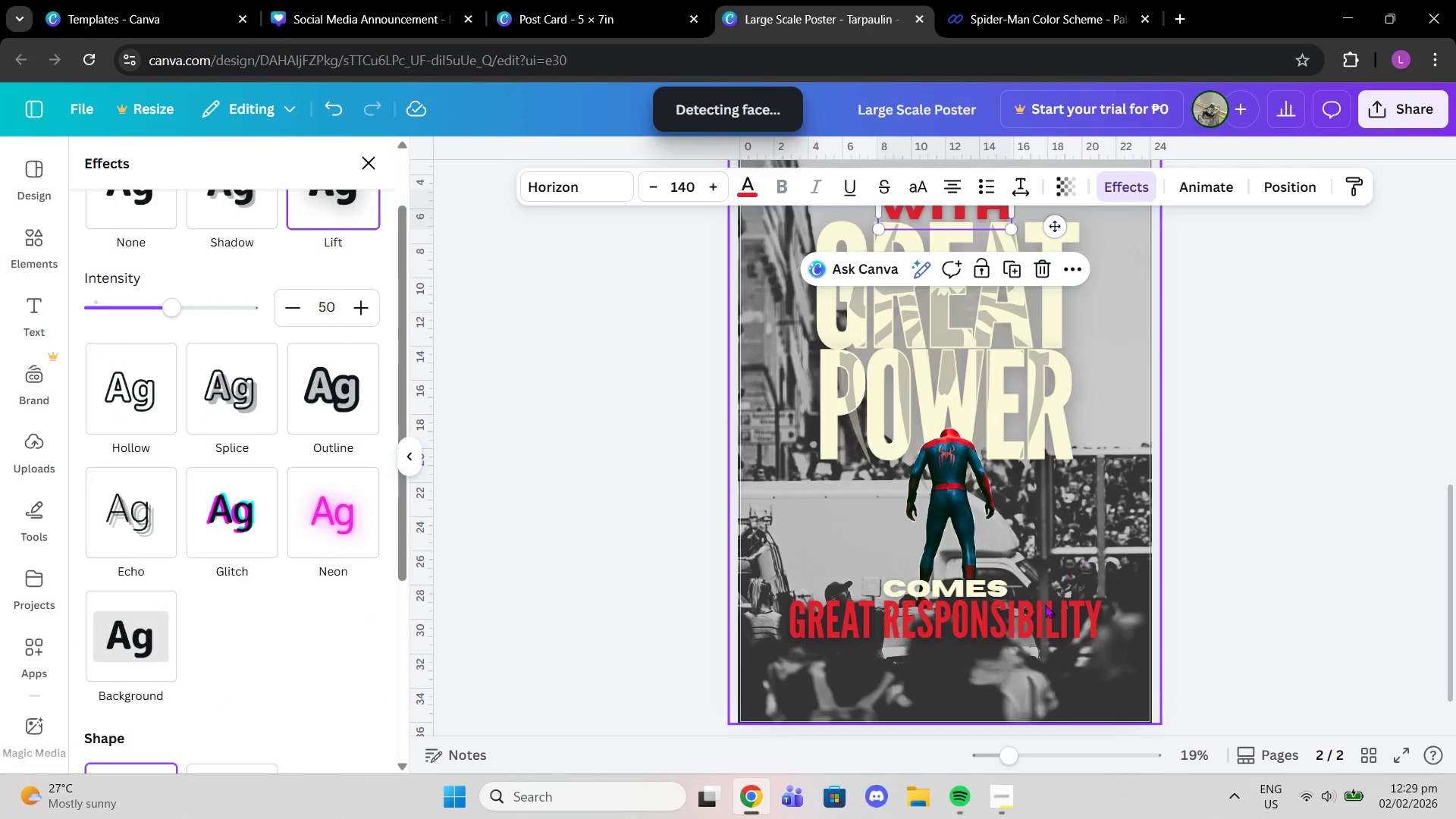 
left_click([1018, 648])
 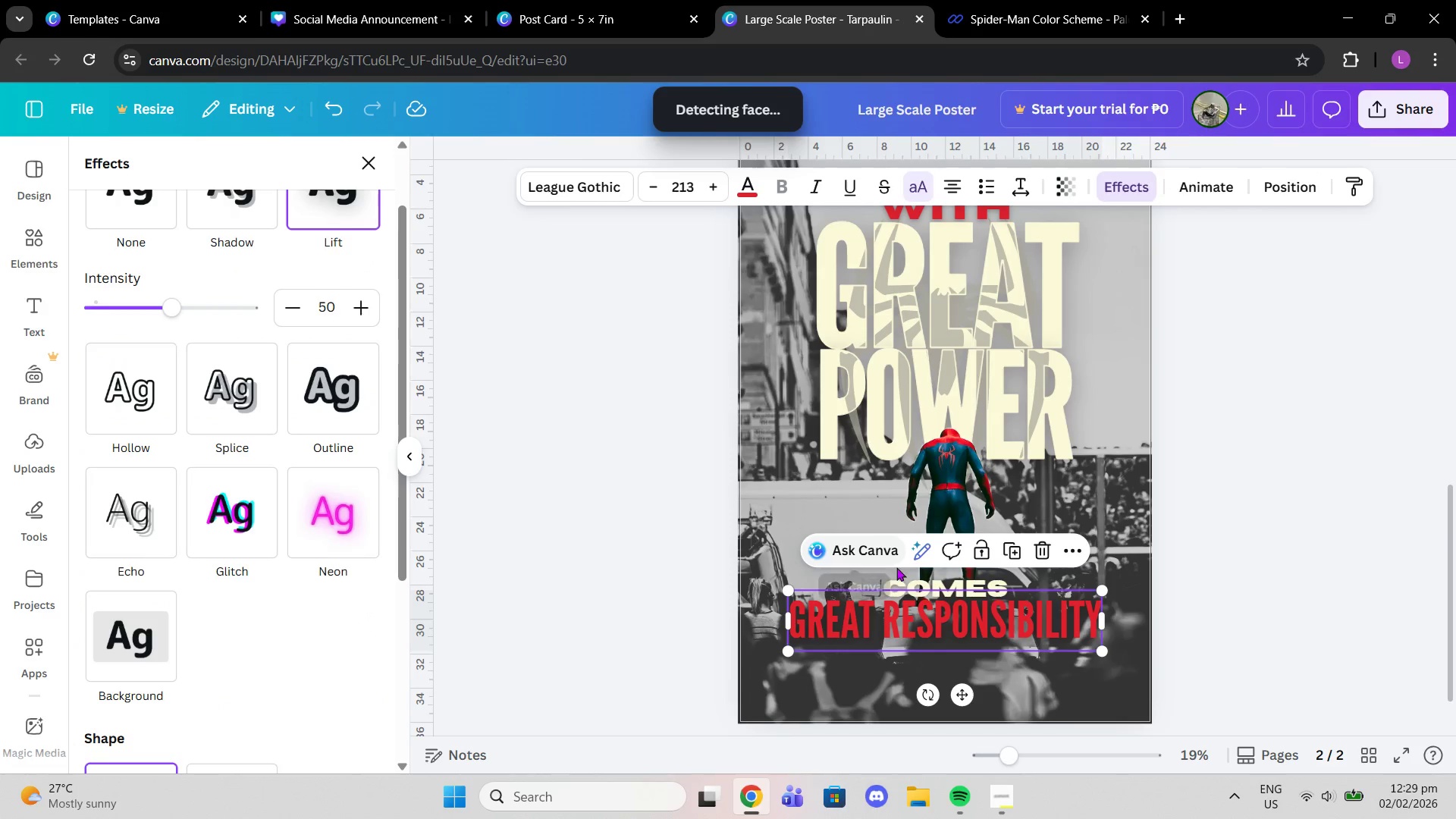 
left_click([913, 583])
 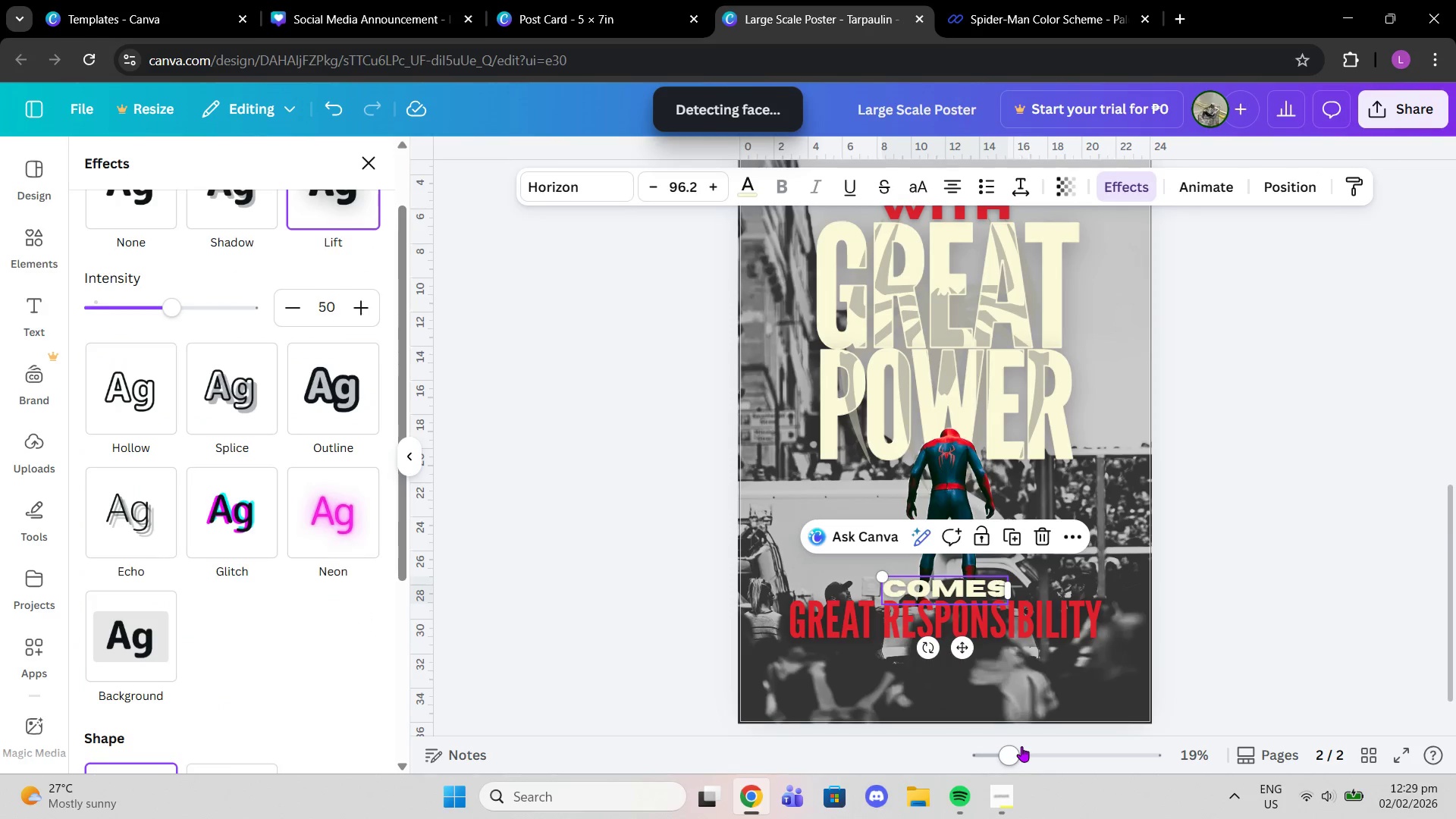 
left_click_drag(start_coordinate=[1015, 752], to_coordinate=[1017, 765])
 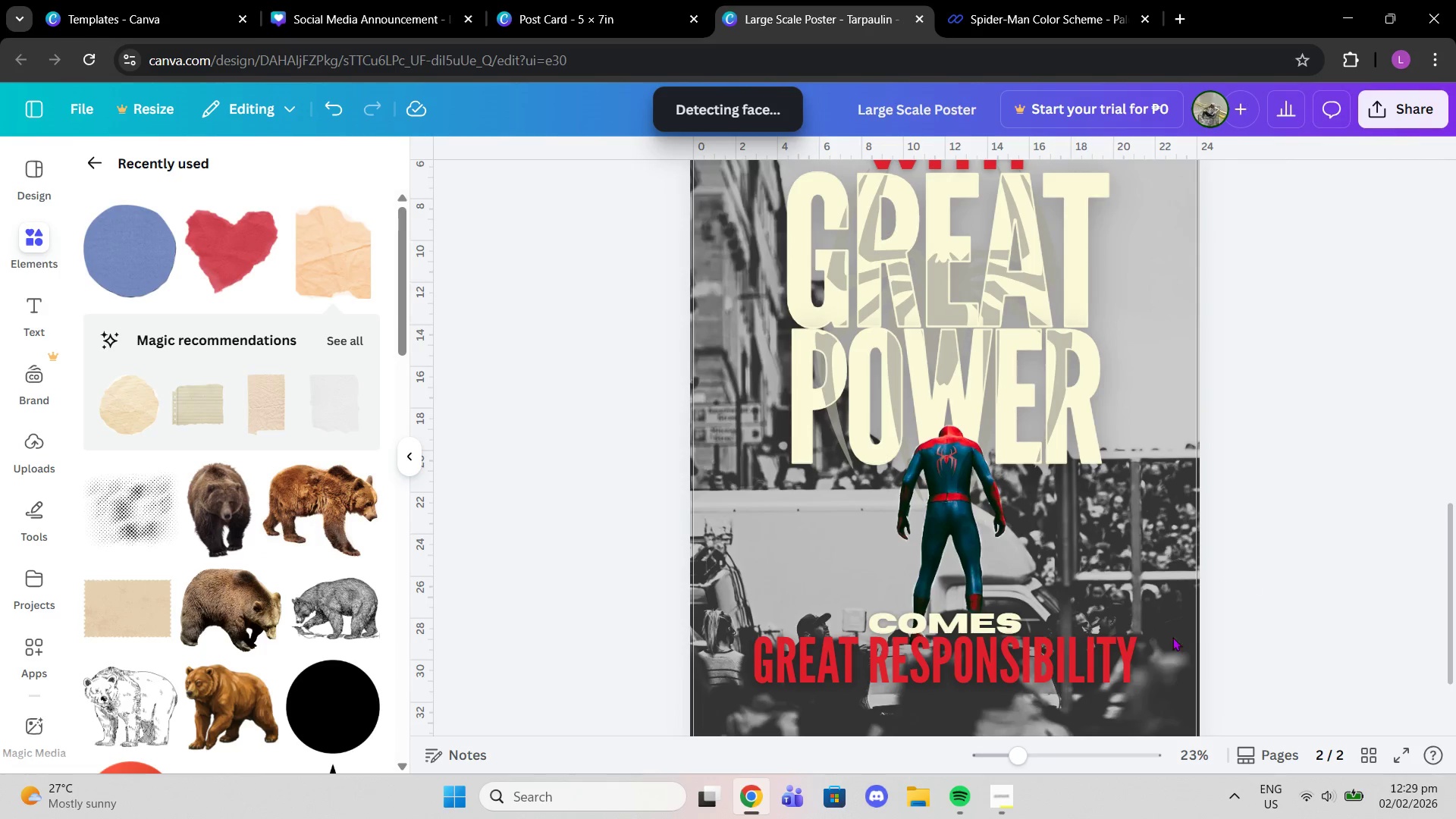 
left_click_drag(start_coordinate=[1076, 667], to_coordinate=[1076, 678])
 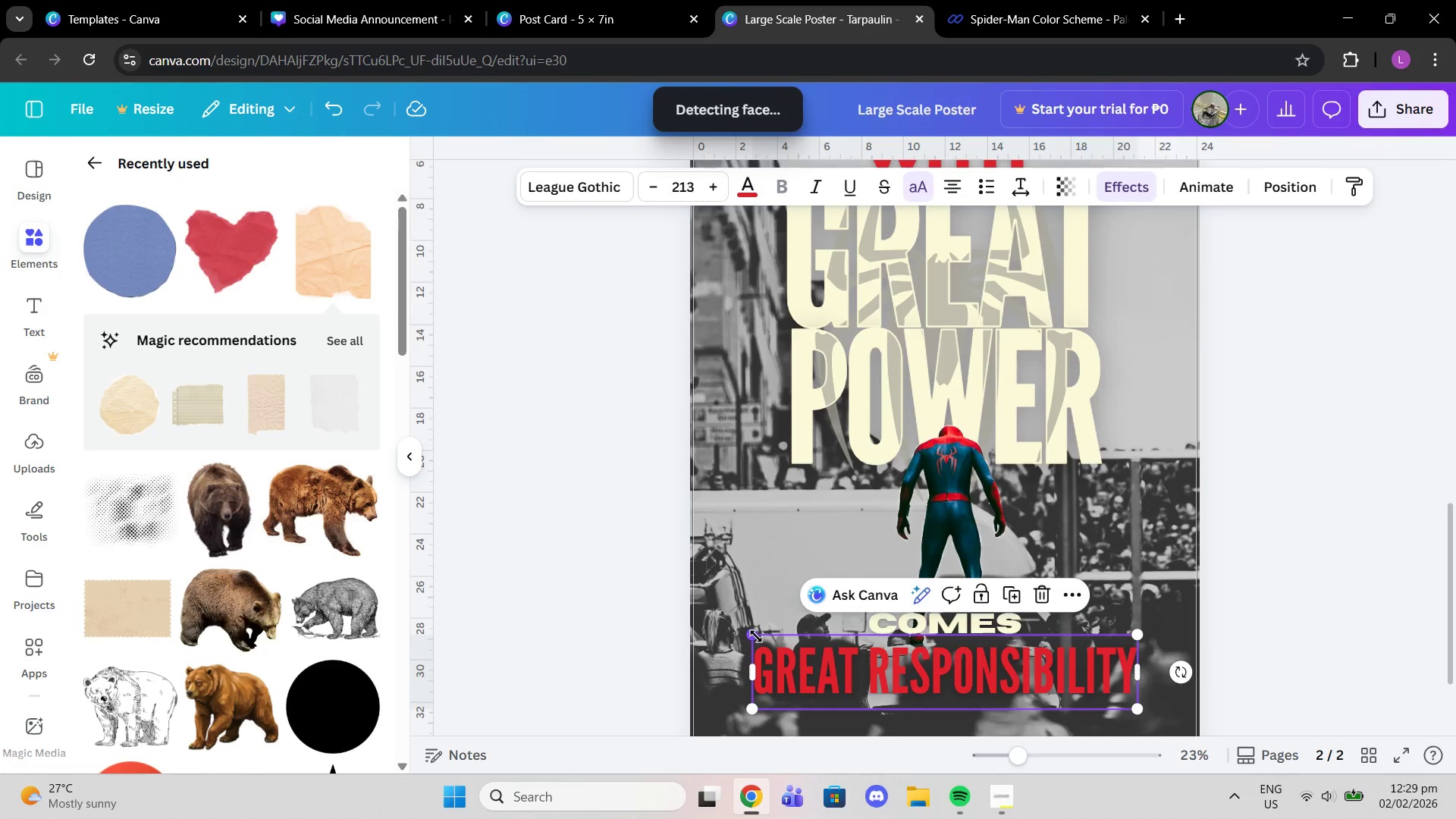 
left_click_drag(start_coordinate=[755, 636], to_coordinate=[697, 613])
 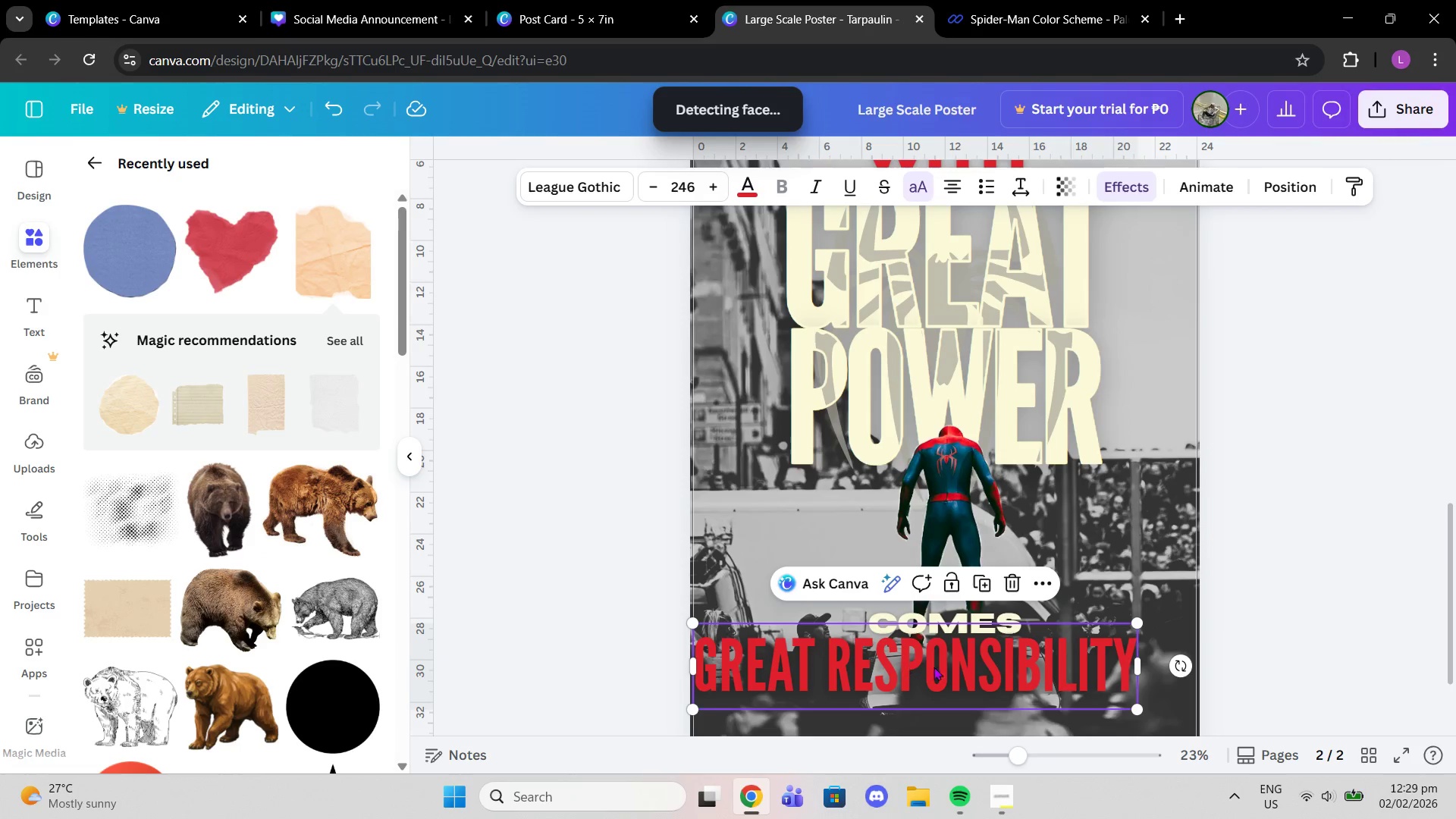 
left_click_drag(start_coordinate=[932, 667], to_coordinate=[960, 662])
 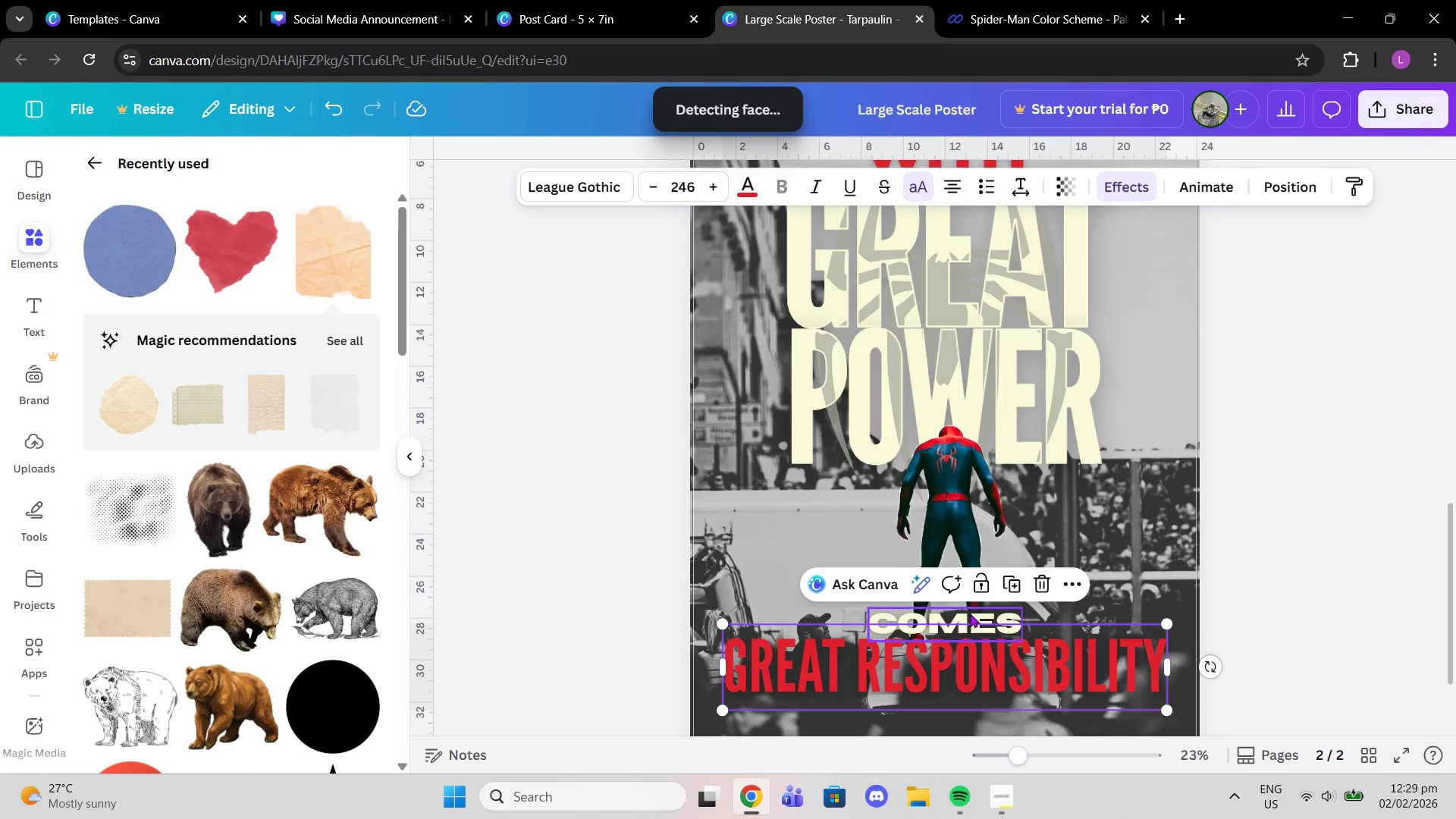 
left_click([970, 613])
 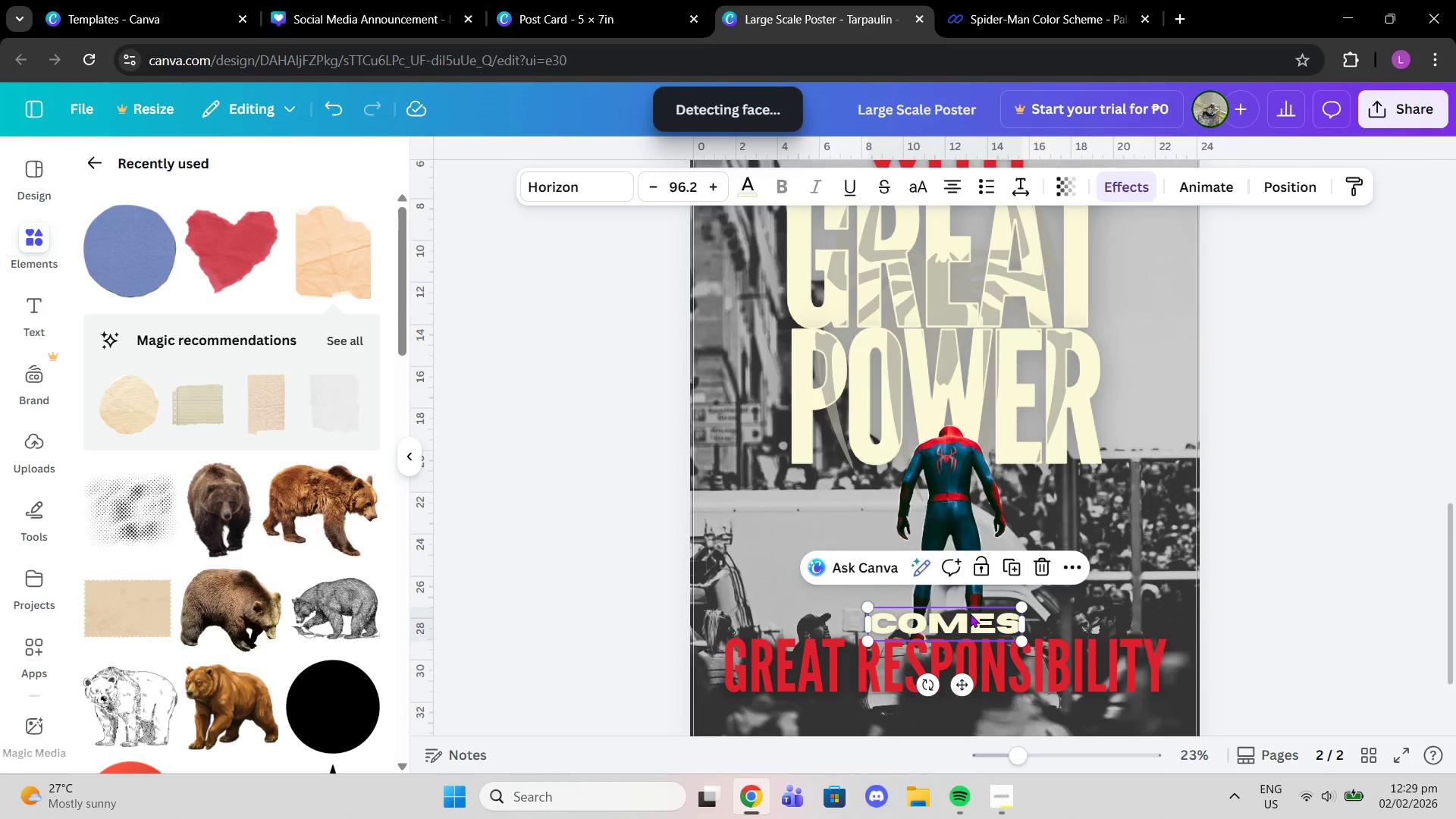 
left_click_drag(start_coordinate=[970, 613], to_coordinate=[971, 605])
 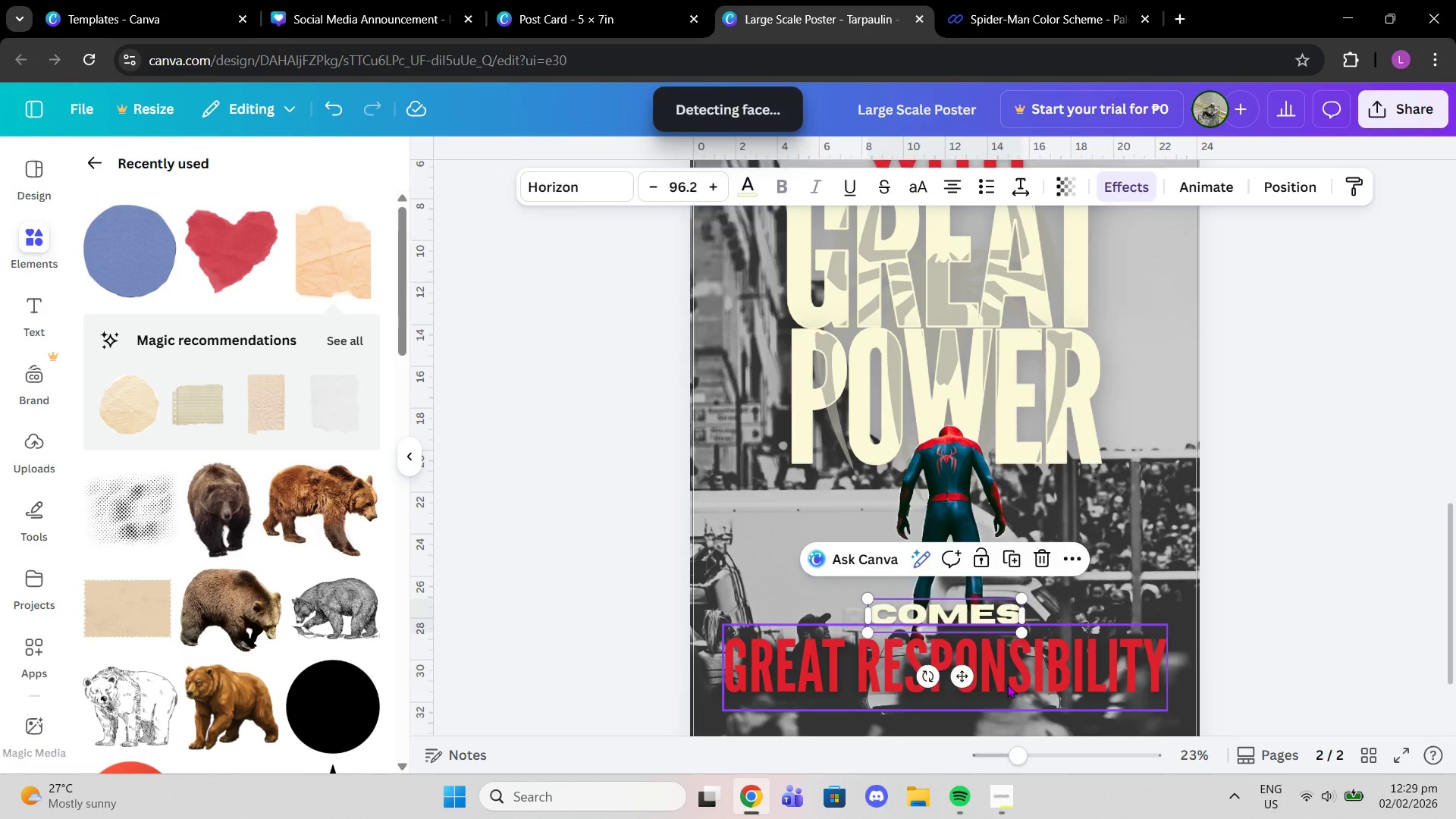 
left_click_drag(start_coordinate=[1007, 684], to_coordinate=[1007, 671])
 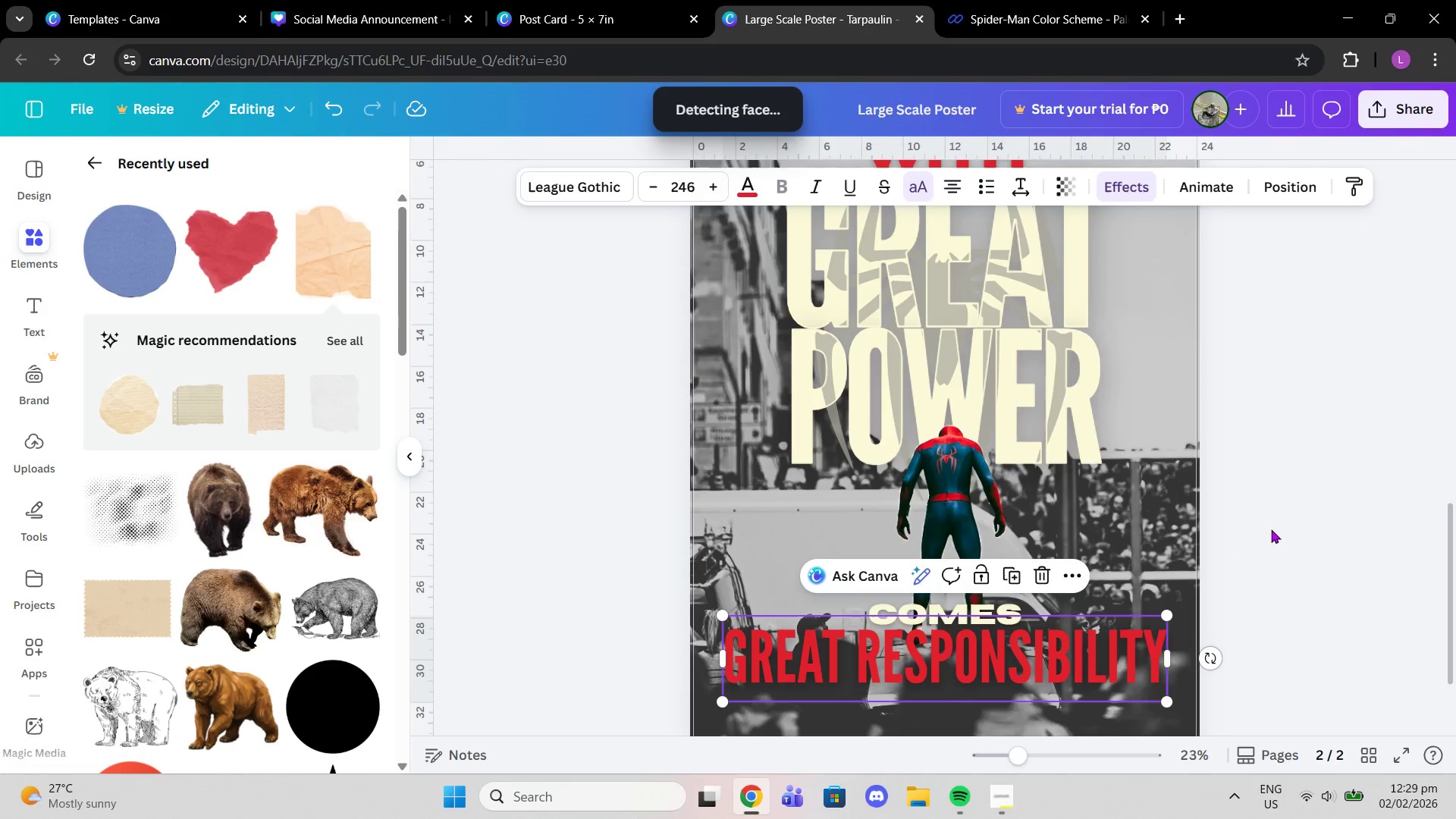 
double_click([1272, 529])
 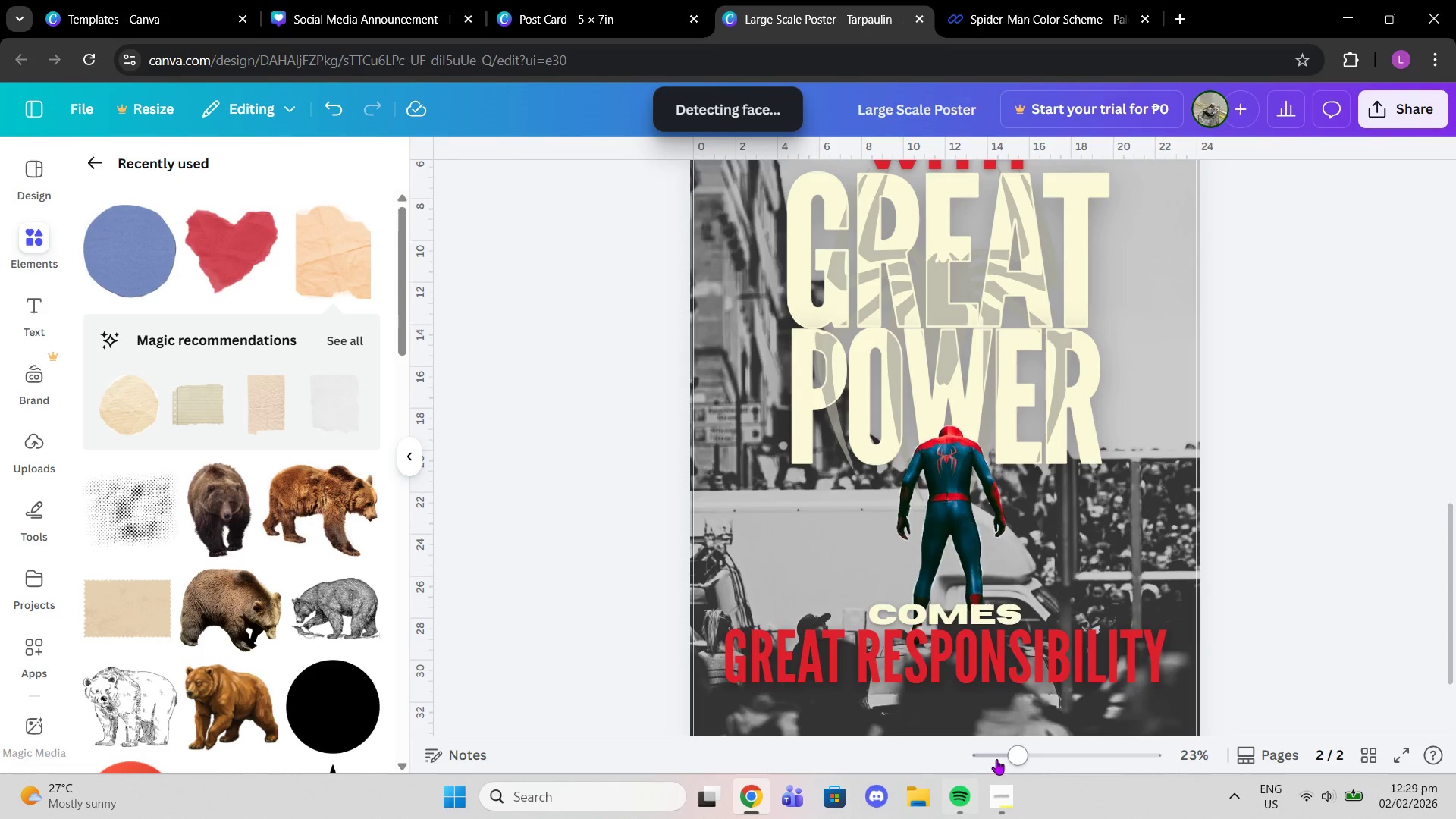 
left_click_drag(start_coordinate=[1015, 758], to_coordinate=[995, 758])
 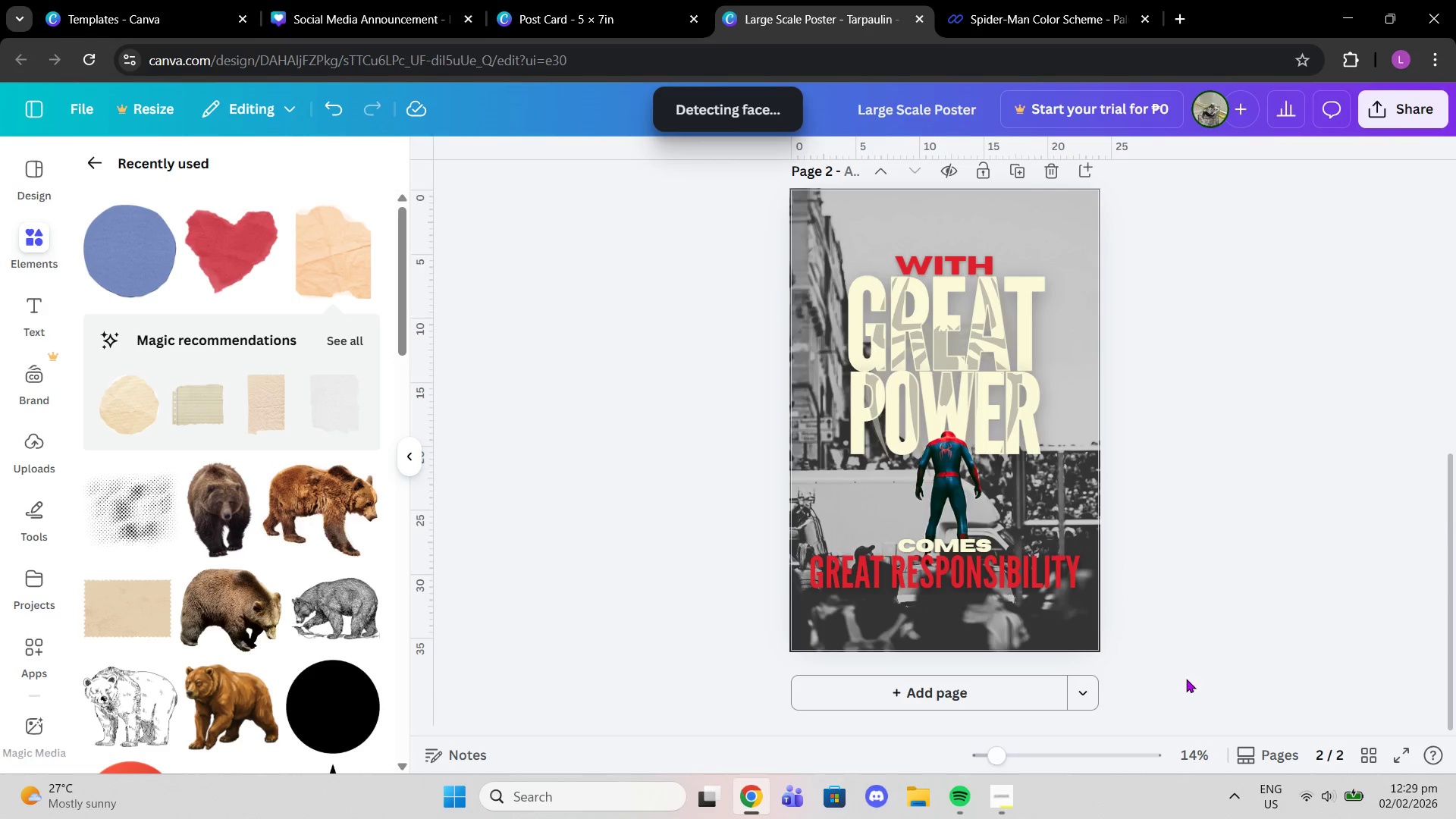 
left_click([1186, 679])
 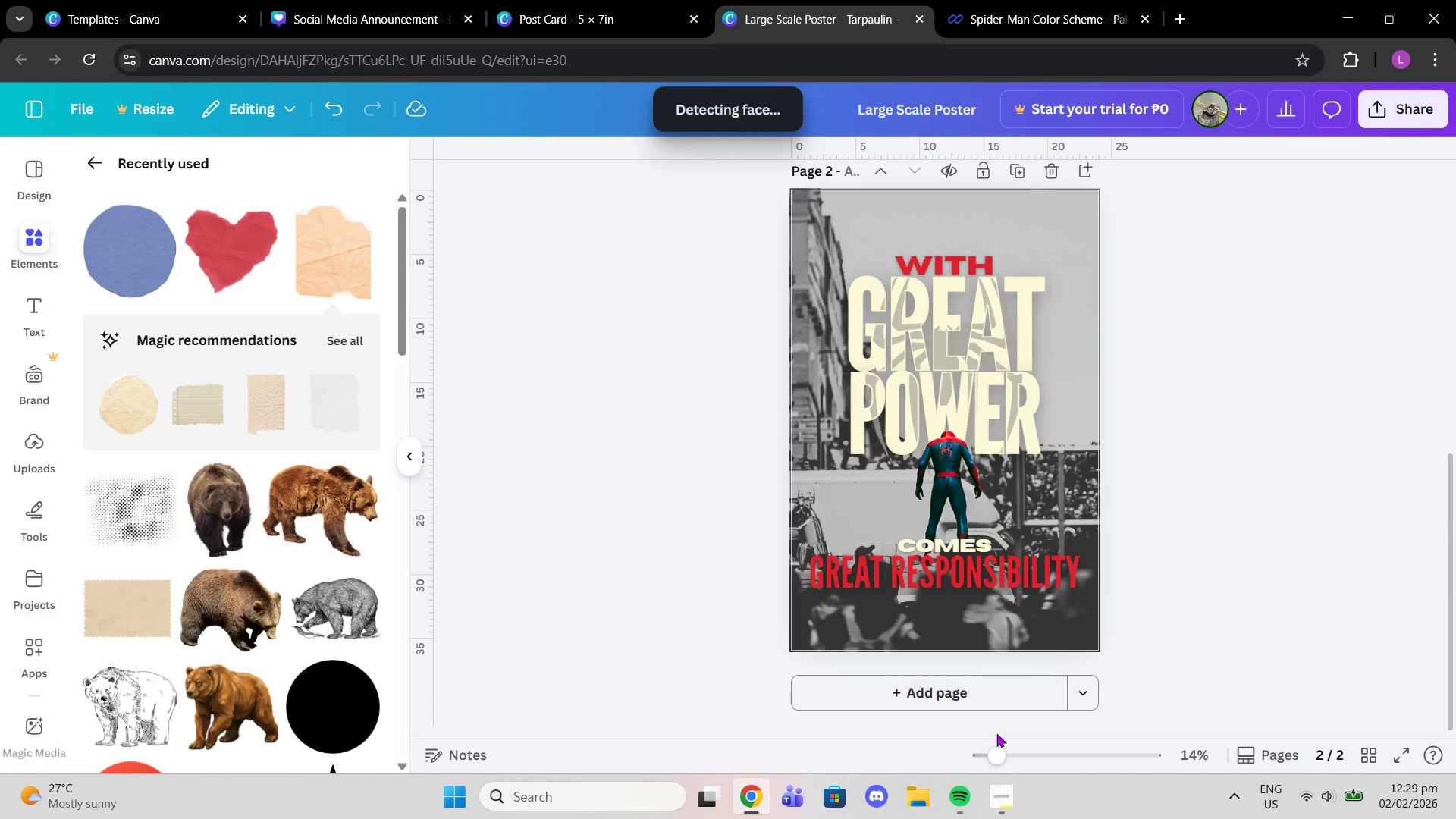 
left_click_drag(start_coordinate=[1000, 752], to_coordinate=[1025, 751])
 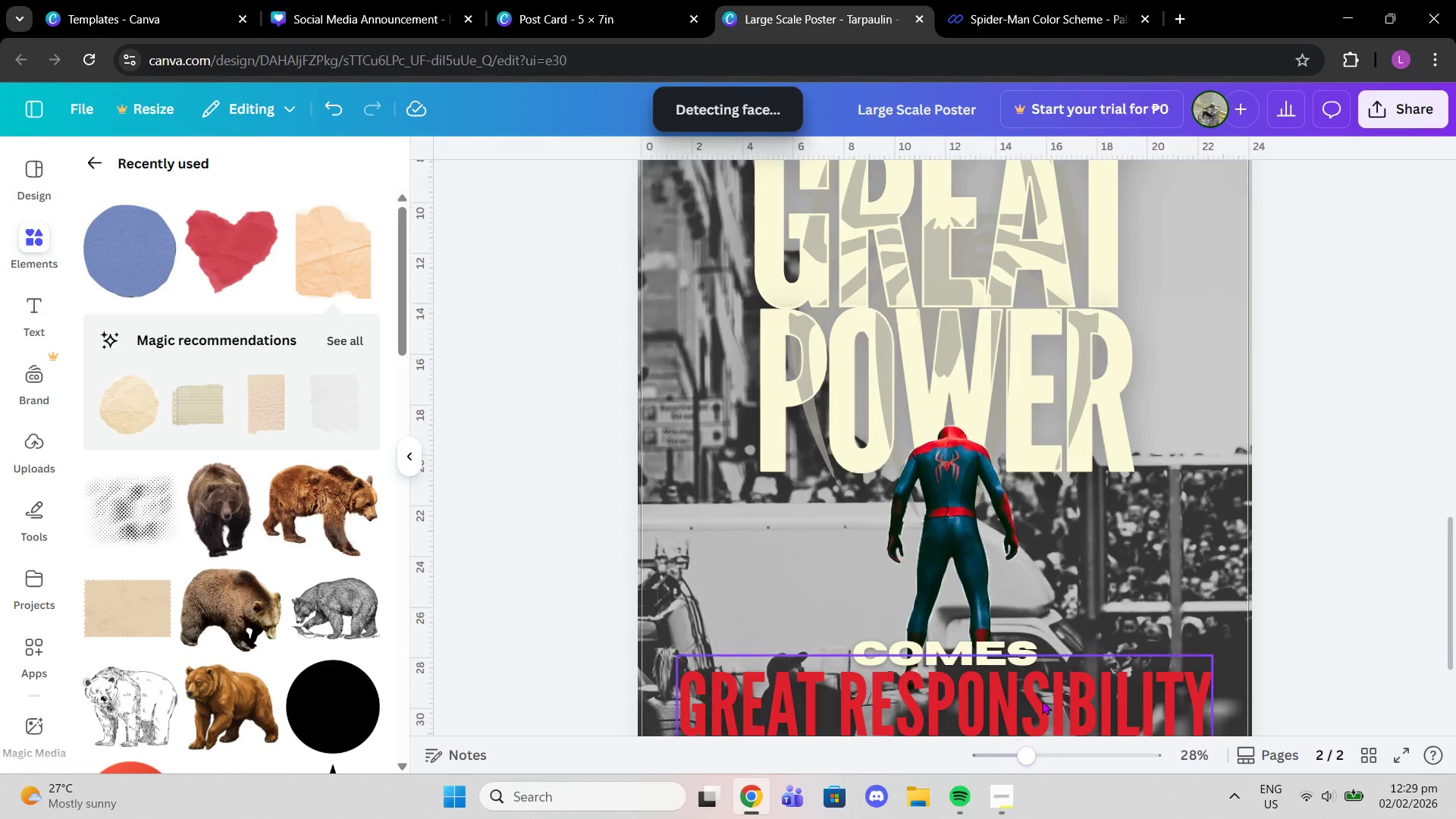 
scroll: coordinate [1042, 701], scroll_direction: down, amount: 1.0
 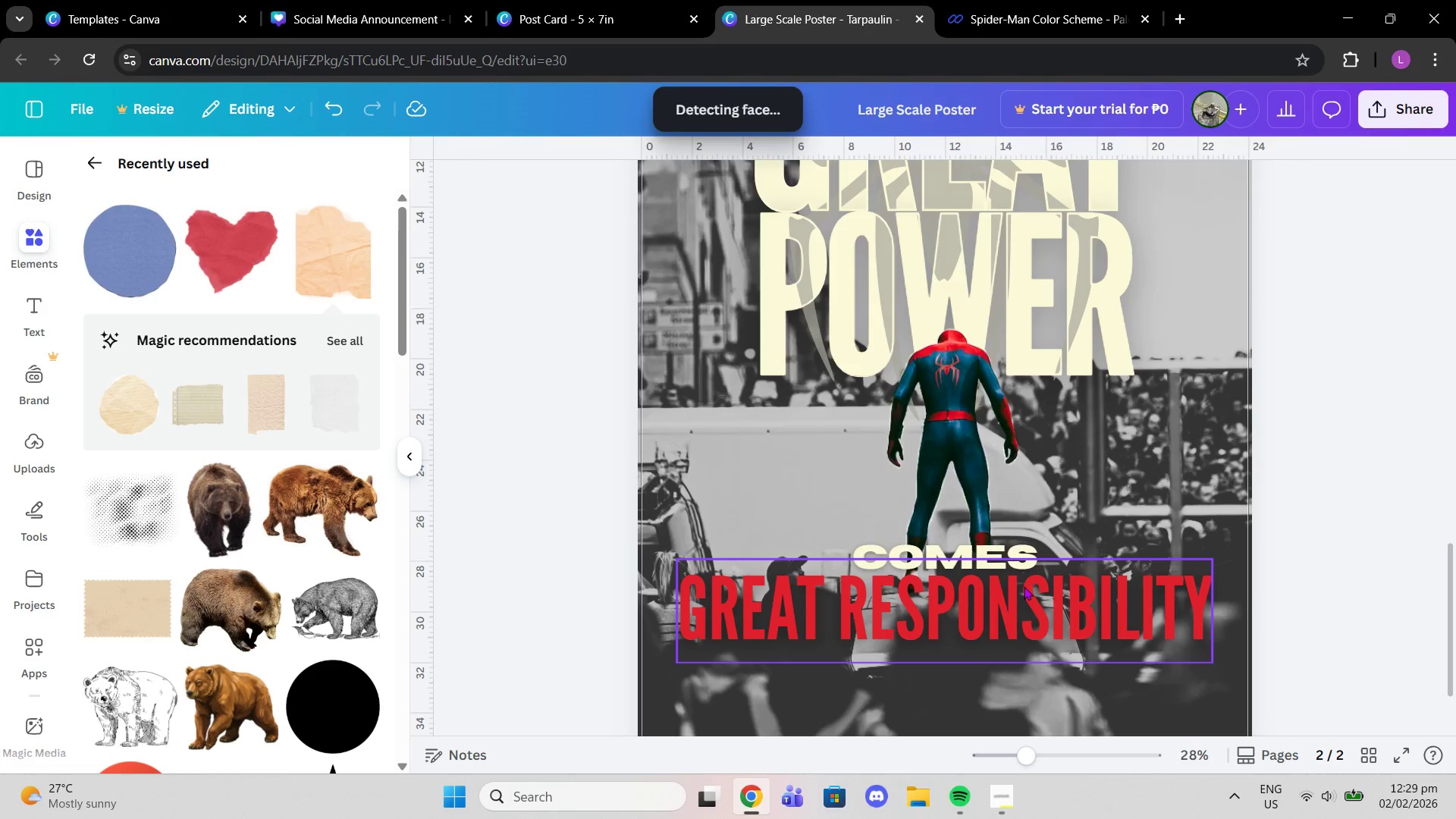 
left_click_drag(start_coordinate=[1024, 588], to_coordinate=[1026, 652])
 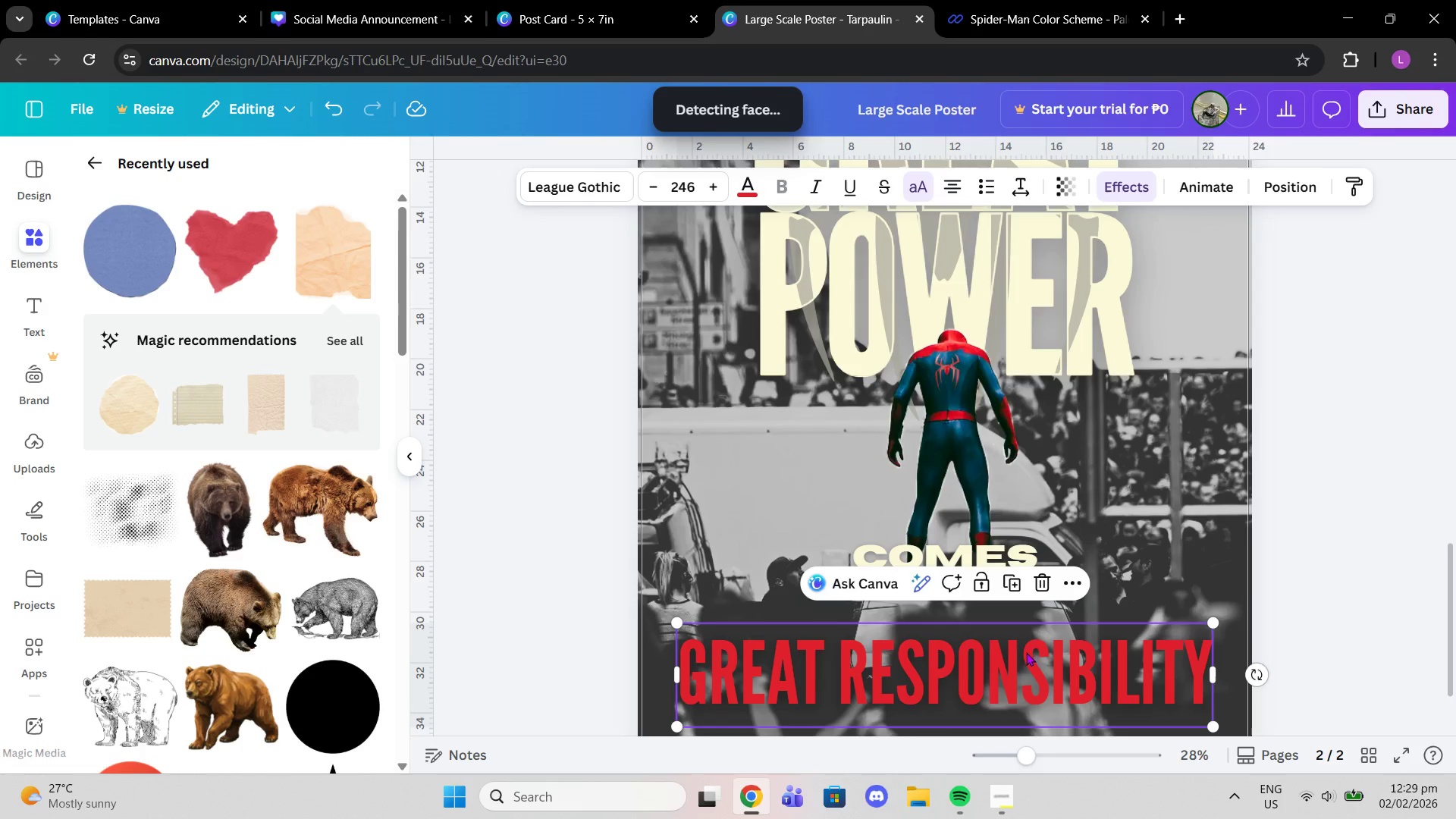 
left_click_drag(start_coordinate=[1026, 652], to_coordinate=[1028, 644])
 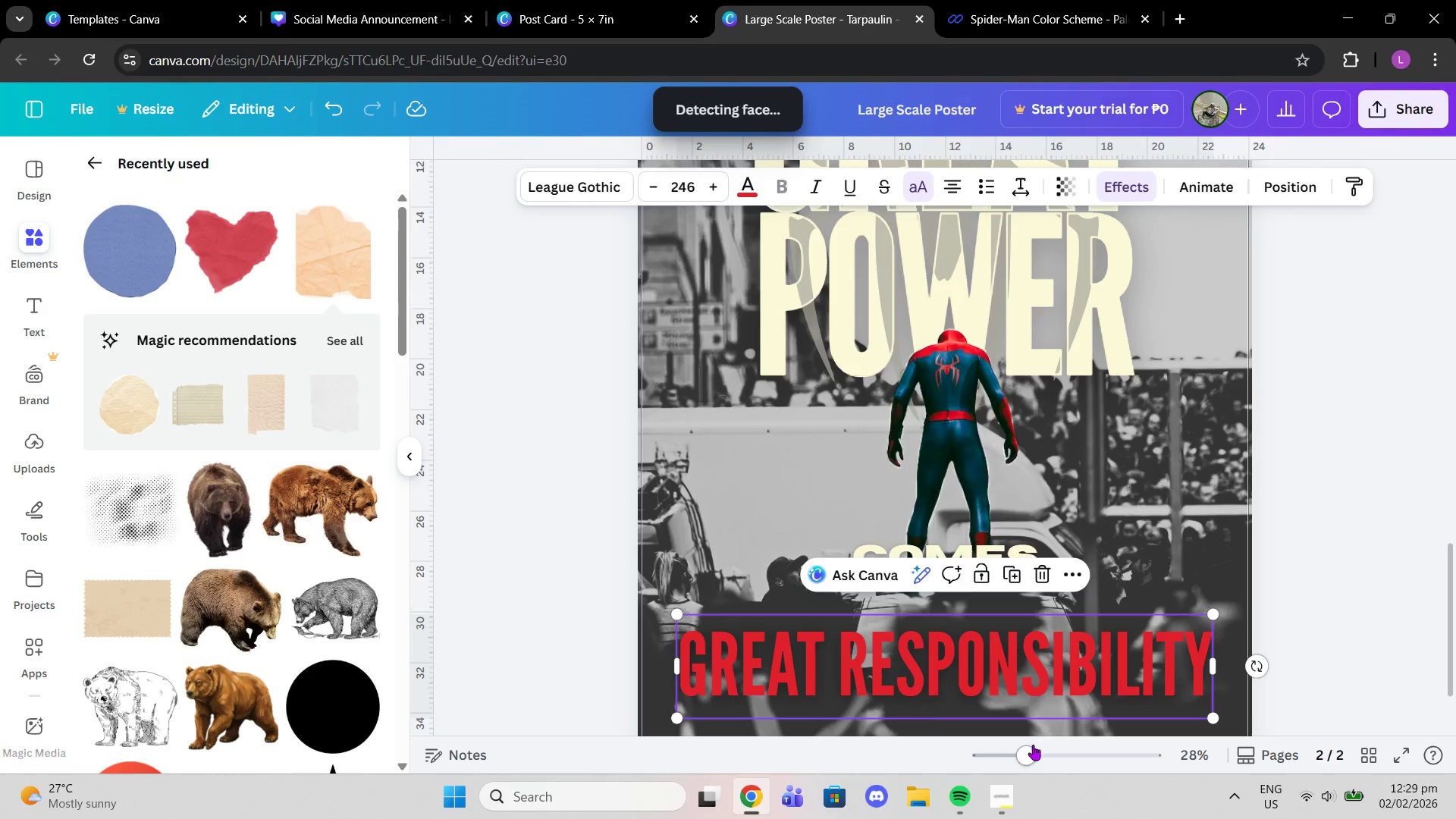 
left_click_drag(start_coordinate=[1032, 747], to_coordinate=[1016, 752])
 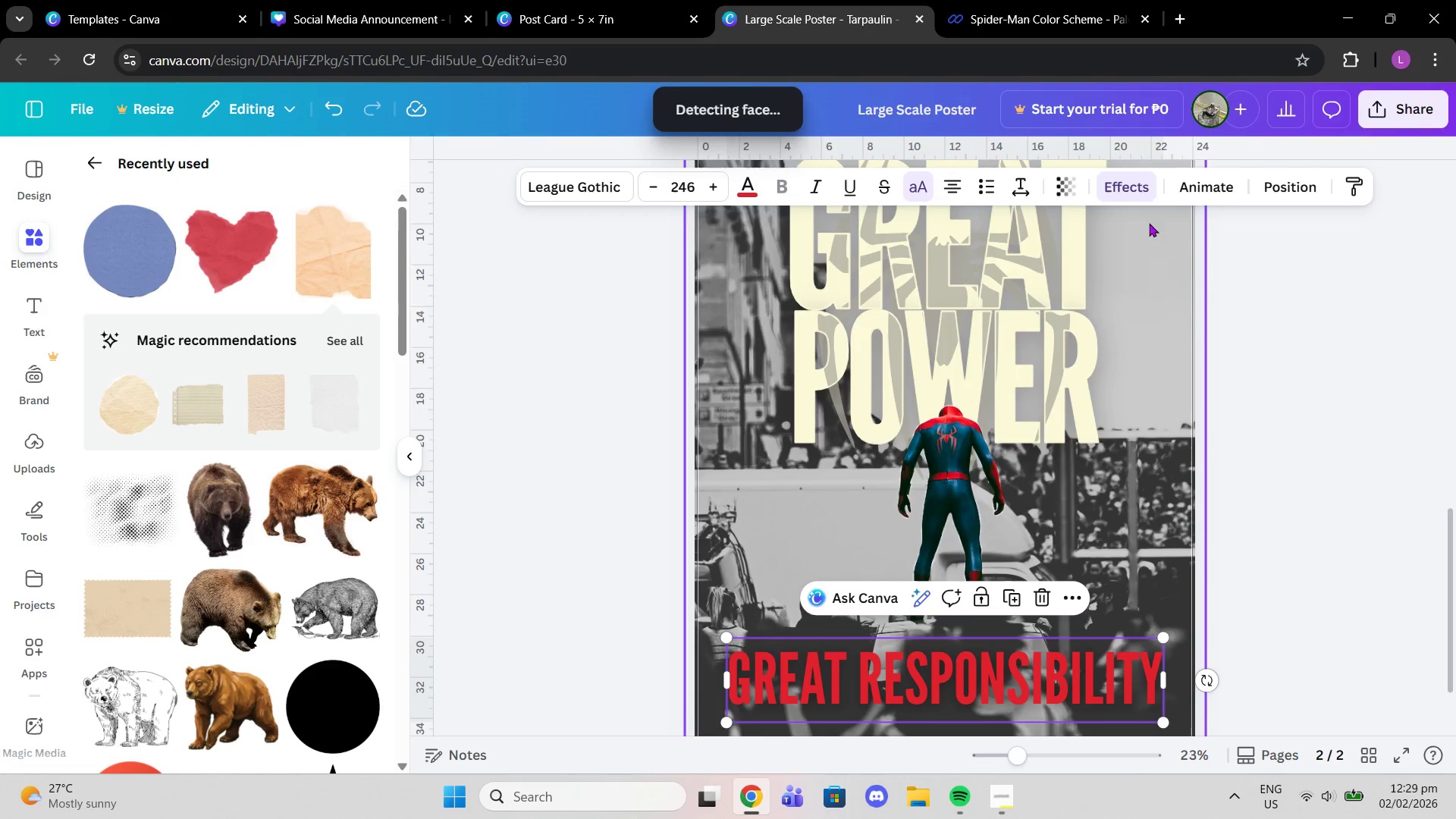 
left_click([1131, 195])
 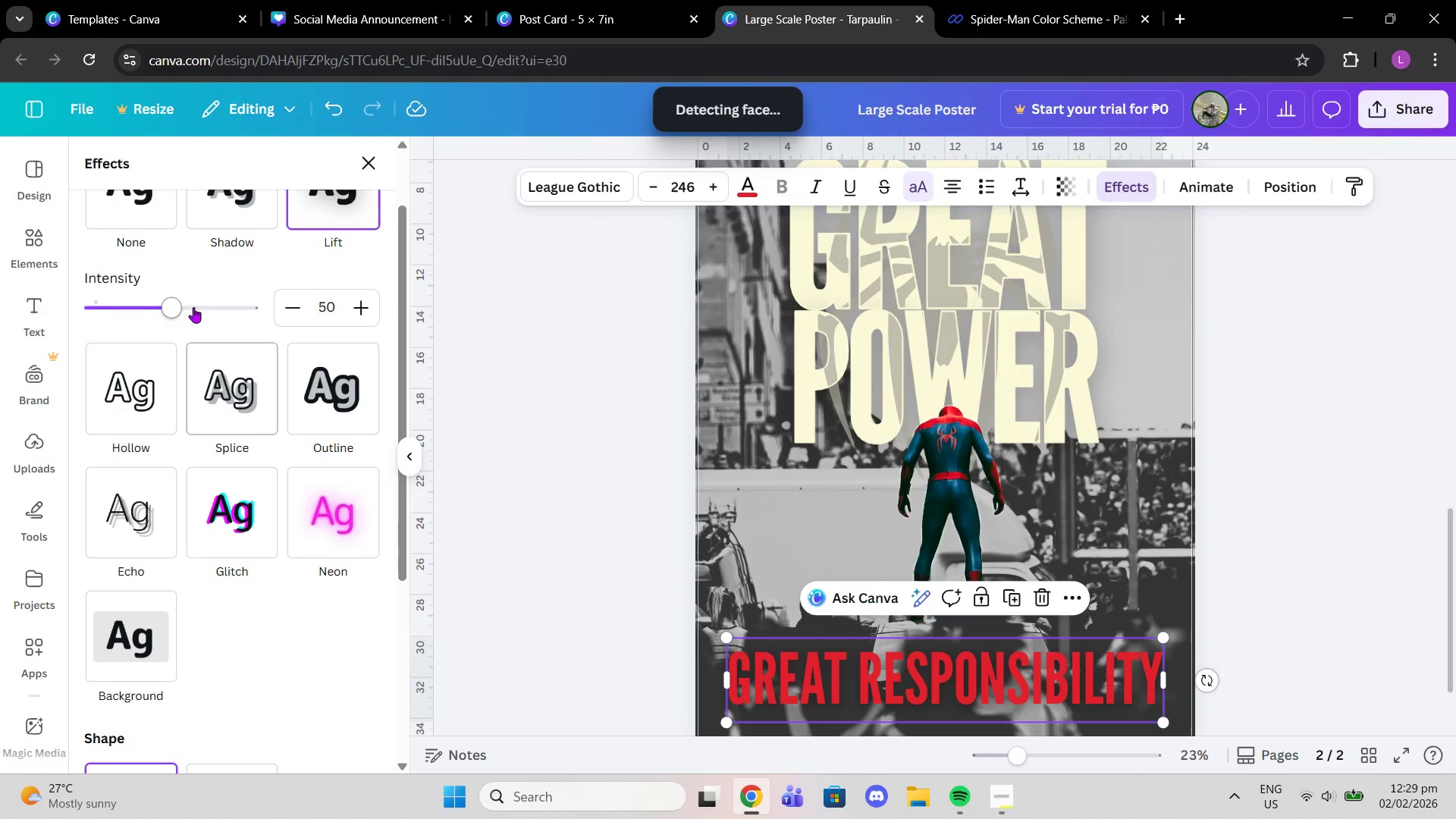 
left_click_drag(start_coordinate=[169, 302], to_coordinate=[0, 307])
 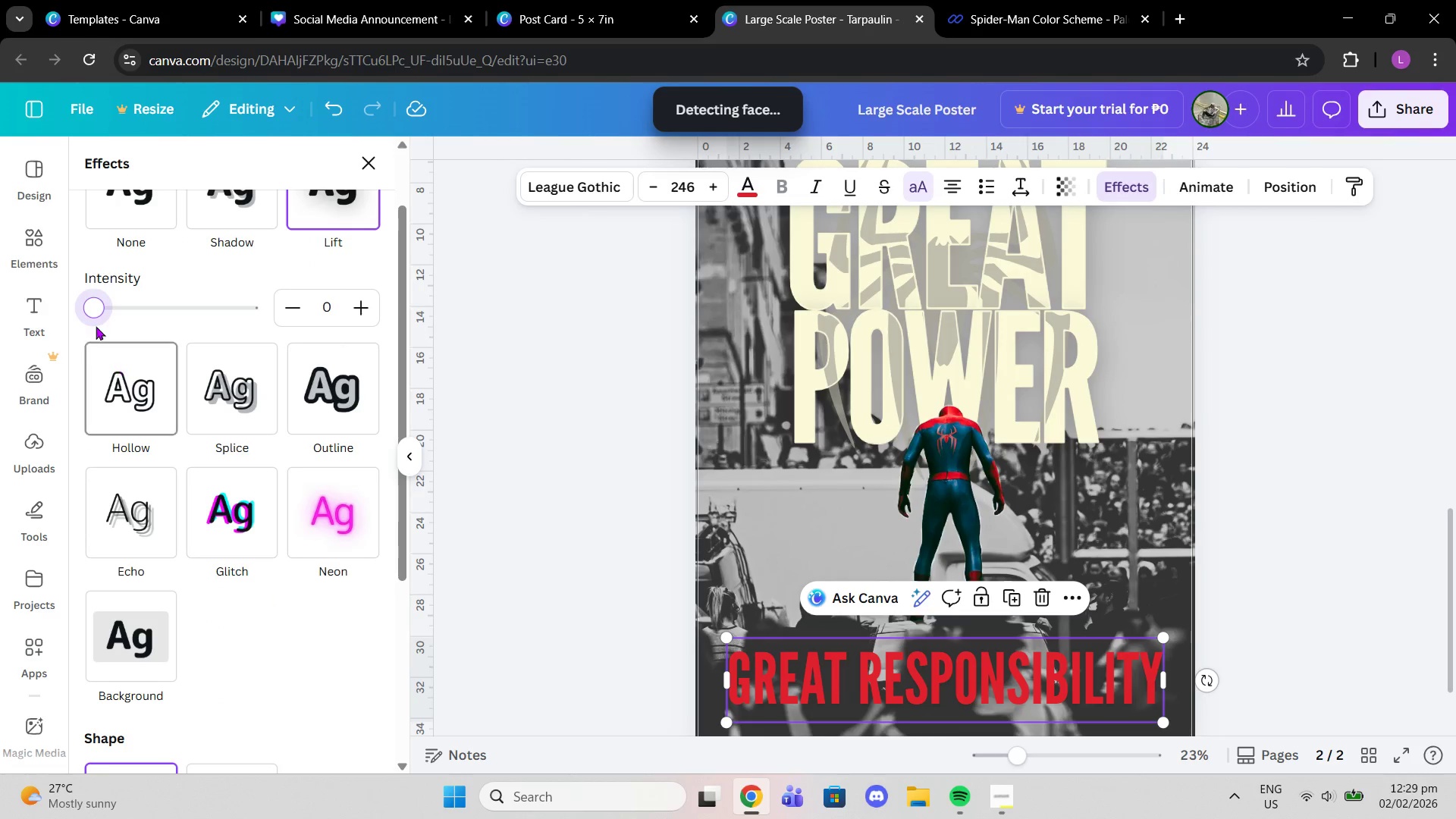 
left_click_drag(start_coordinate=[93, 321], to_coordinate=[432, 345])
 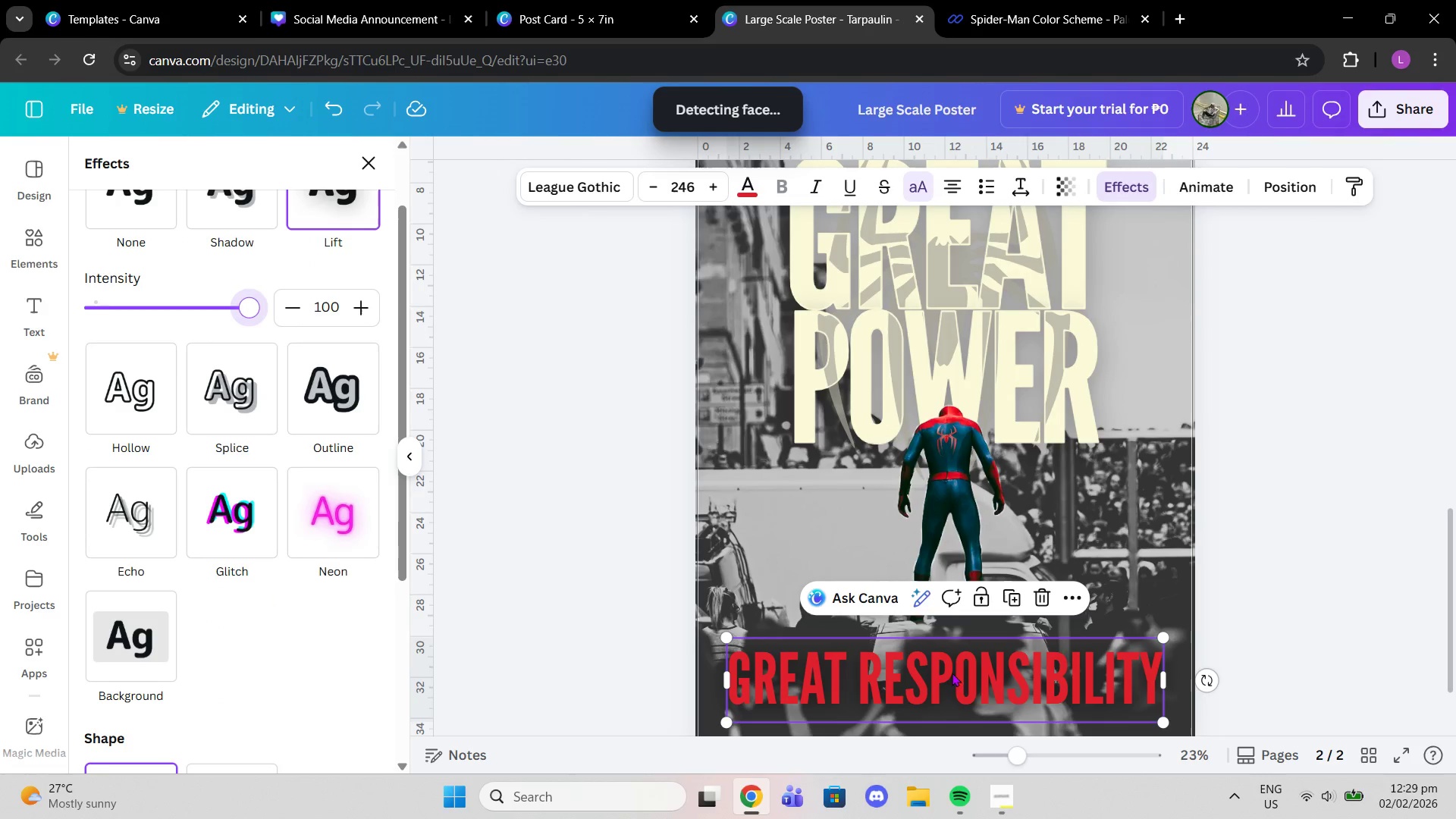 
left_click_drag(start_coordinate=[956, 676], to_coordinate=[956, 635])
 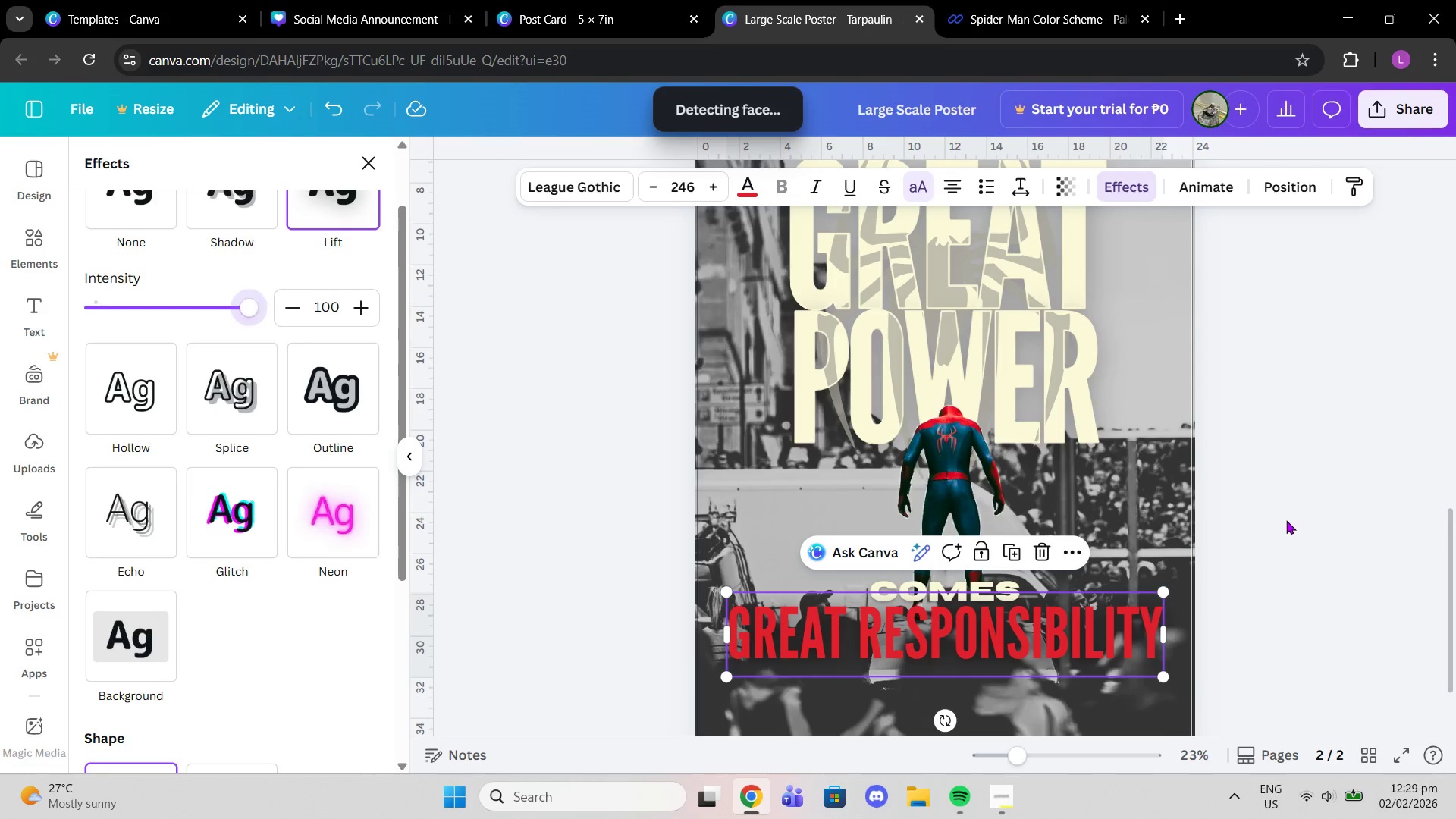 
double_click([1286, 520])
 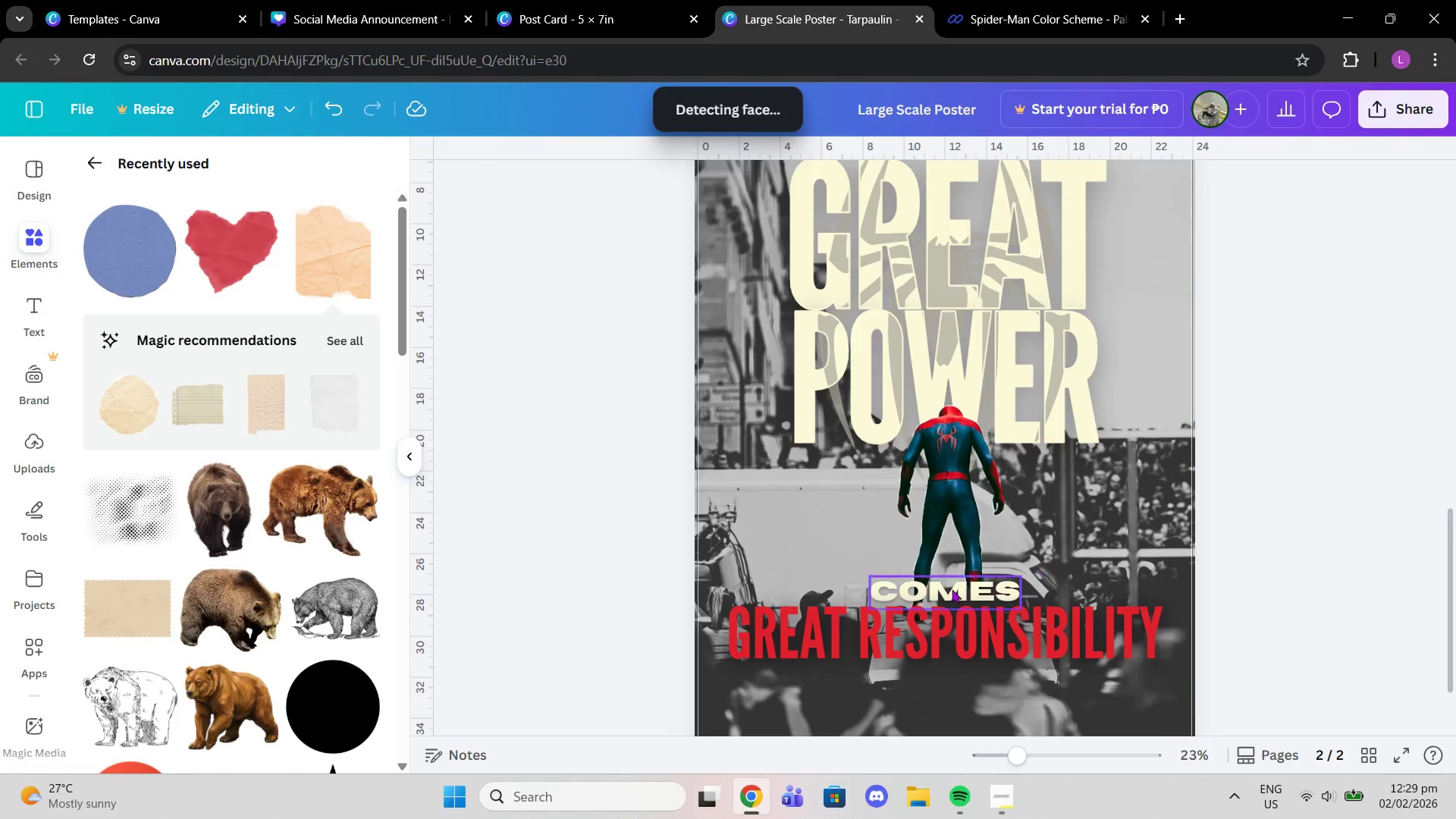 
left_click([950, 591])
 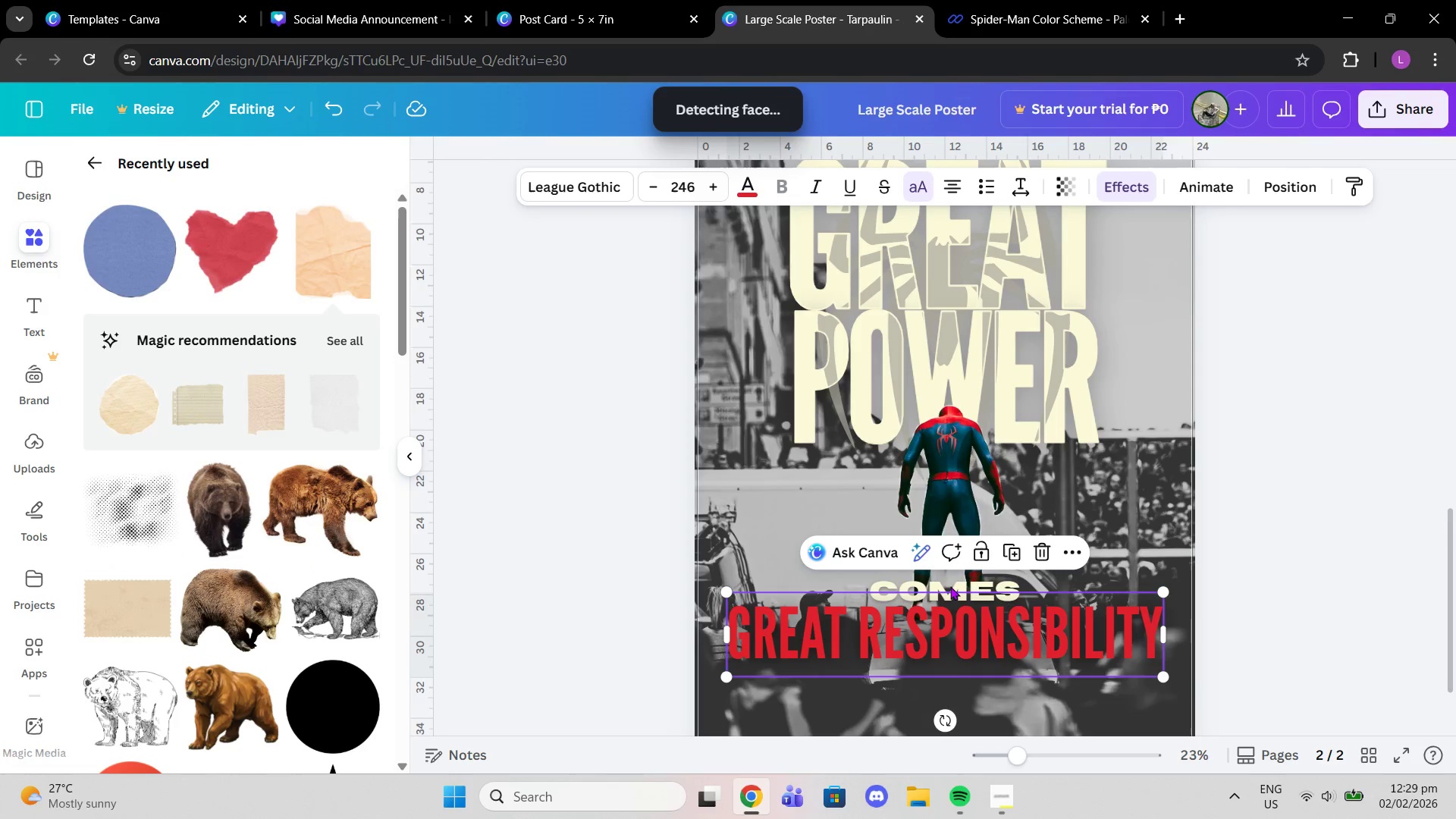 
left_click([949, 579])
 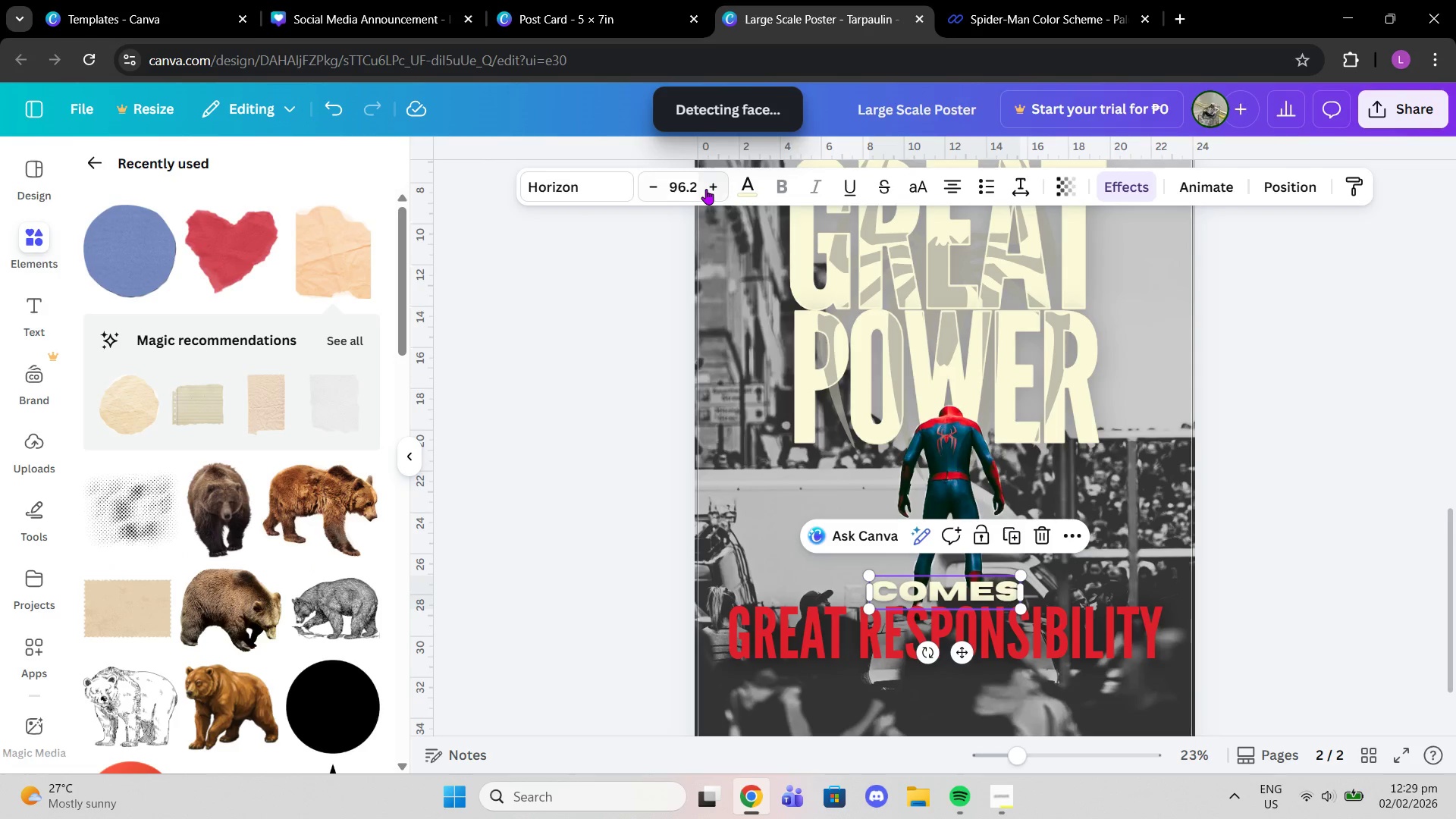 
double_click([706, 189])
 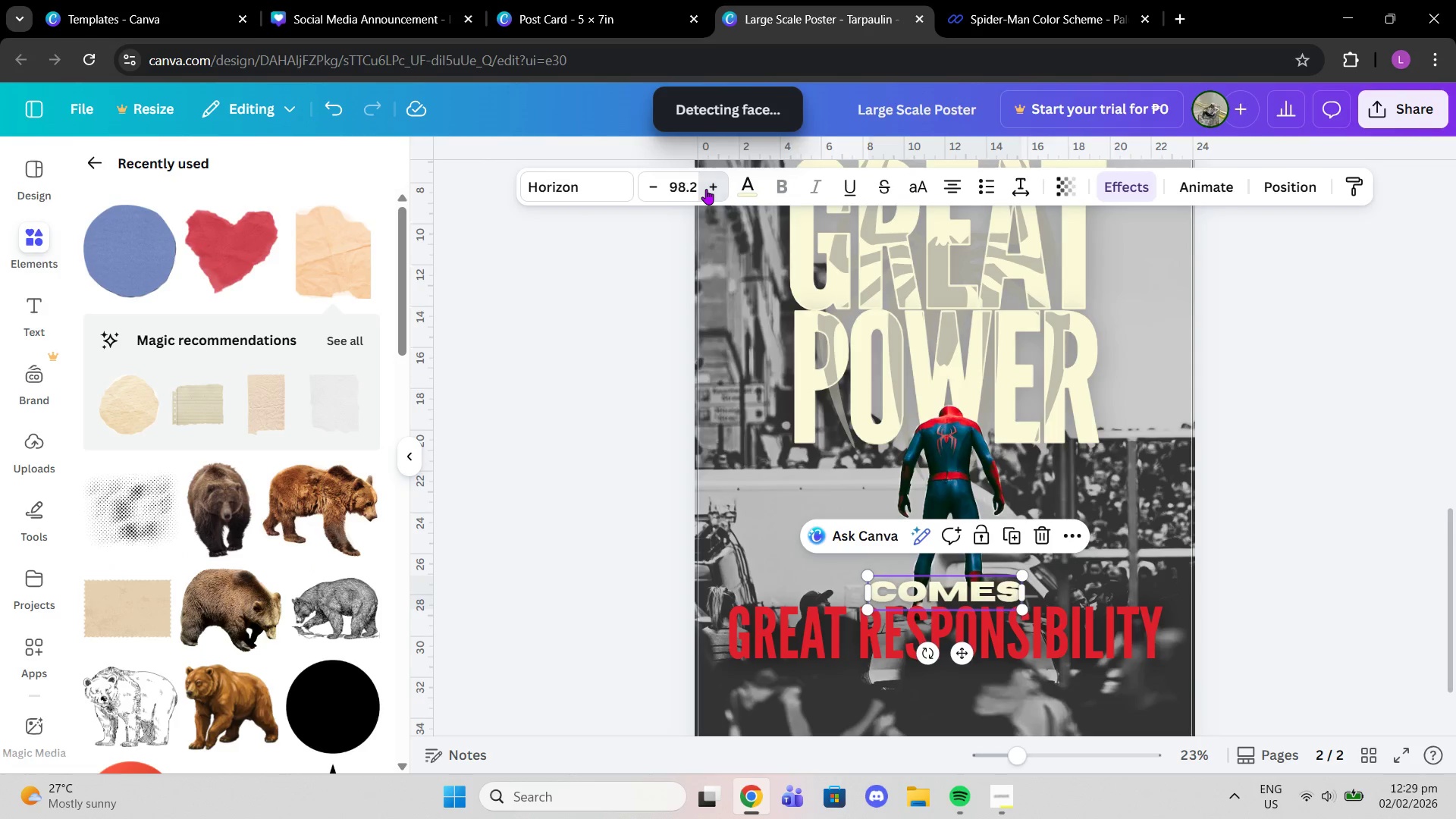 
triple_click([706, 189])
 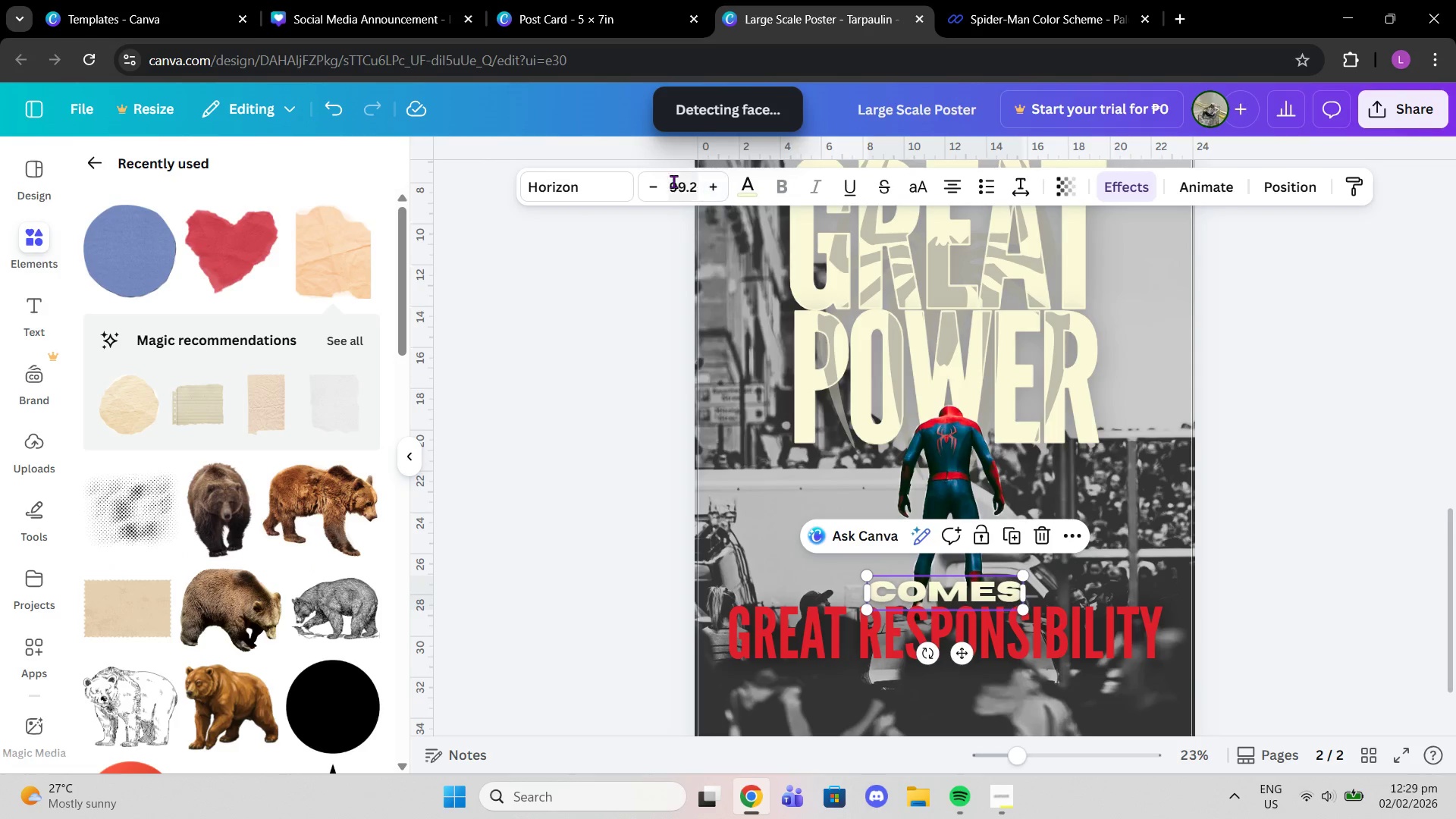 
triple_click([673, 181])
 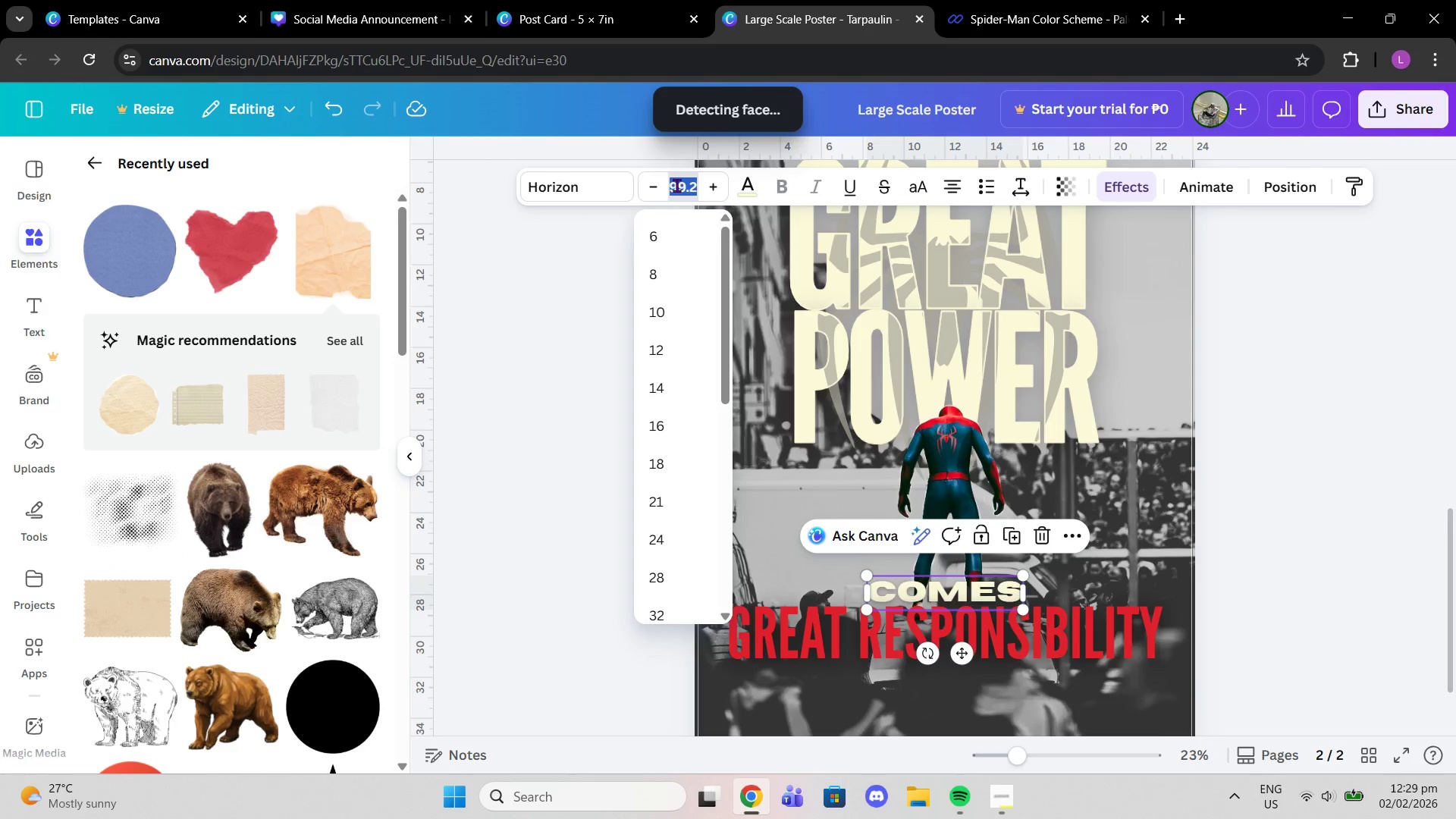 
type(100)
 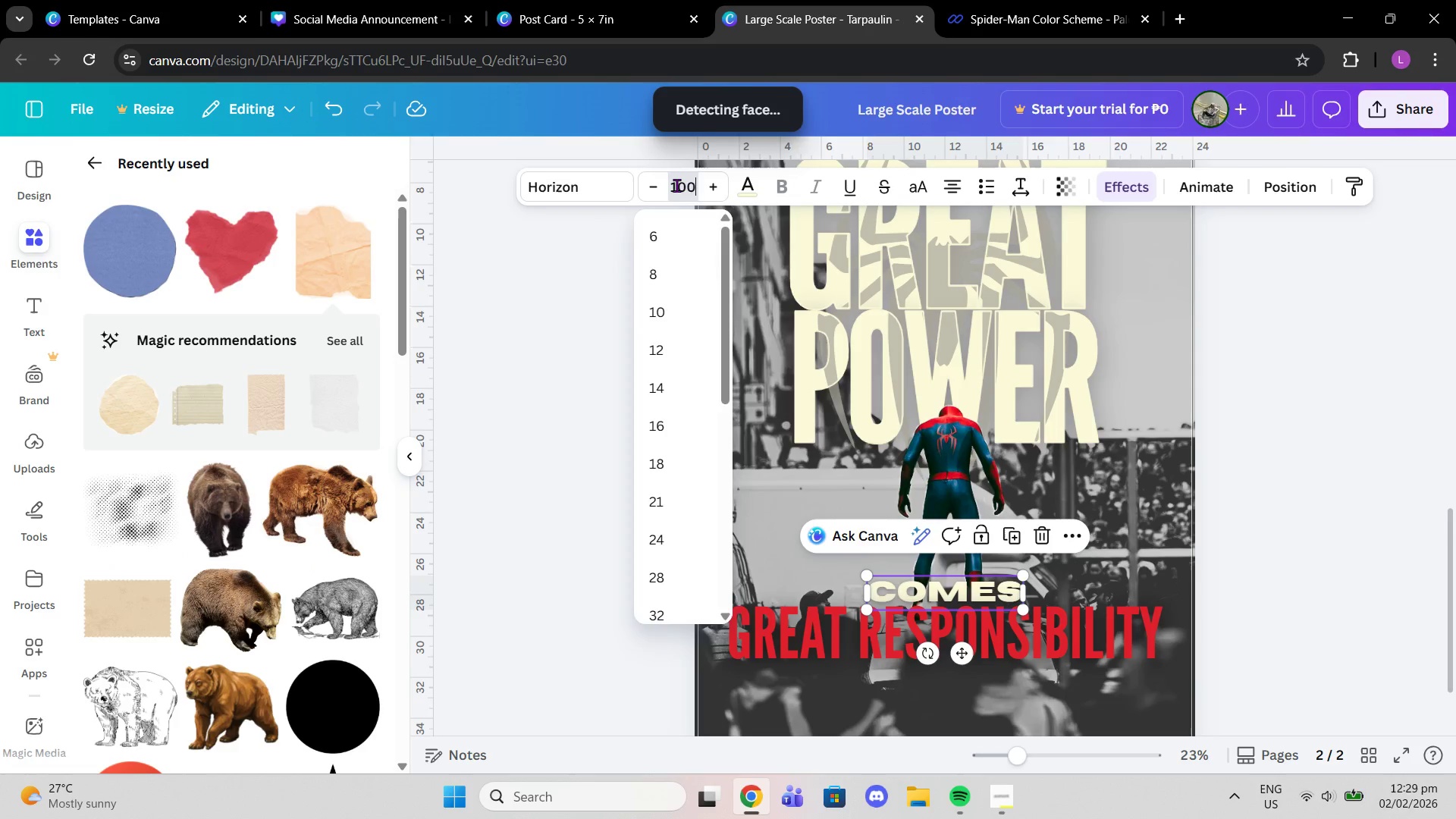 
key(Enter)
 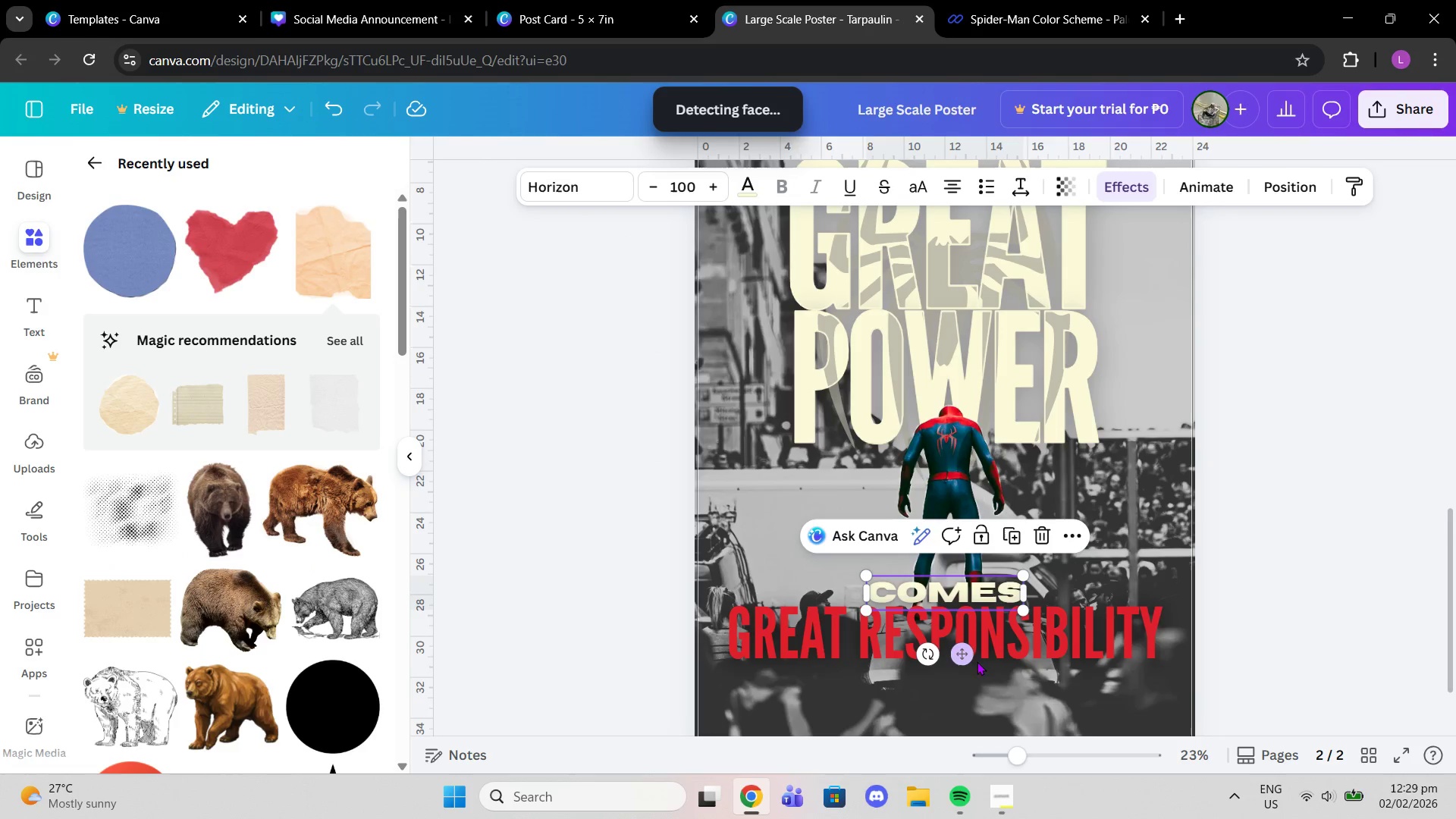 
left_click_drag(start_coordinate=[960, 657], to_coordinate=[960, 645])
 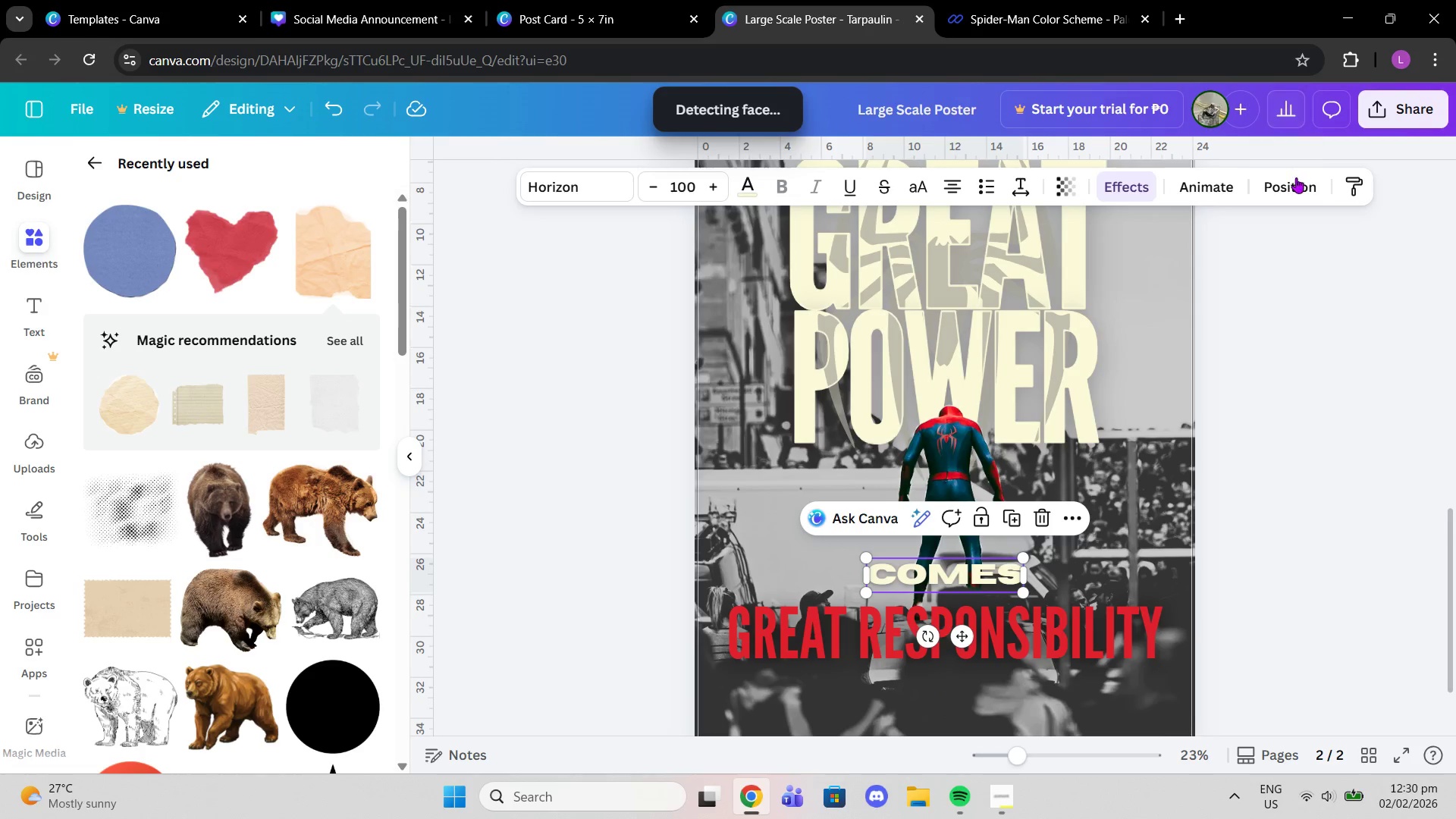 
left_click([1296, 177])
 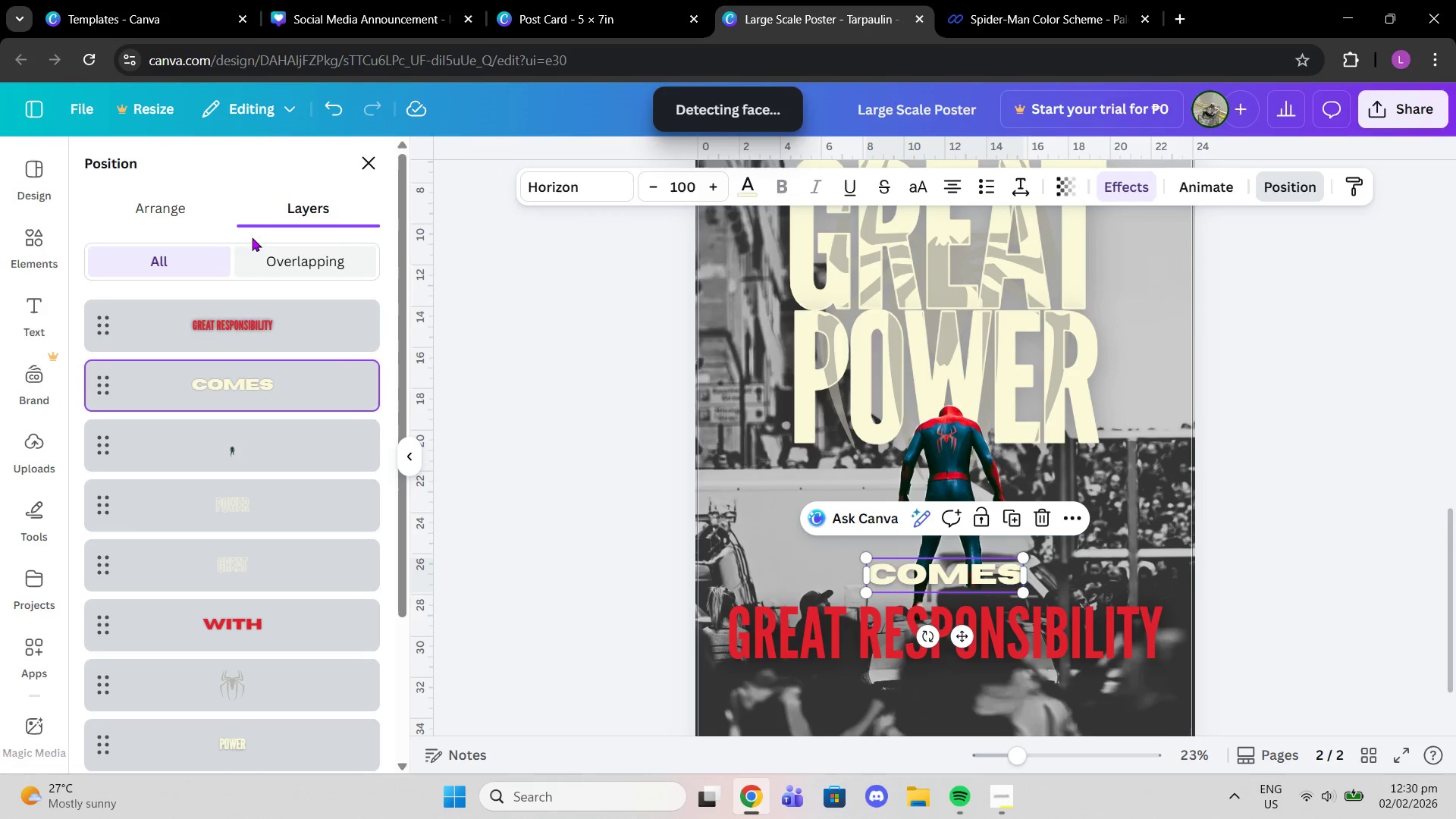 
left_click([190, 206])
 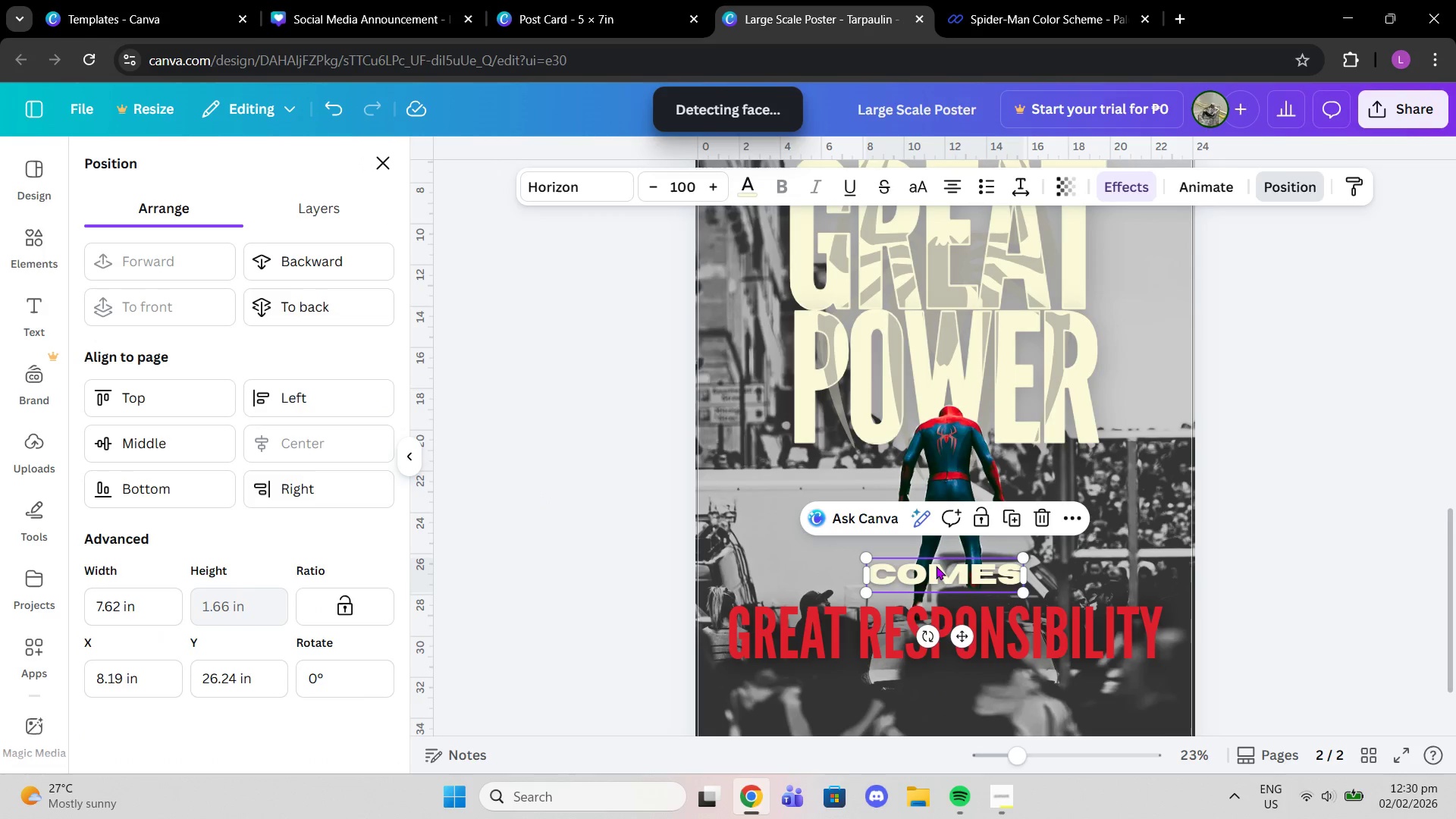 
left_click_drag(start_coordinate=[963, 639], to_coordinate=[962, 647])
 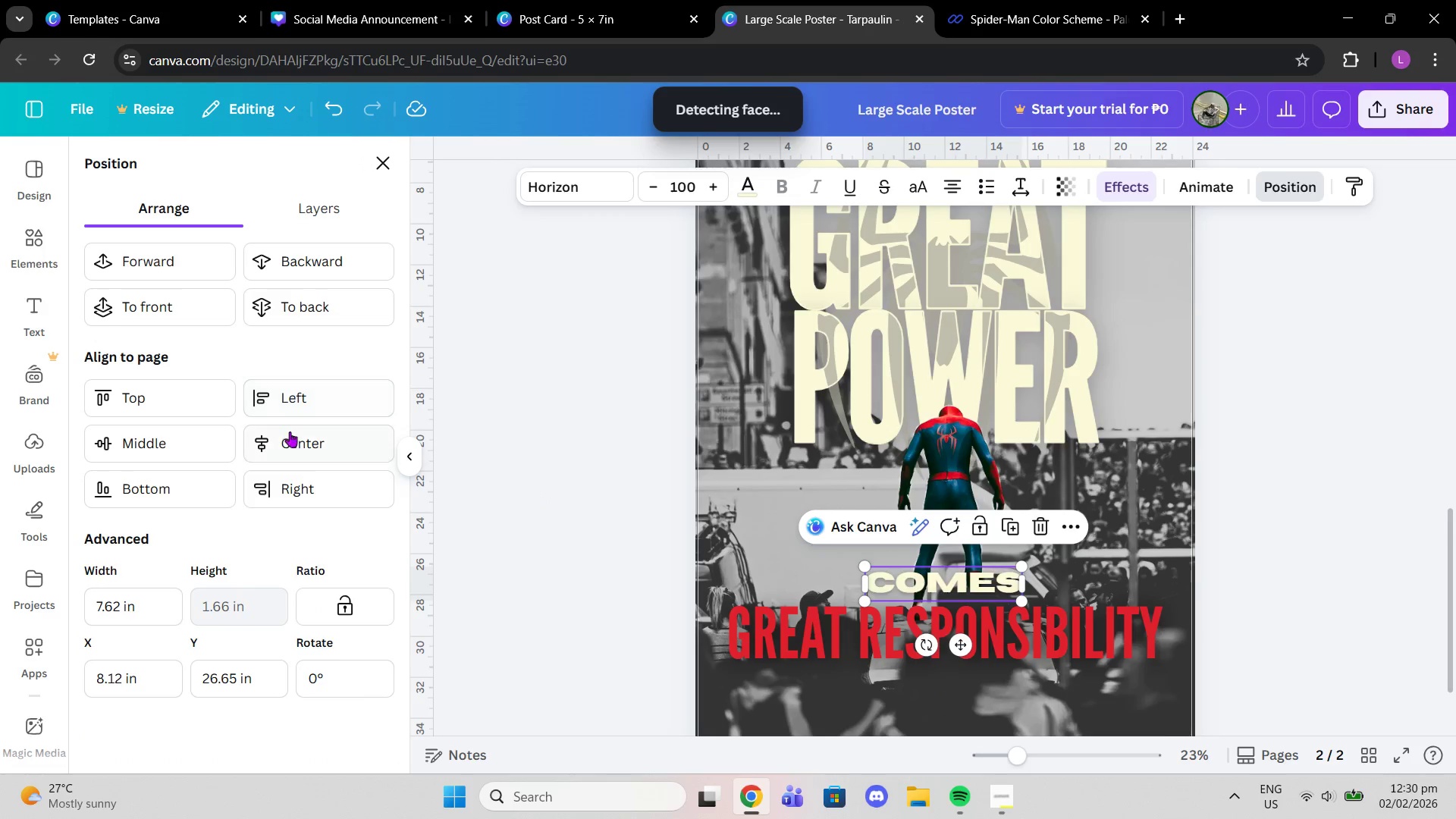 
left_click([291, 435])
 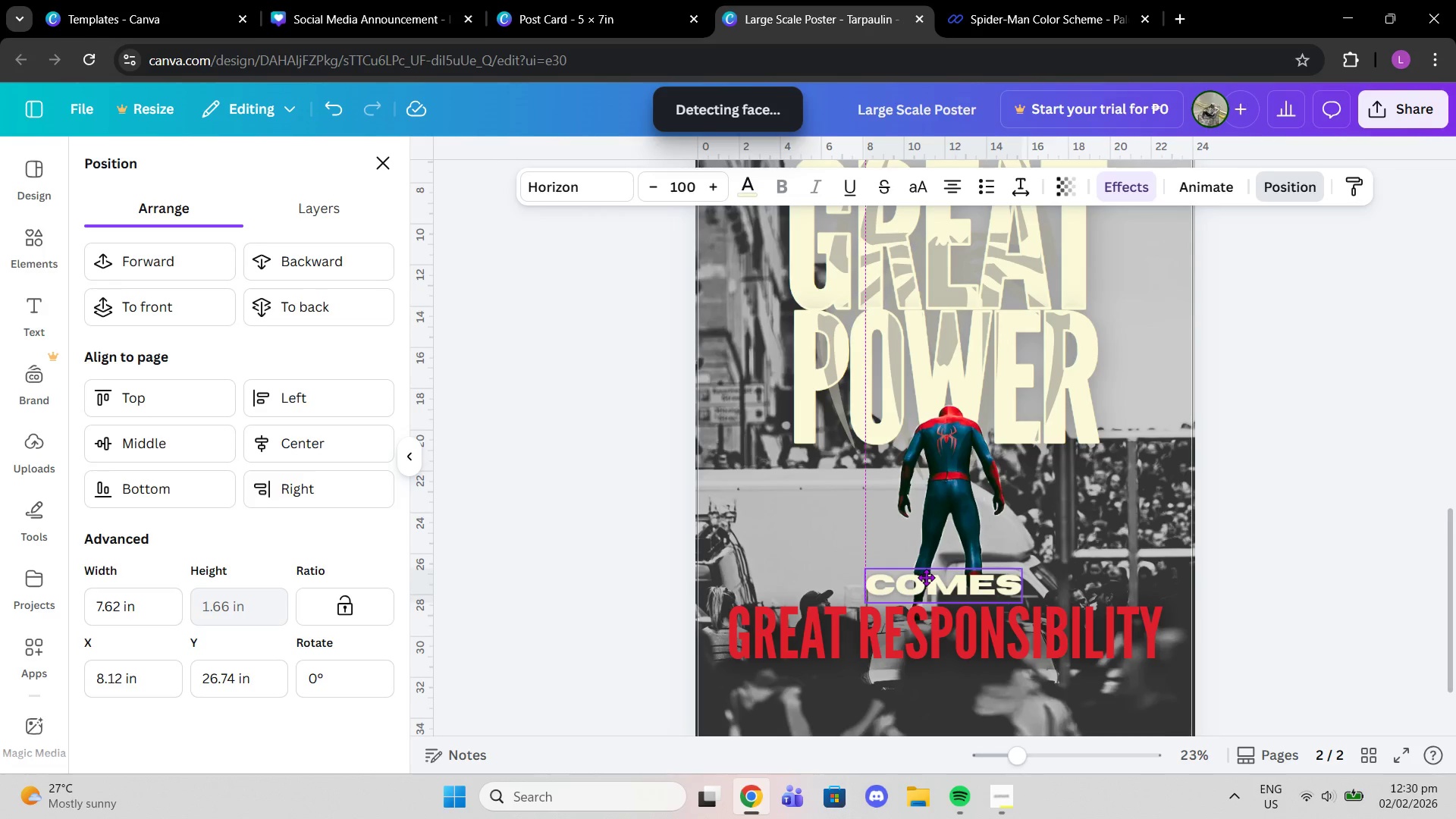 
wait(6.7)
 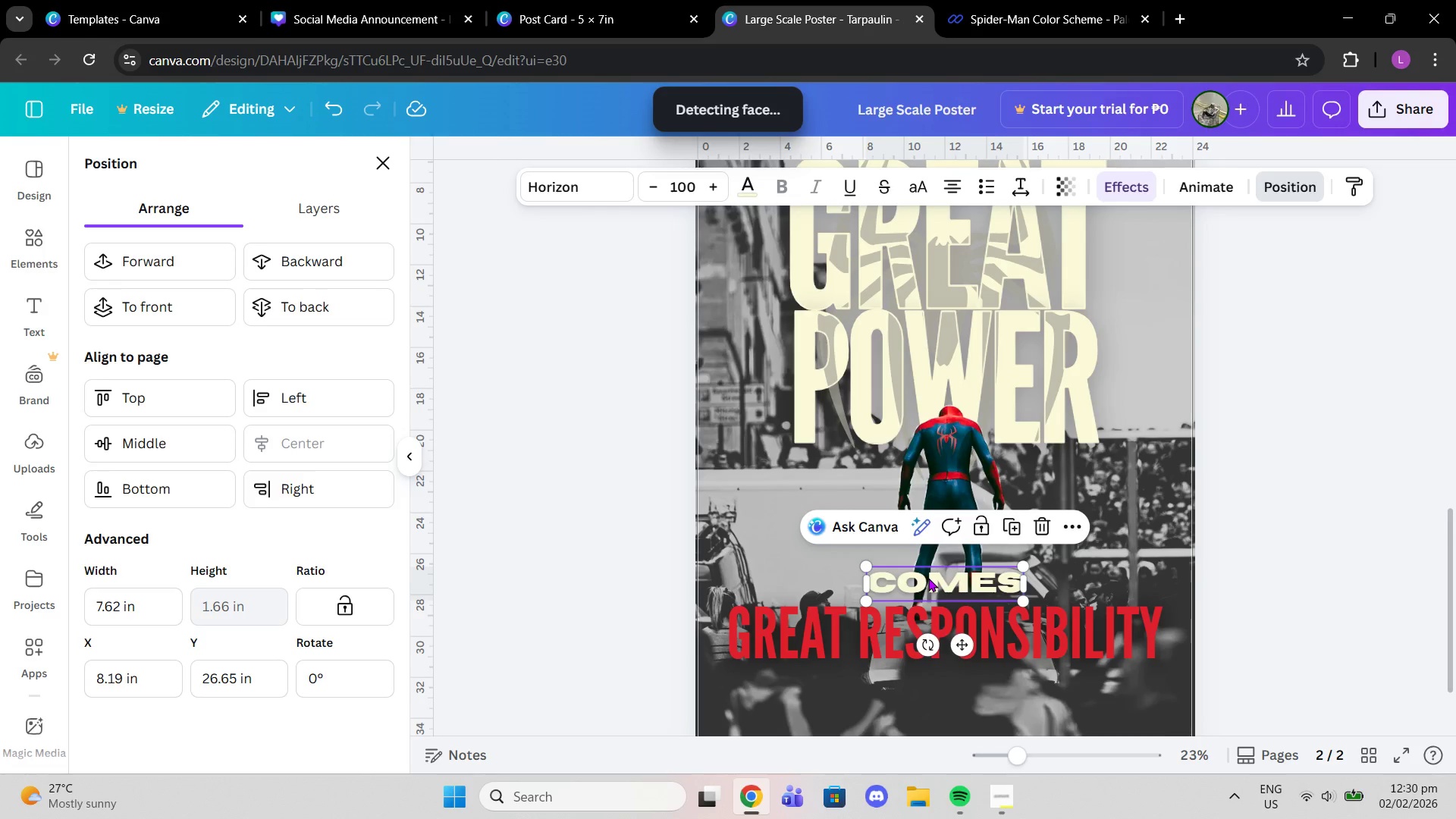 
left_click([867, 624])
 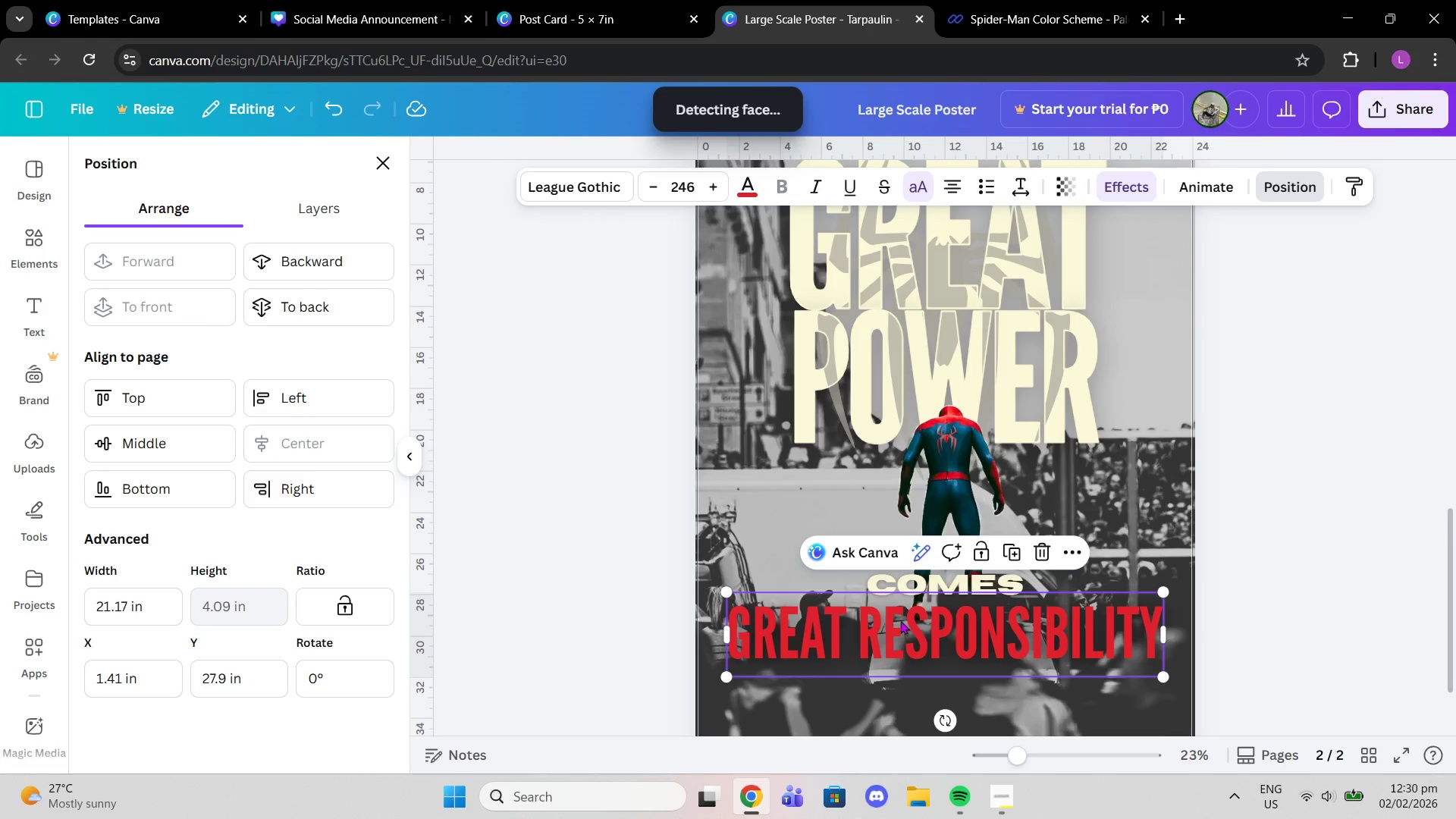 
left_click_drag(start_coordinate=[908, 632], to_coordinate=[904, 623])
 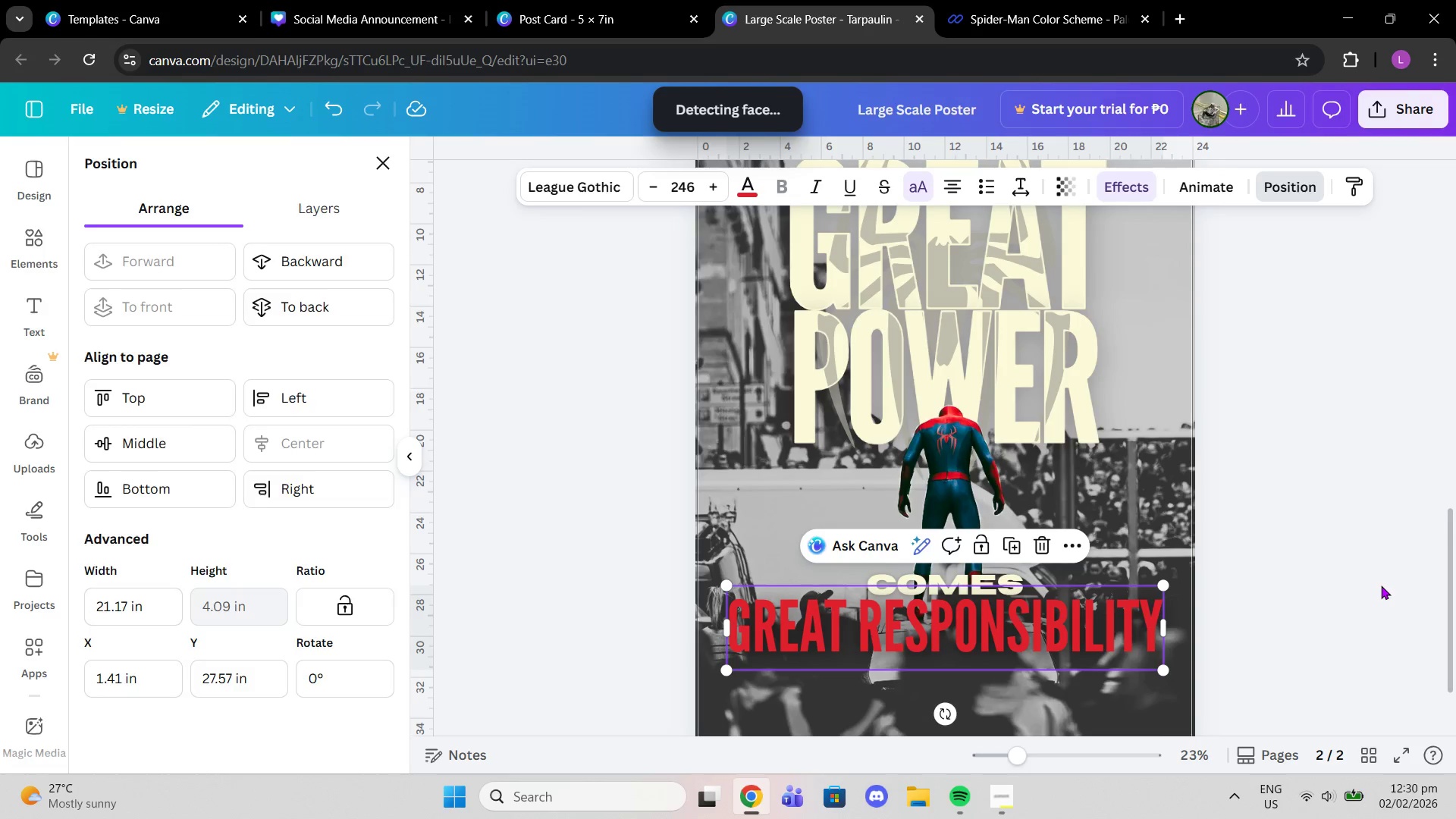 
double_click([1381, 585])
 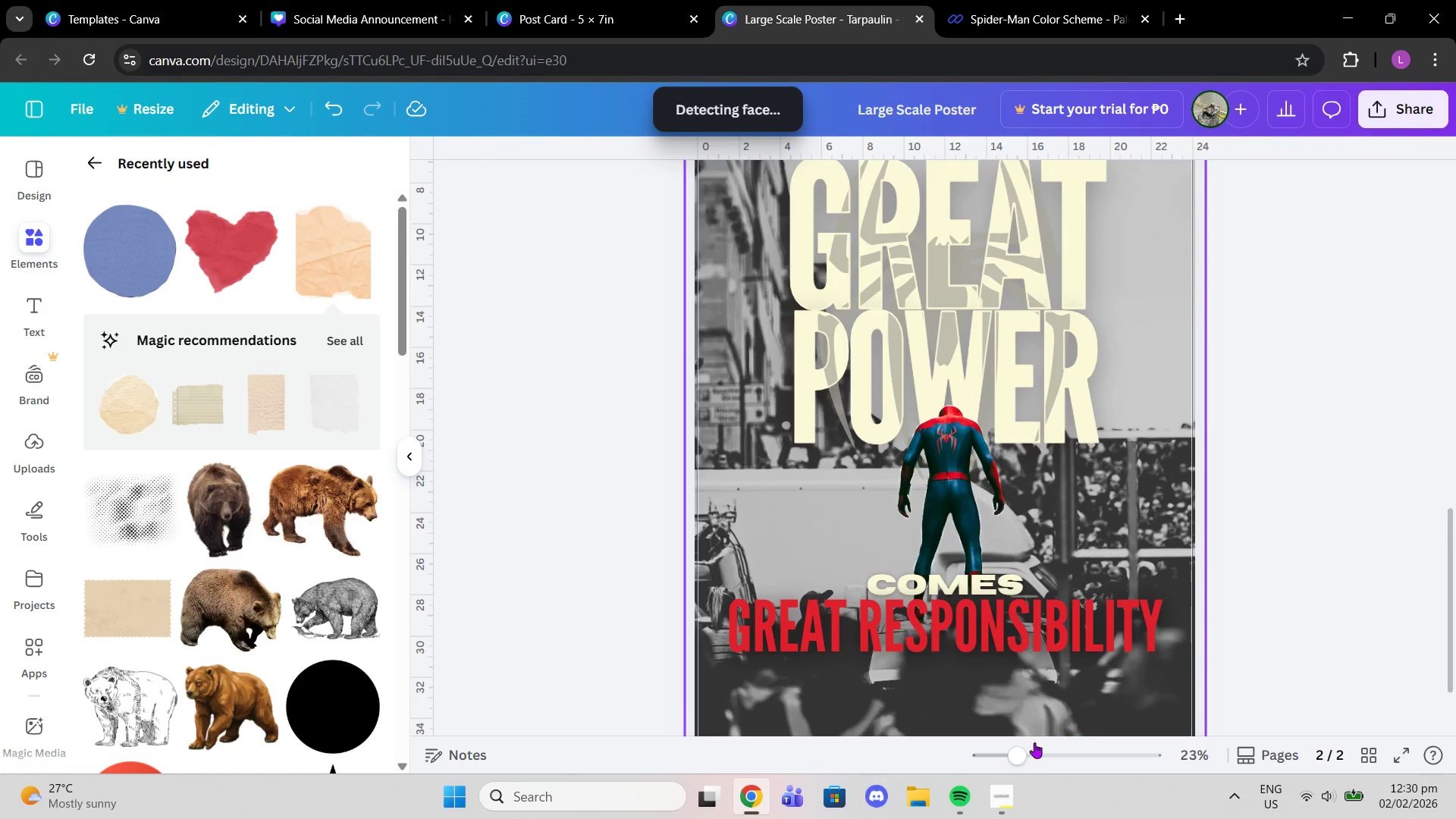 
left_click_drag(start_coordinate=[1017, 758], to_coordinate=[997, 759])
 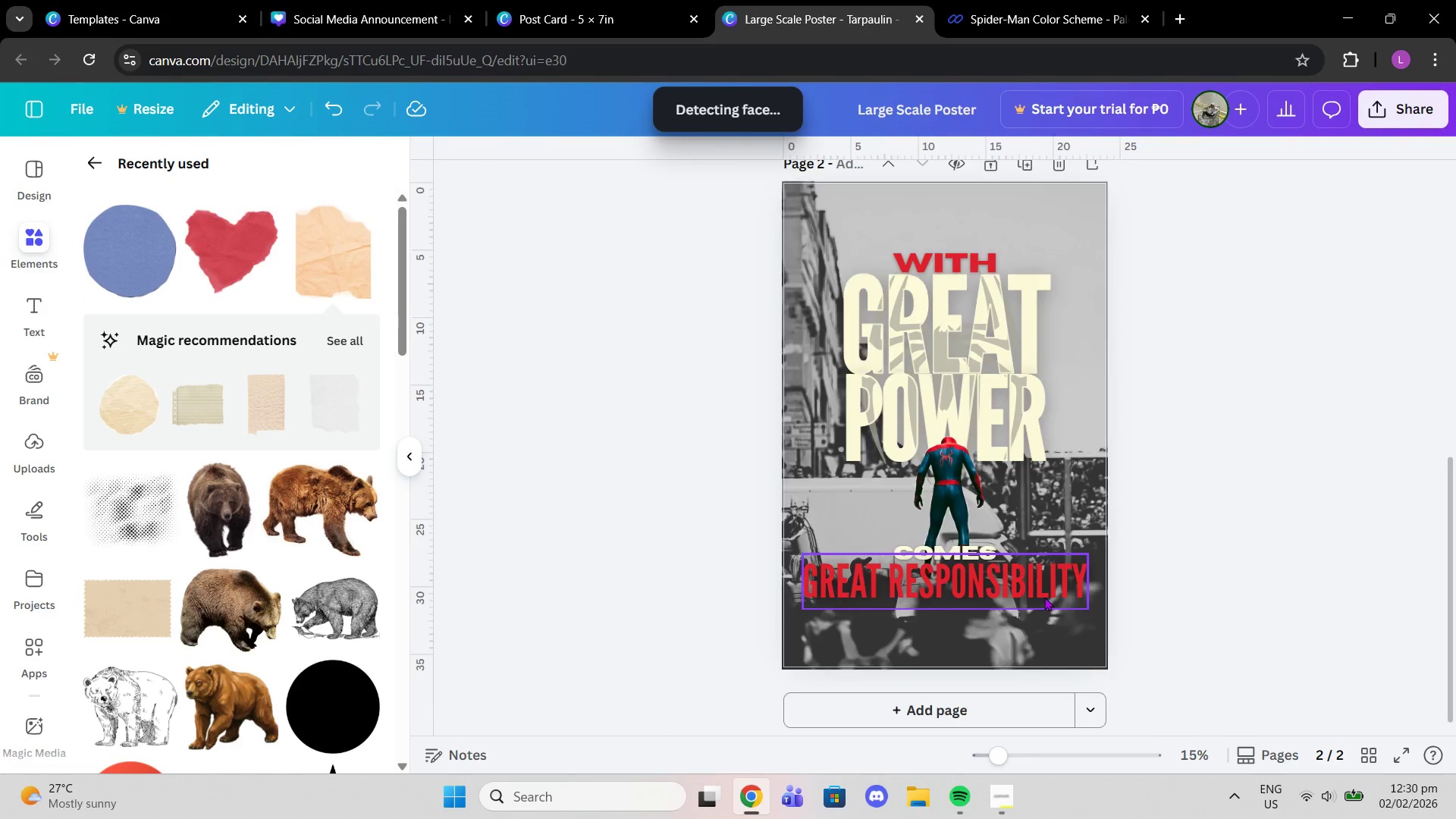 
scroll: coordinate [1044, 597], scroll_direction: up, amount: 3.0
 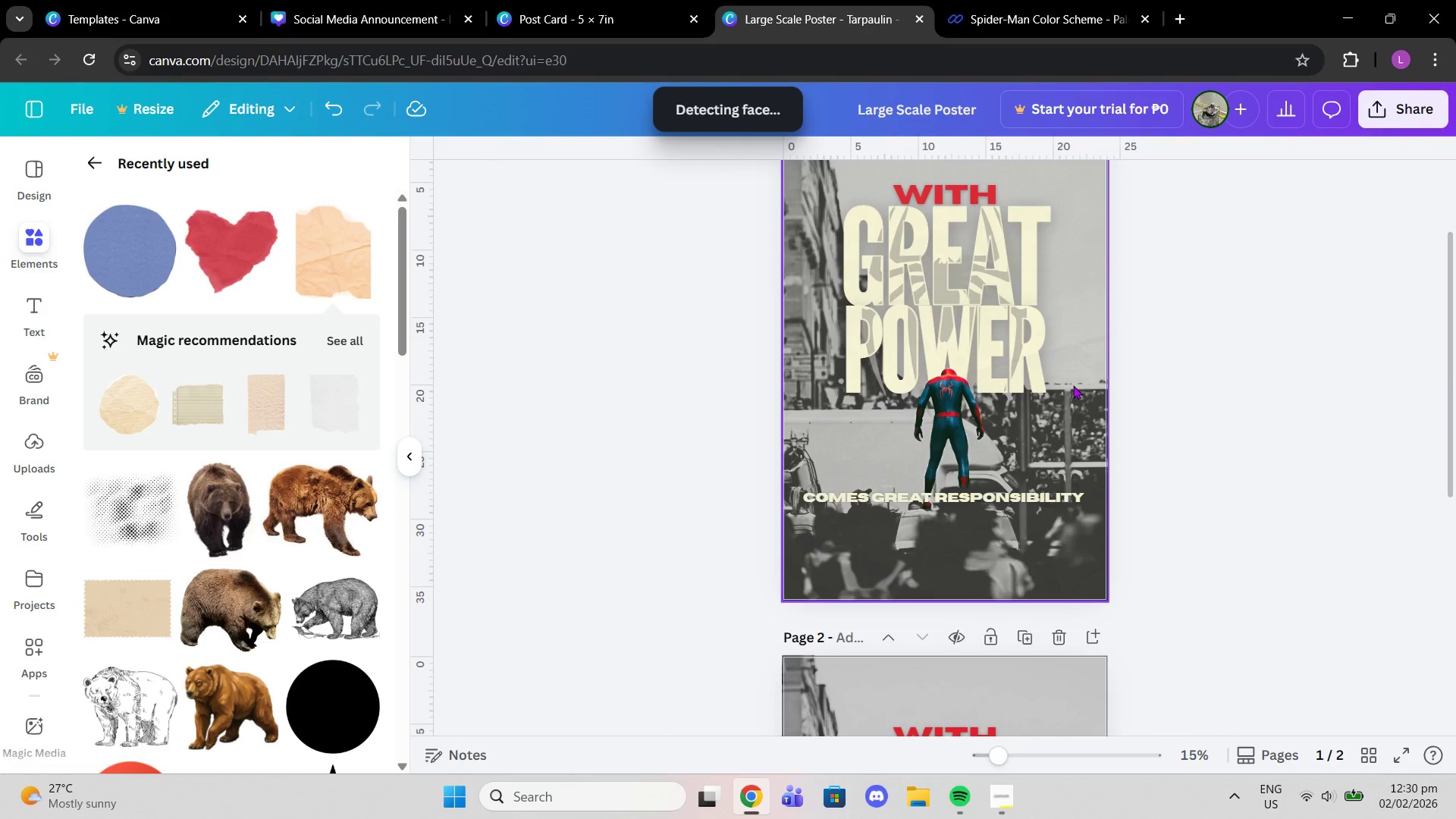 
left_click([1073, 385])
 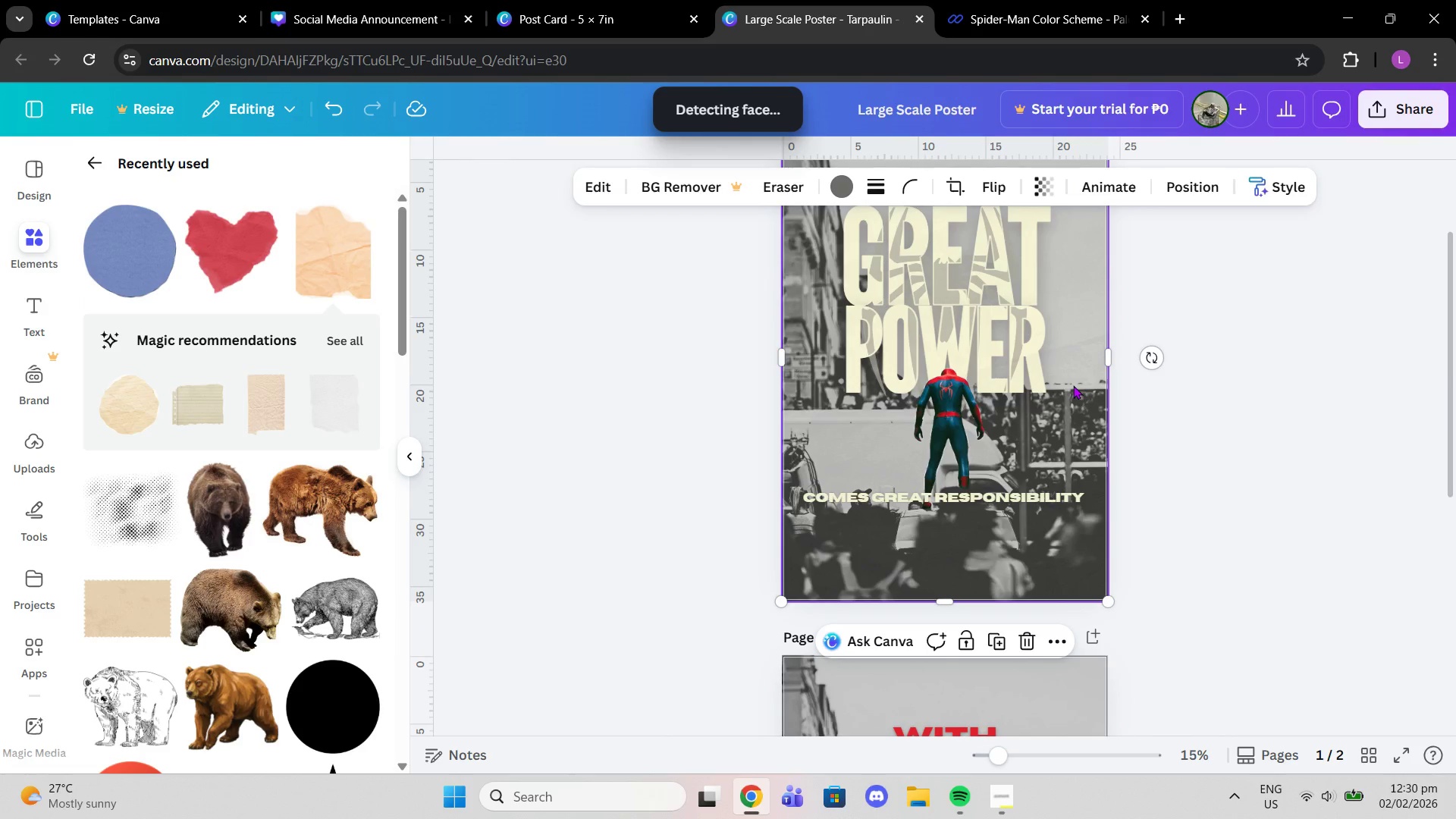 
key(Control+C)
 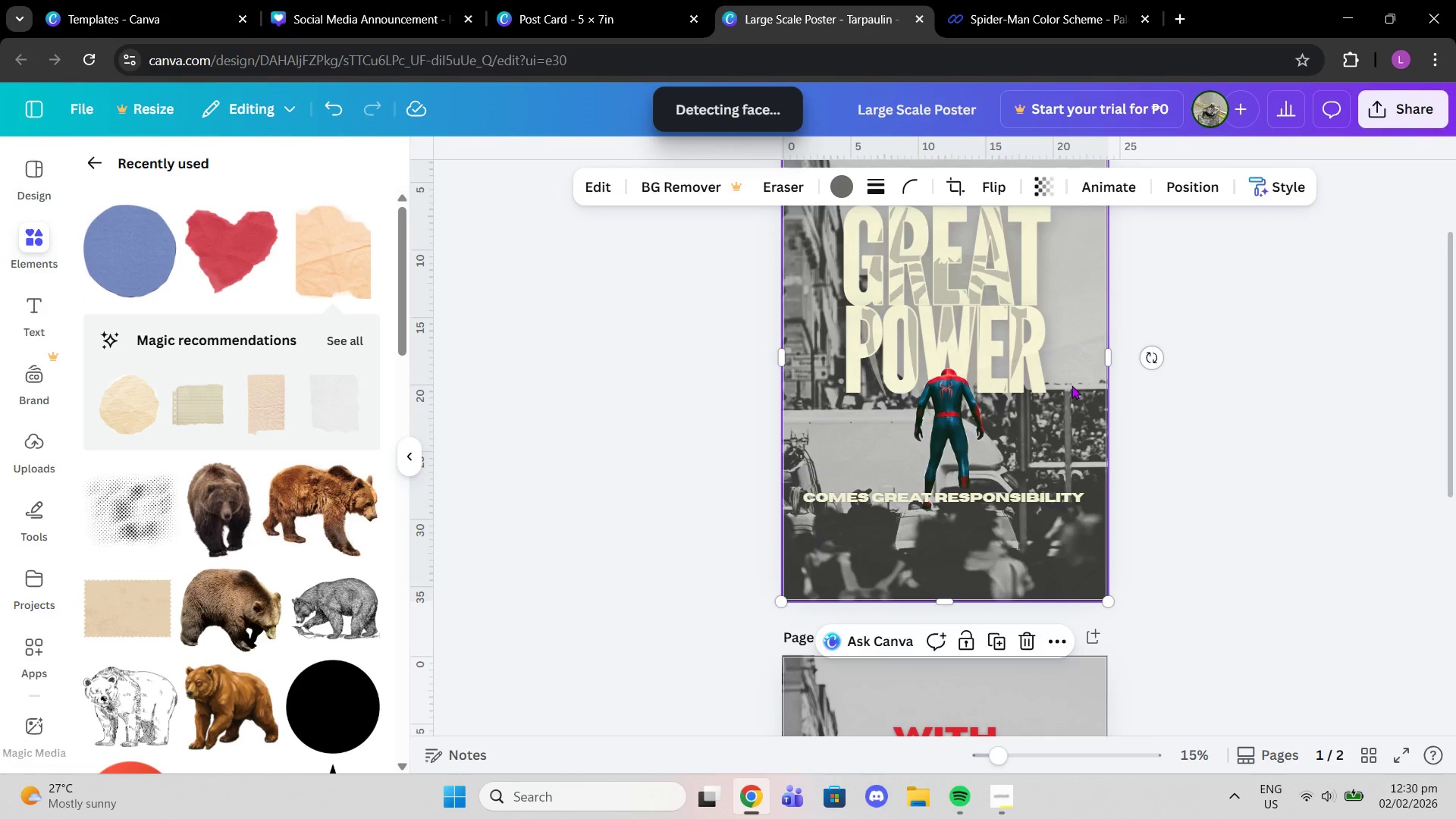 
scroll: coordinate [1056, 389], scroll_direction: down, amount: 3.0
 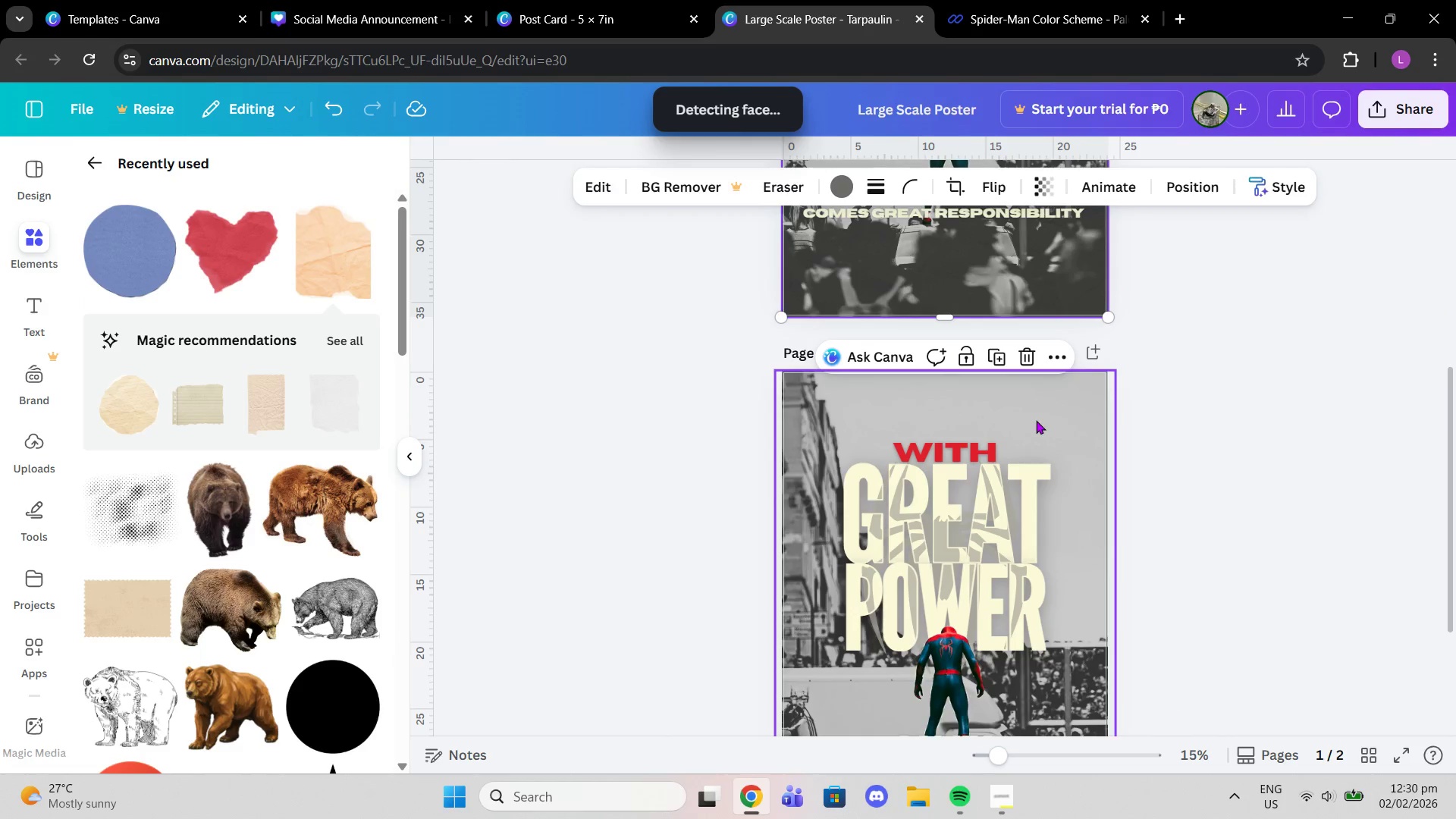 
left_click([1036, 420])
 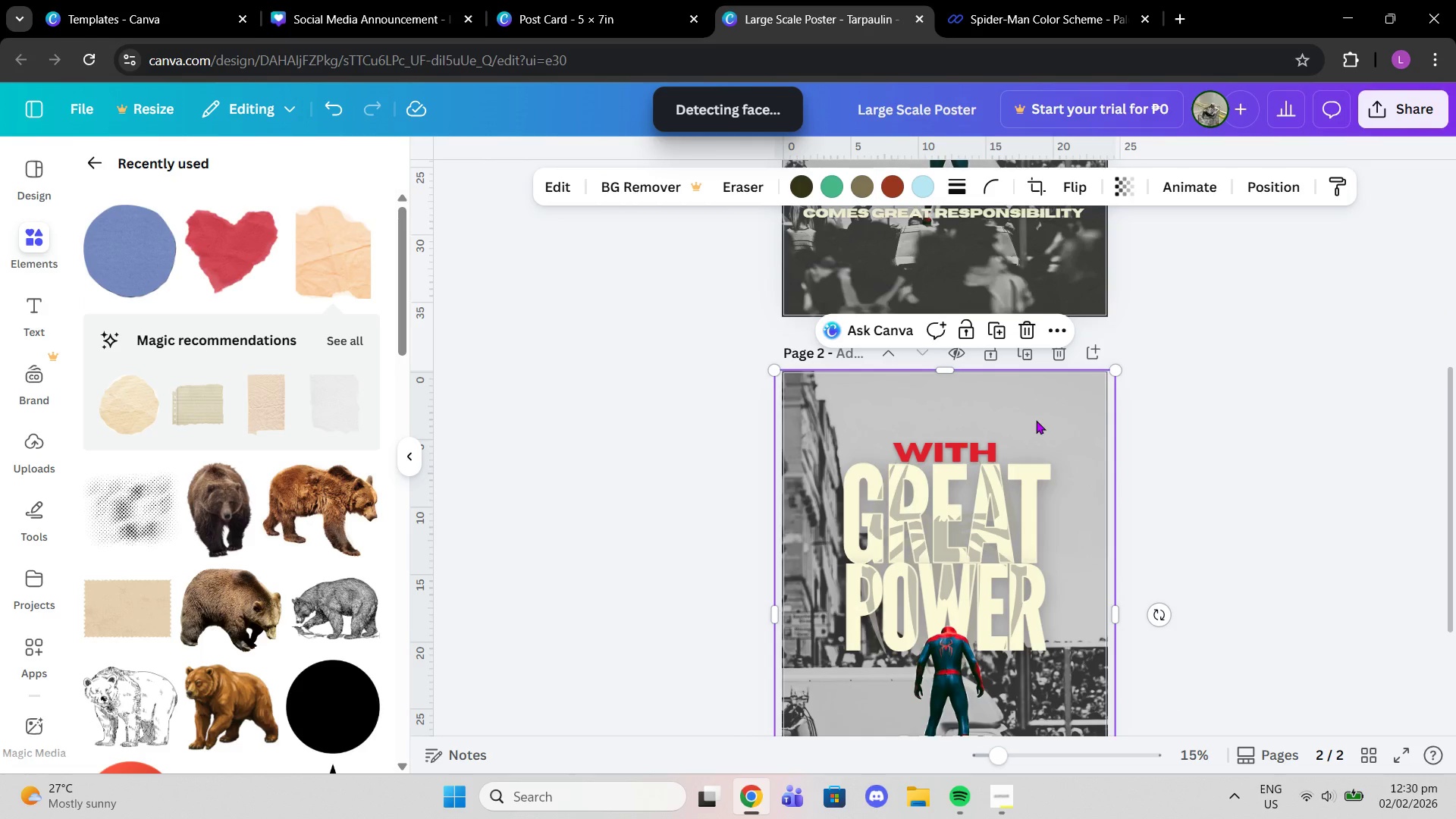 
key(Control+V)
 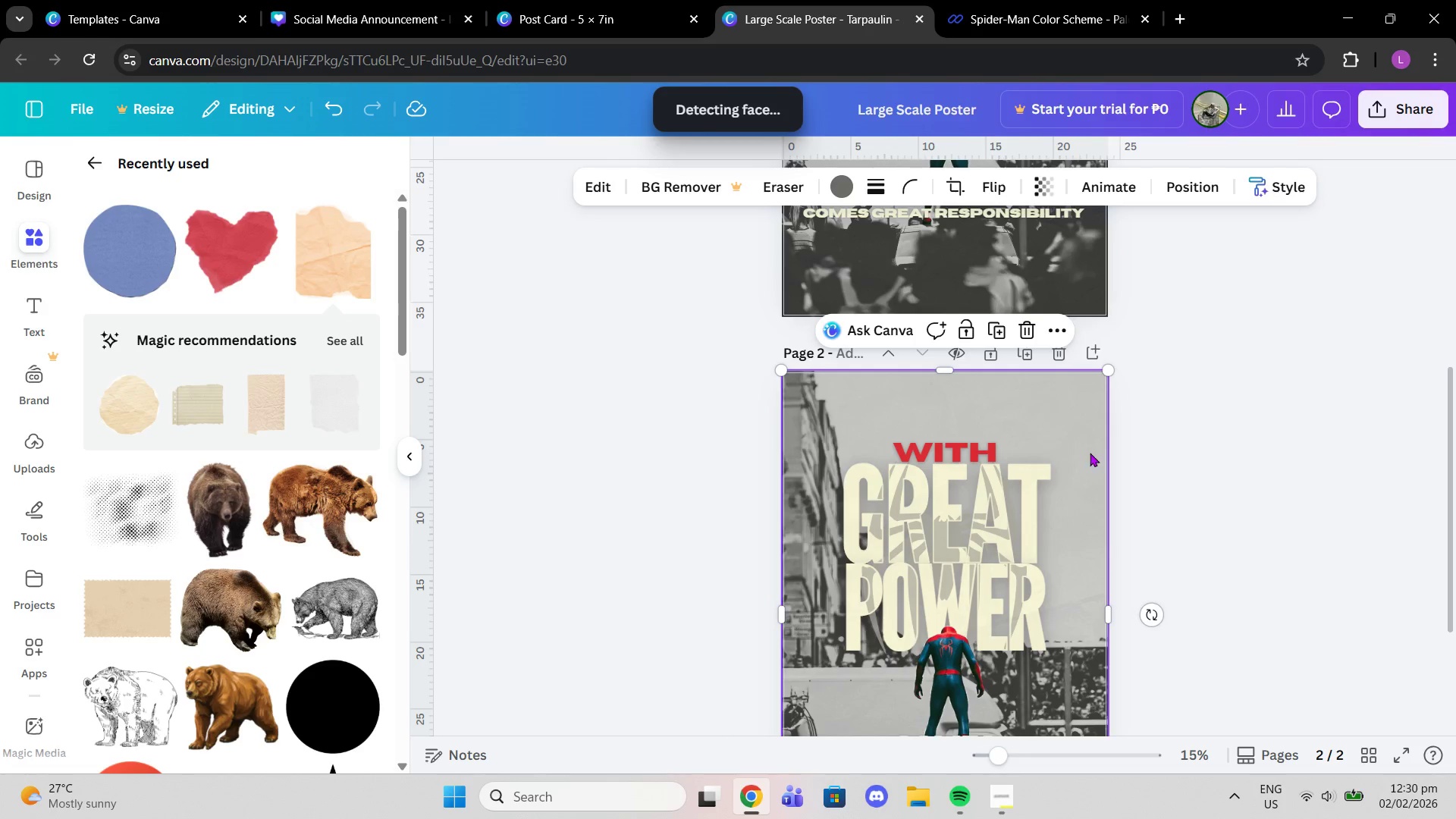 
scroll: coordinate [1089, 461], scroll_direction: down, amount: 2.0
 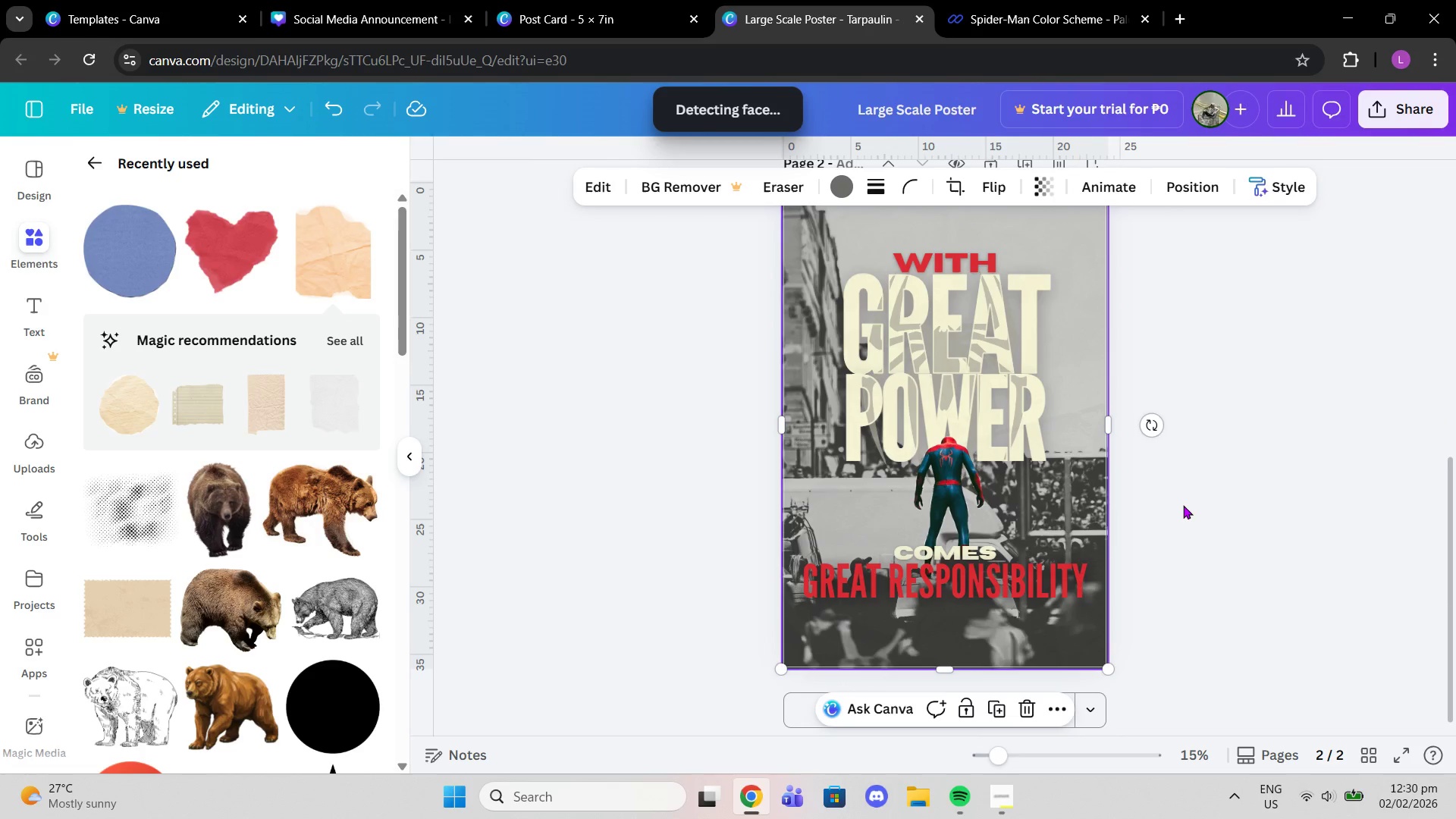 
left_click([1183, 505])
 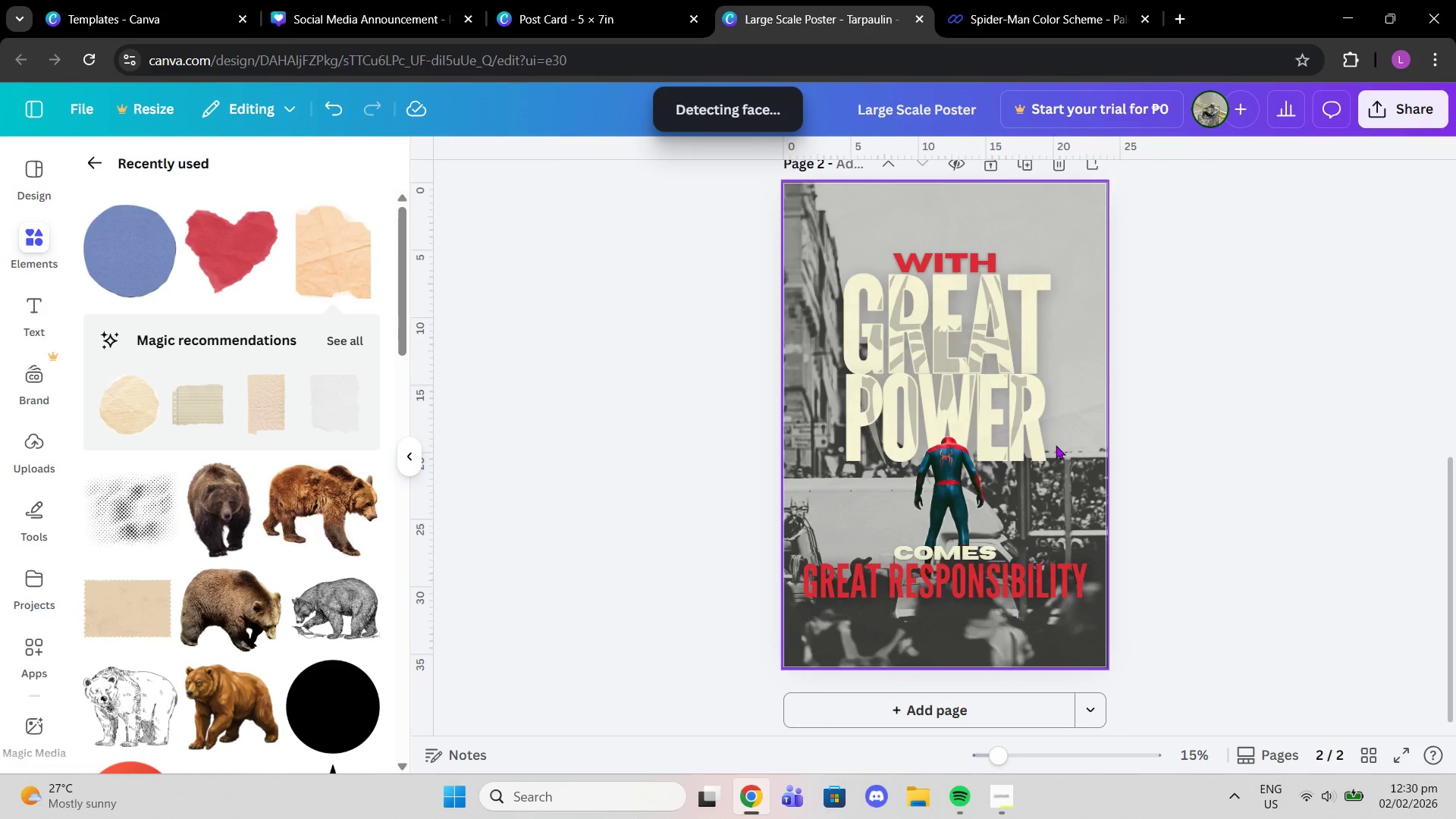 
left_click([1056, 445])
 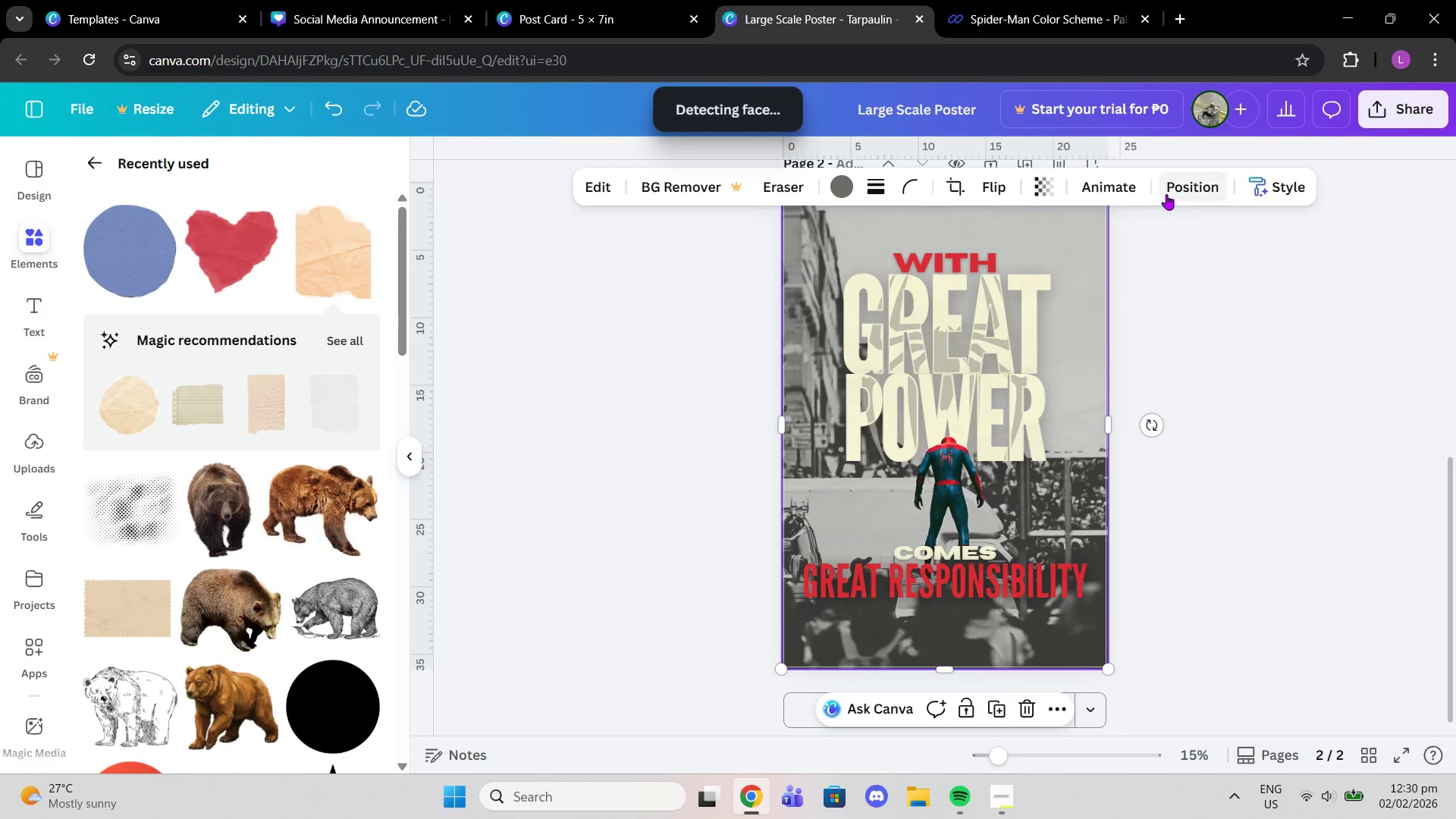 
left_click([1166, 194])
 